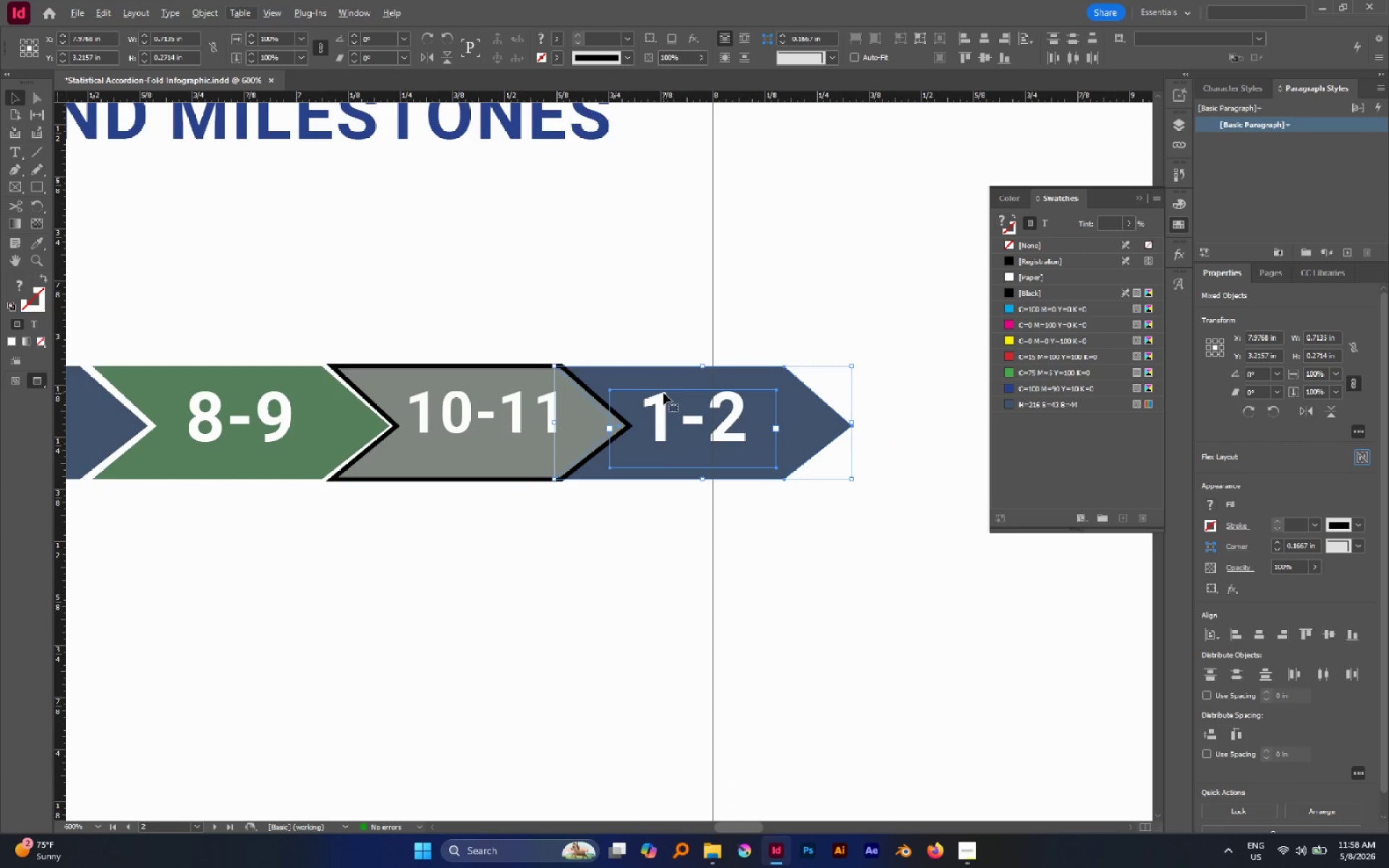 
key(ArrowRight)
 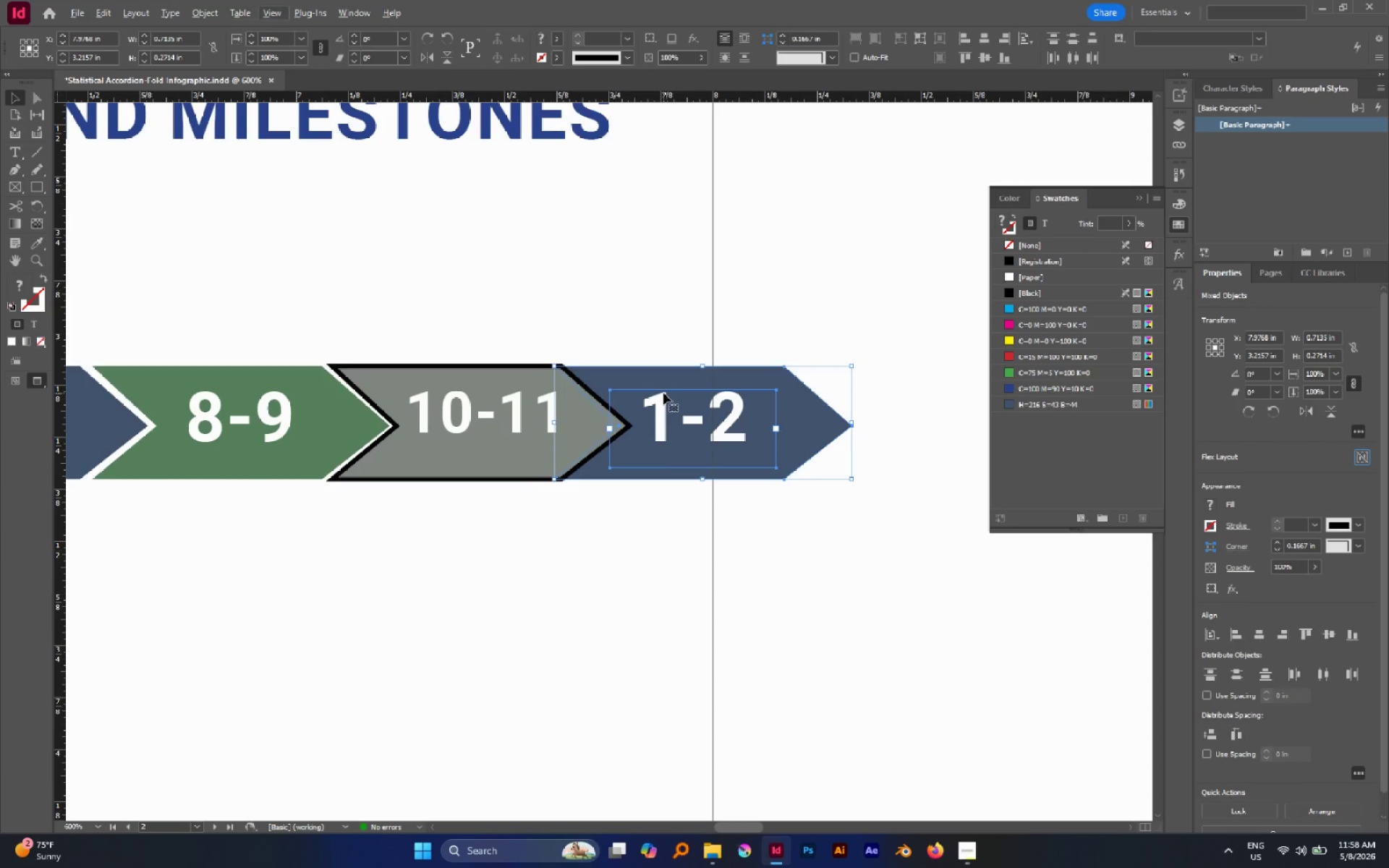 
key(ArrowRight)
 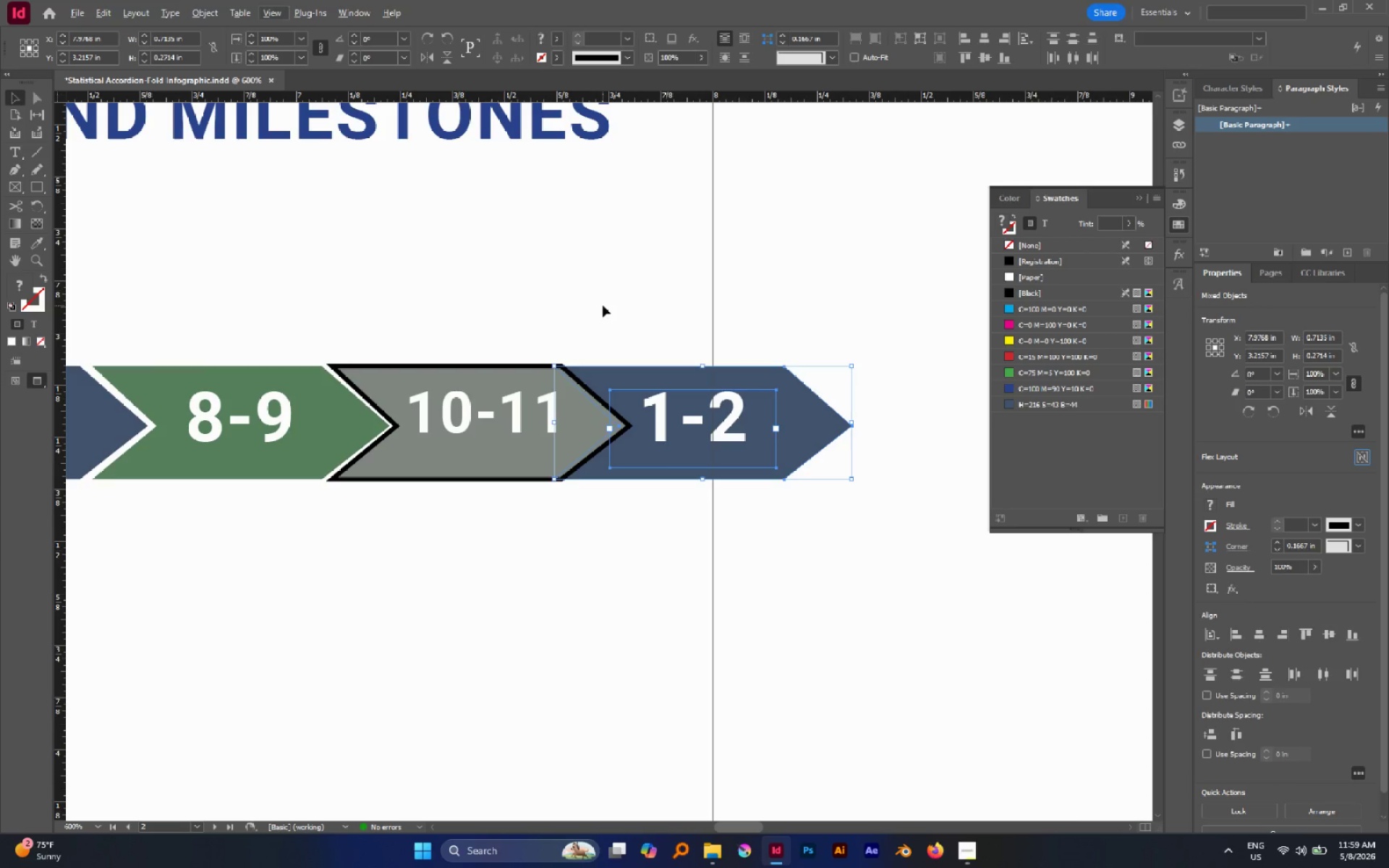 
left_click([613, 304])
 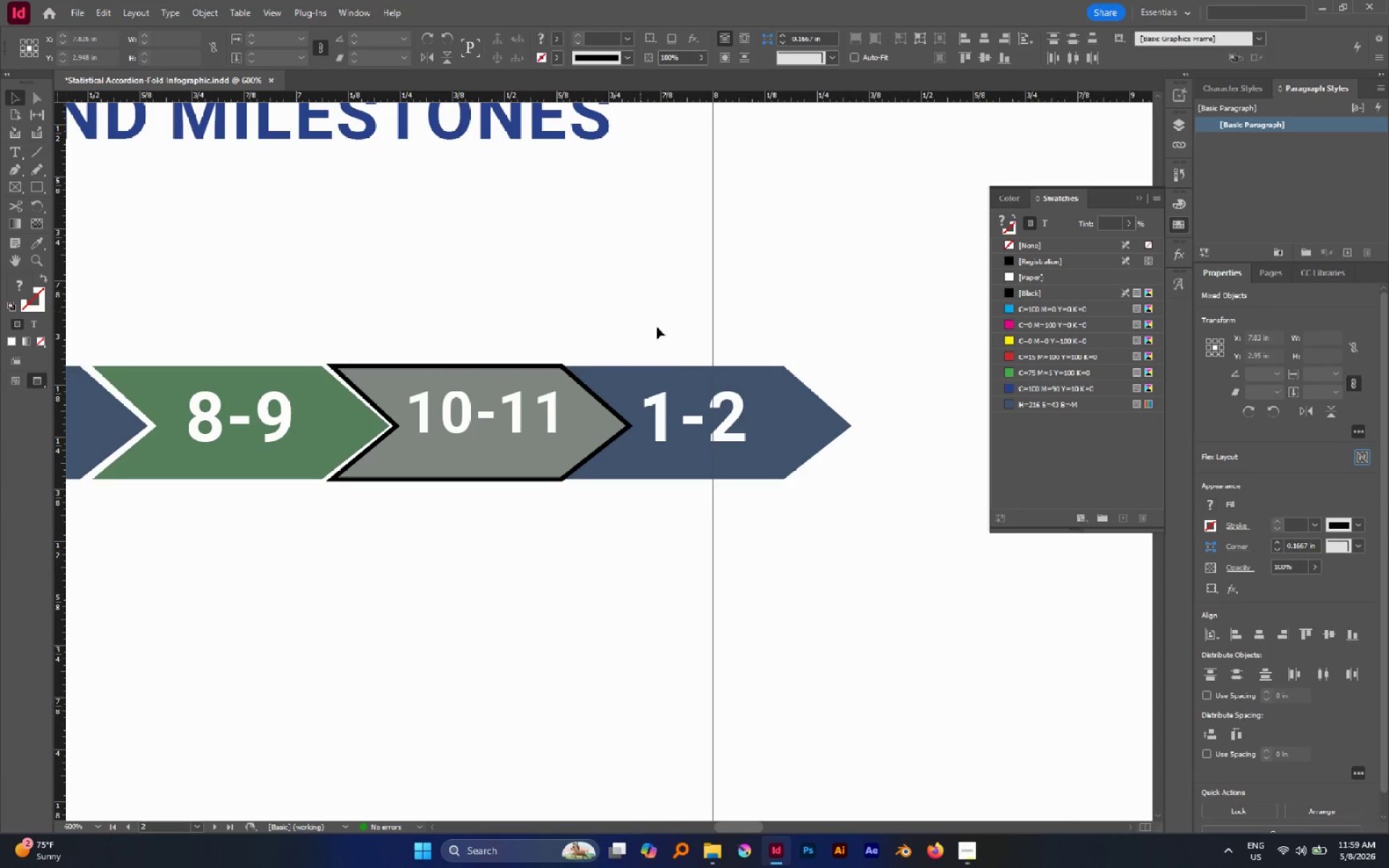 
left_click_drag(start_coordinate=[657, 327], to_coordinate=[702, 489])
 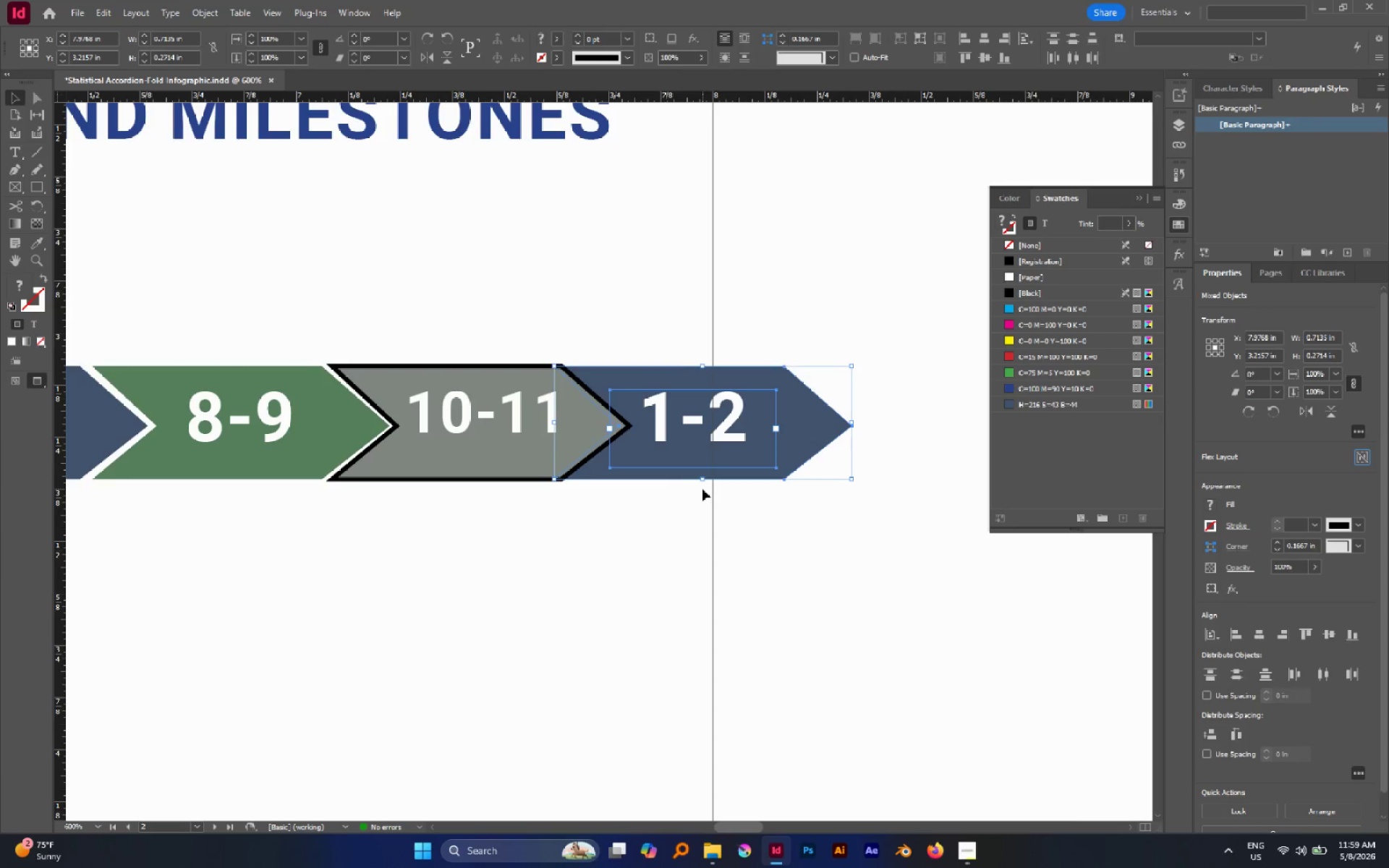 
key(ArrowRight)
 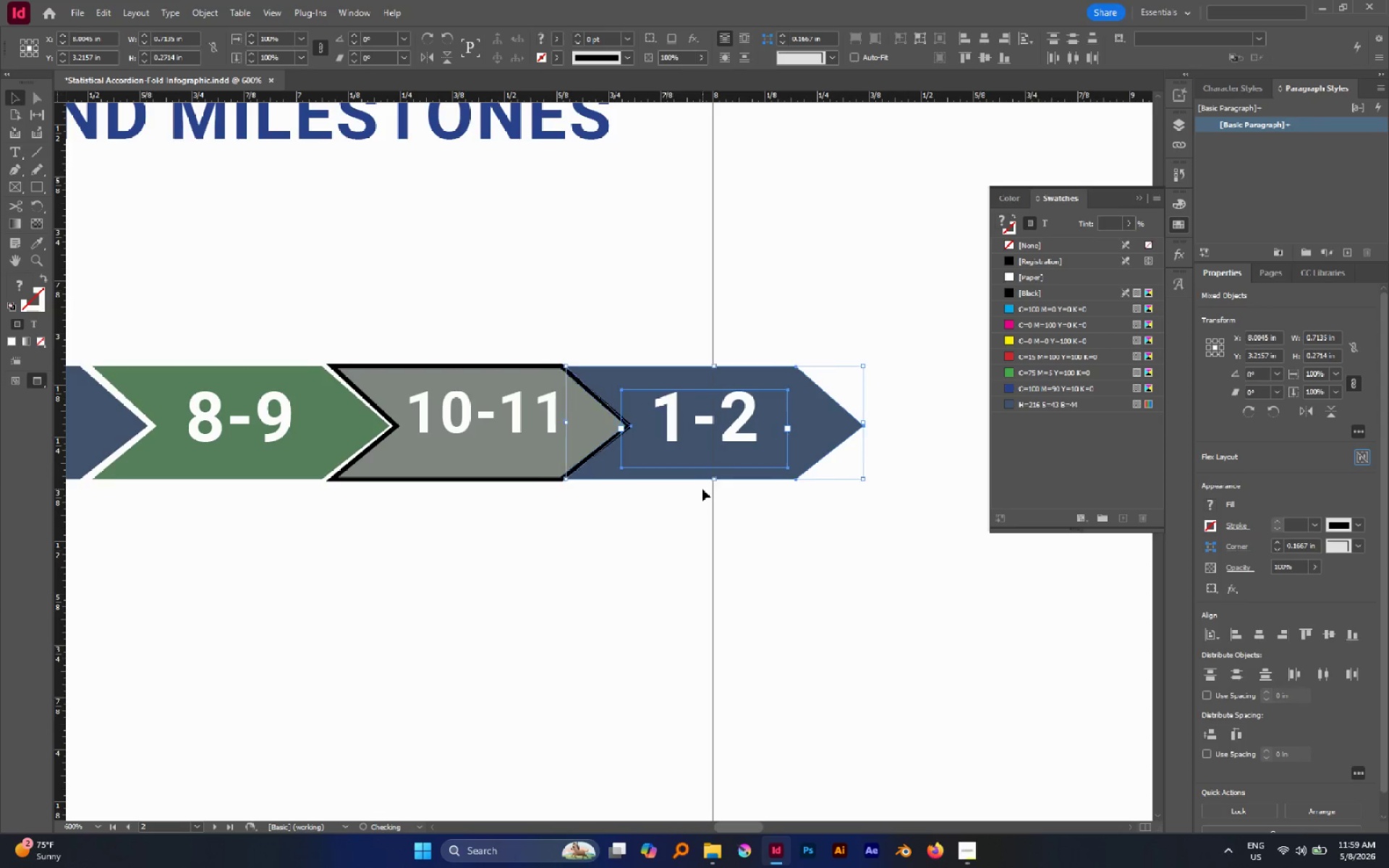 
key(ArrowRight)
 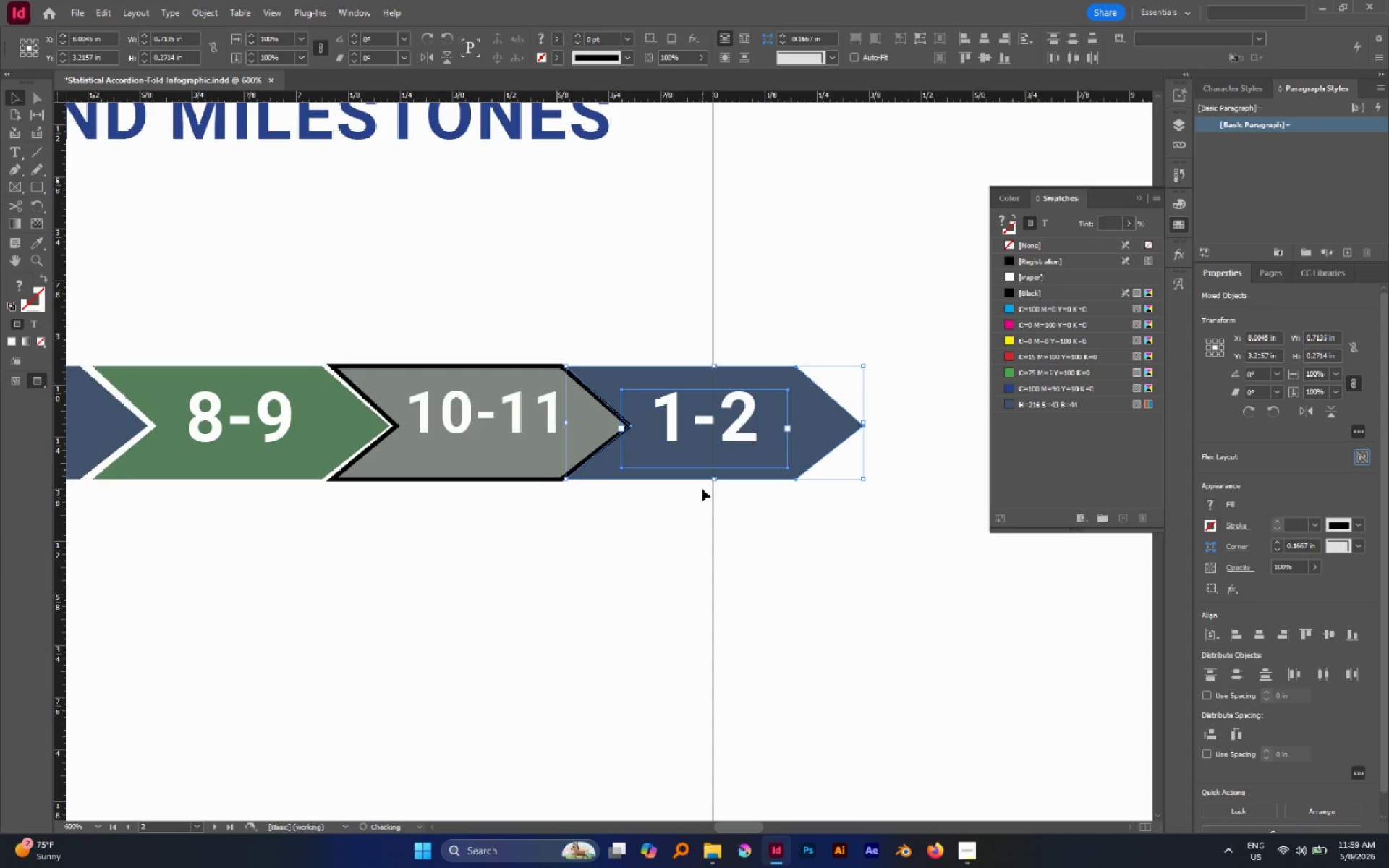 
key(ArrowRight)
 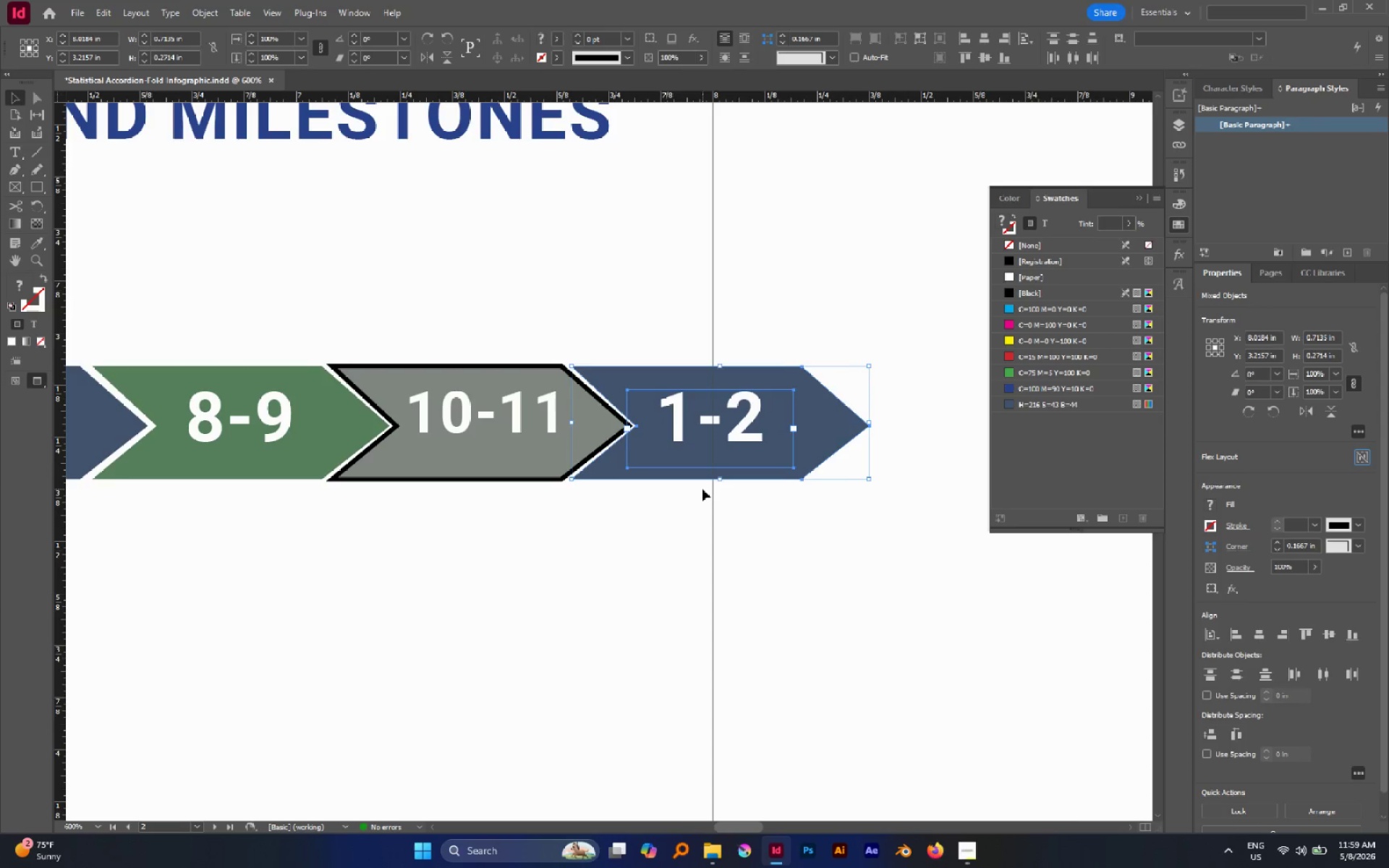 
key(ArrowRight)
 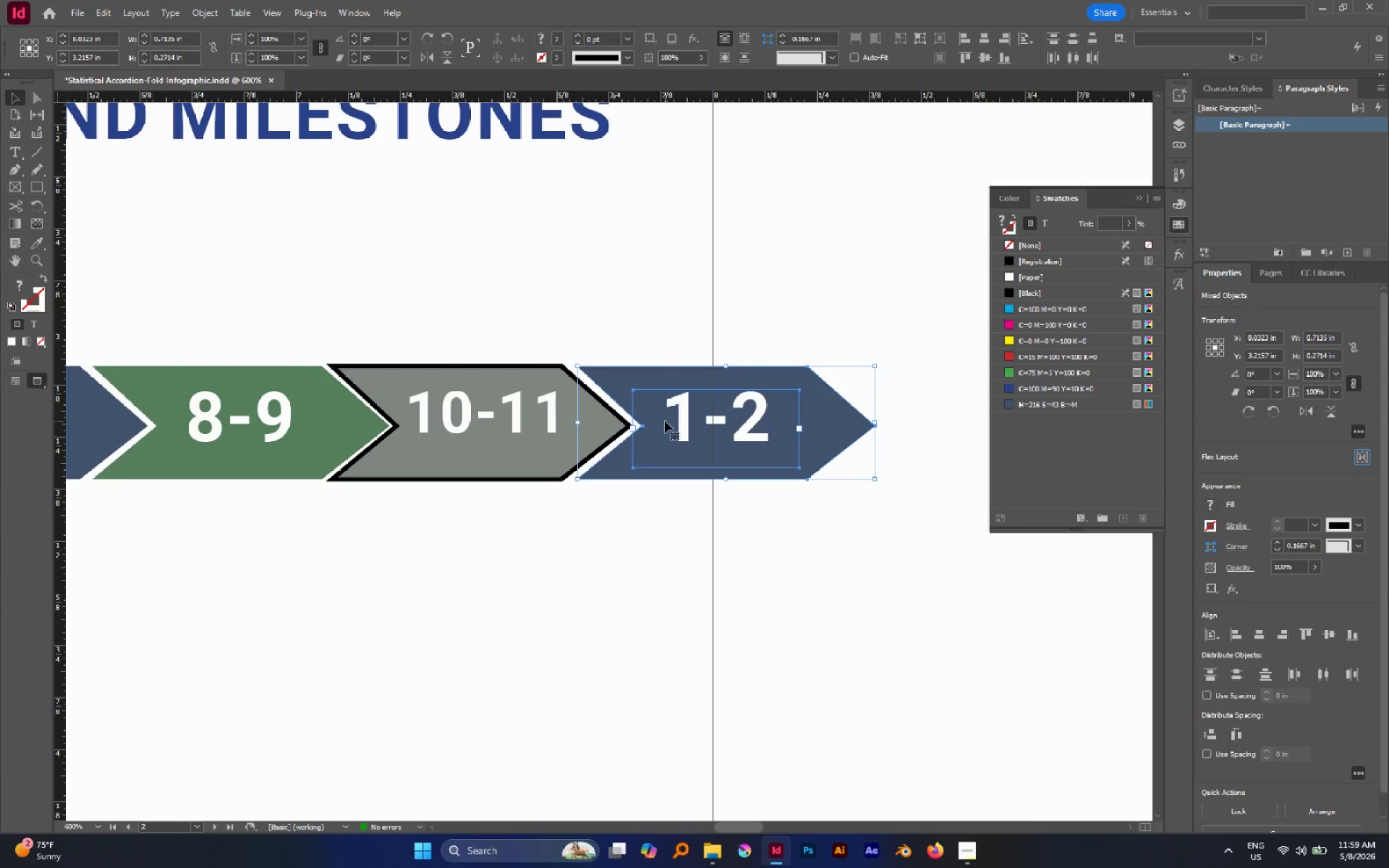 
key(ArrowLeft)
 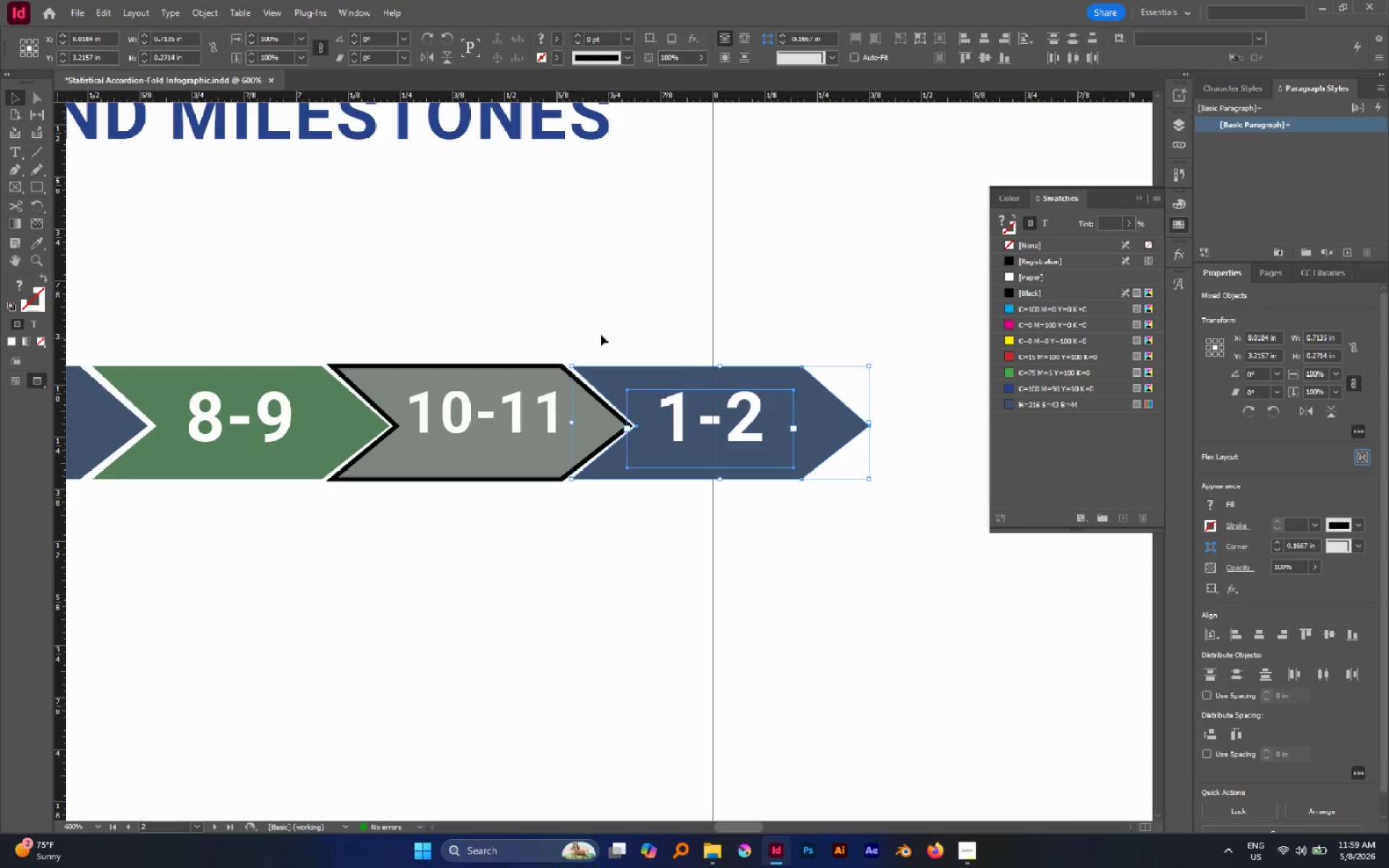 
left_click([570, 304])
 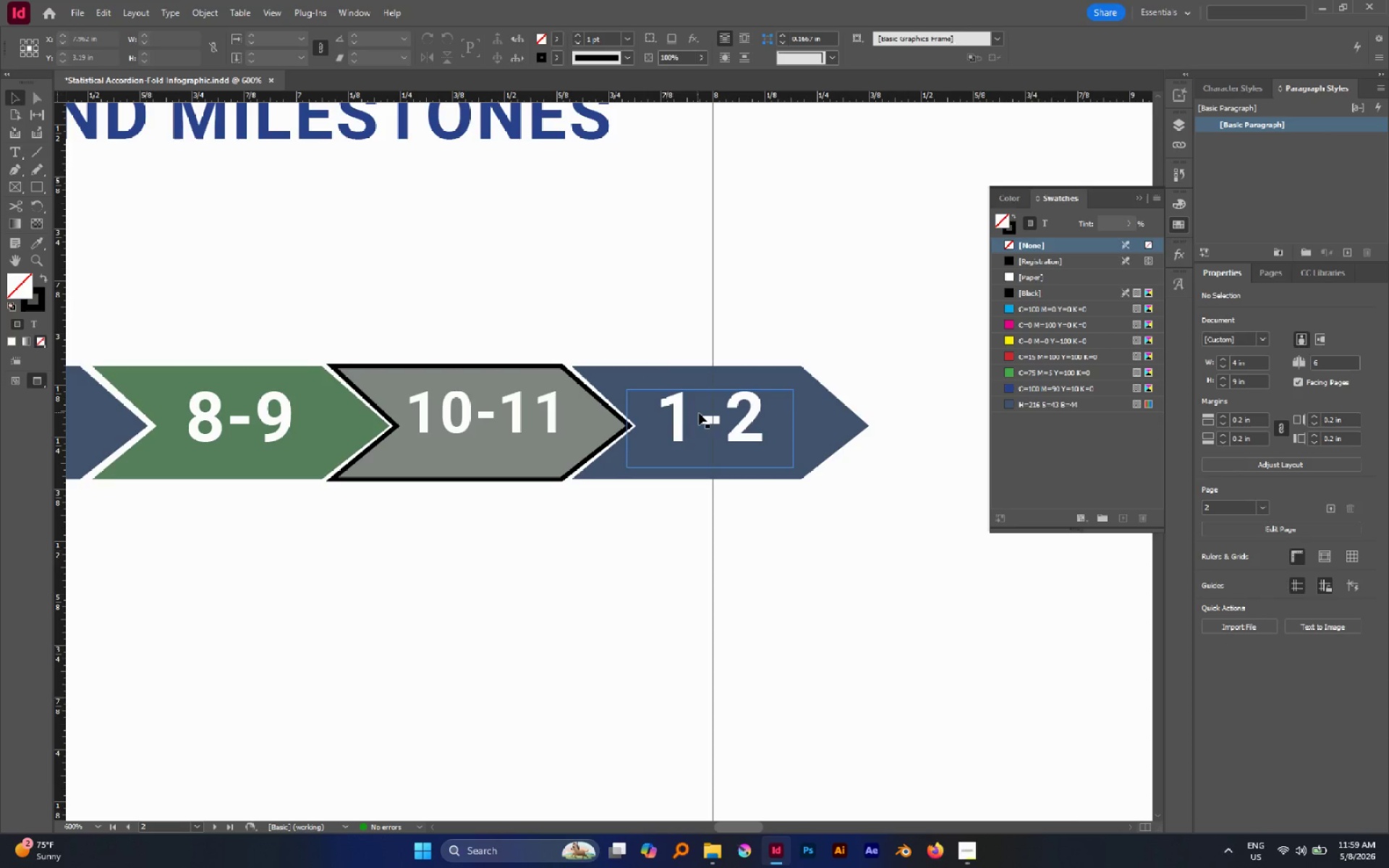 
double_click([699, 413])
 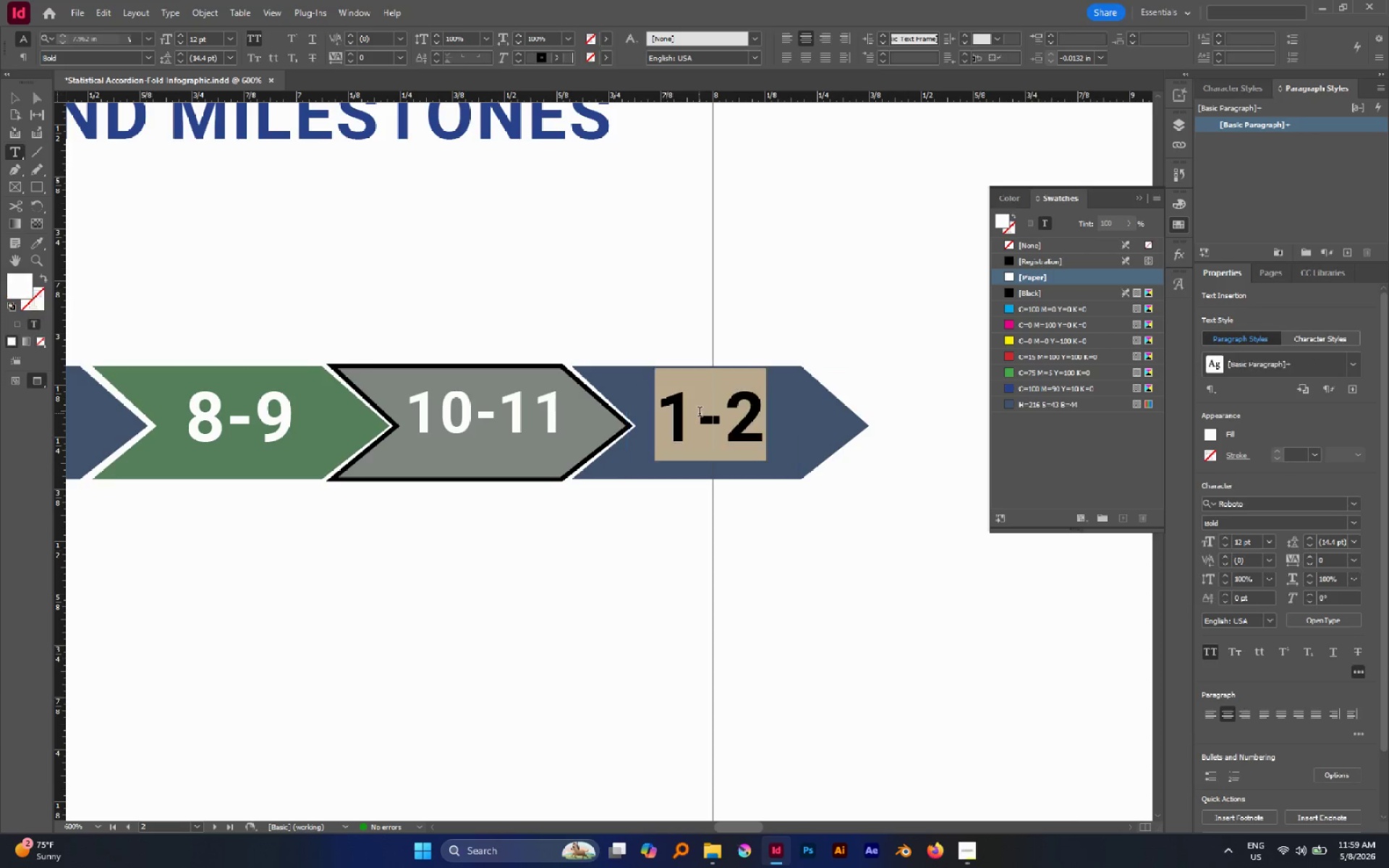 
triple_click([700, 413])
 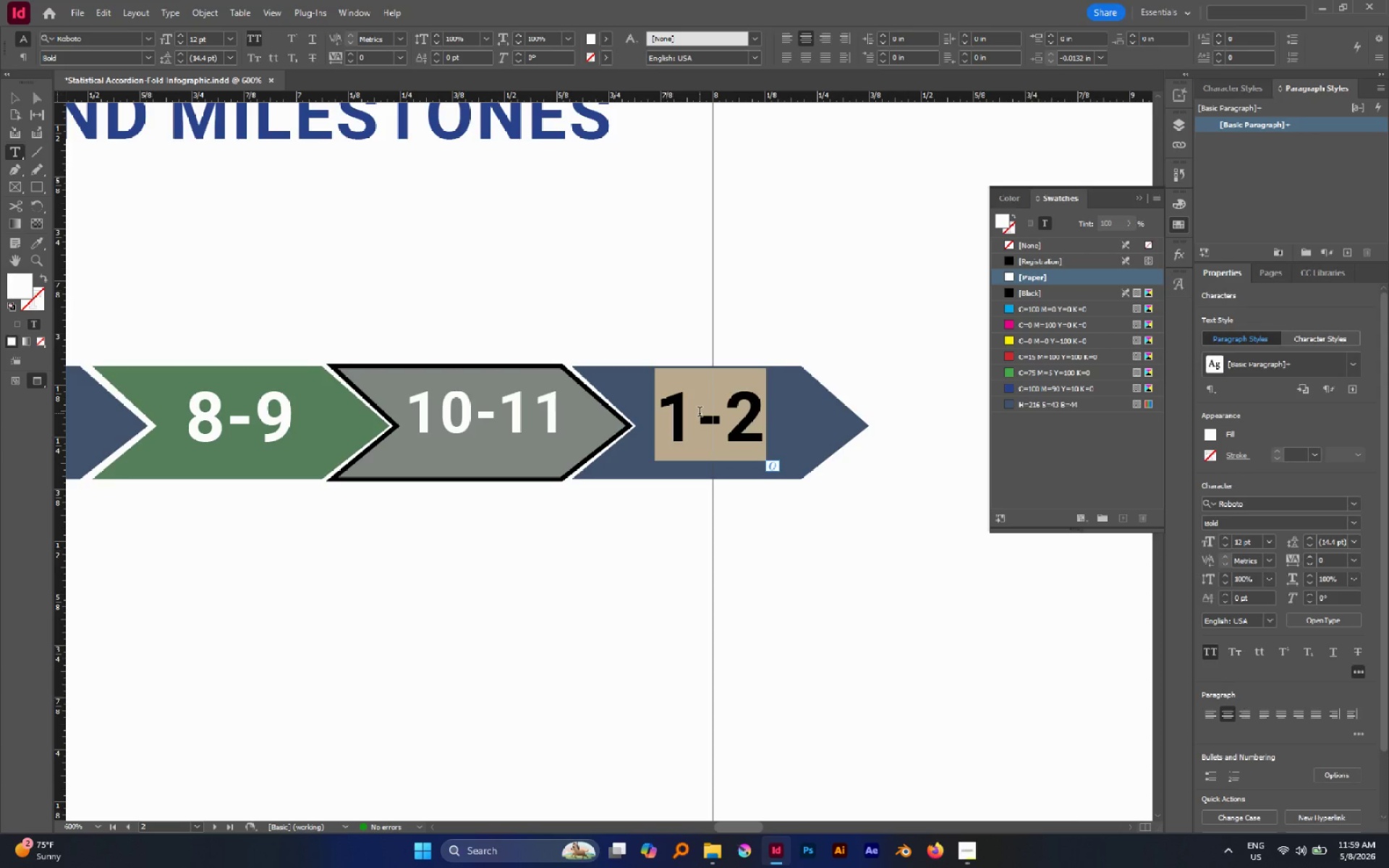 
type(11-12)
key(Escape)
 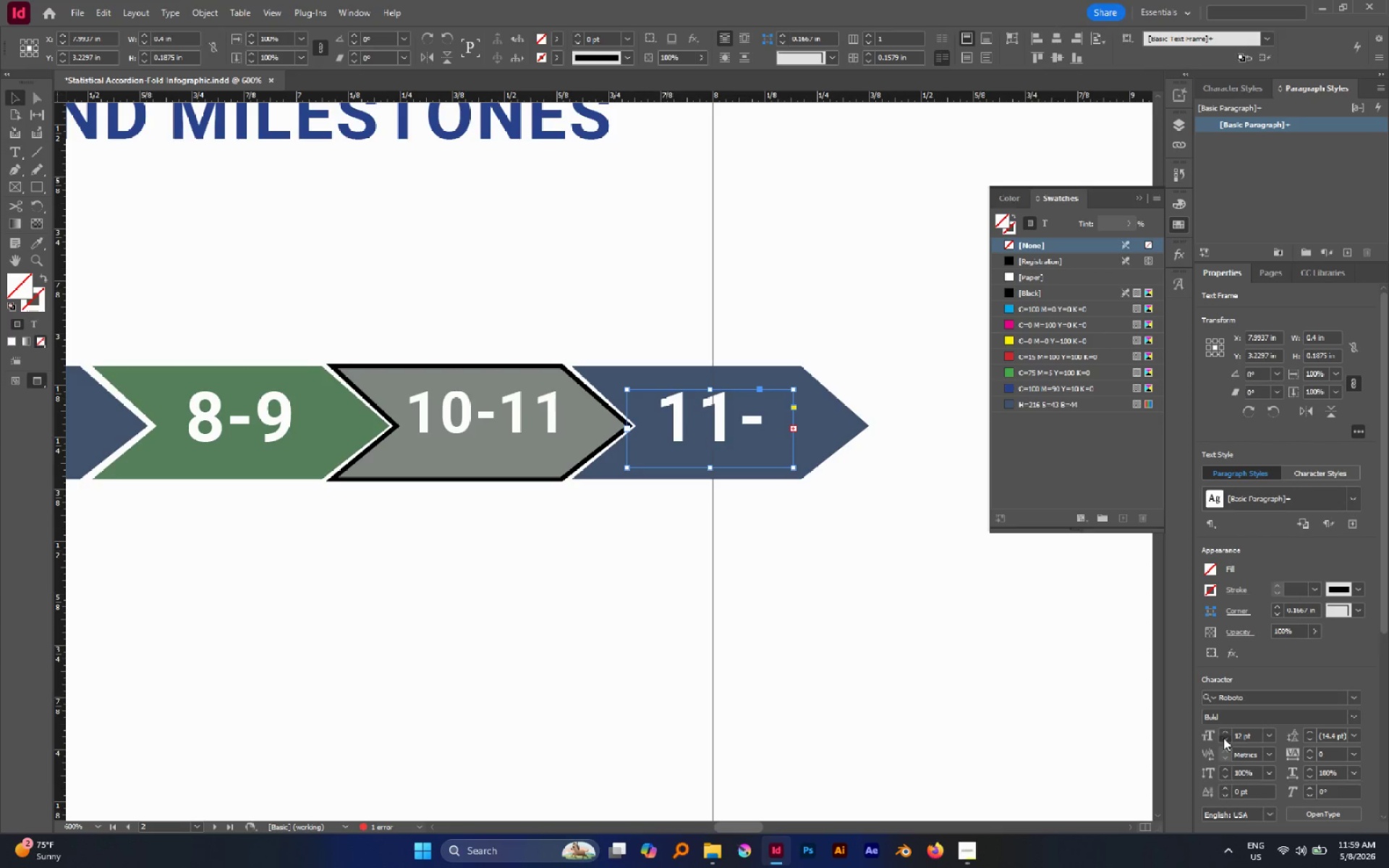 
double_click([1223, 738])
 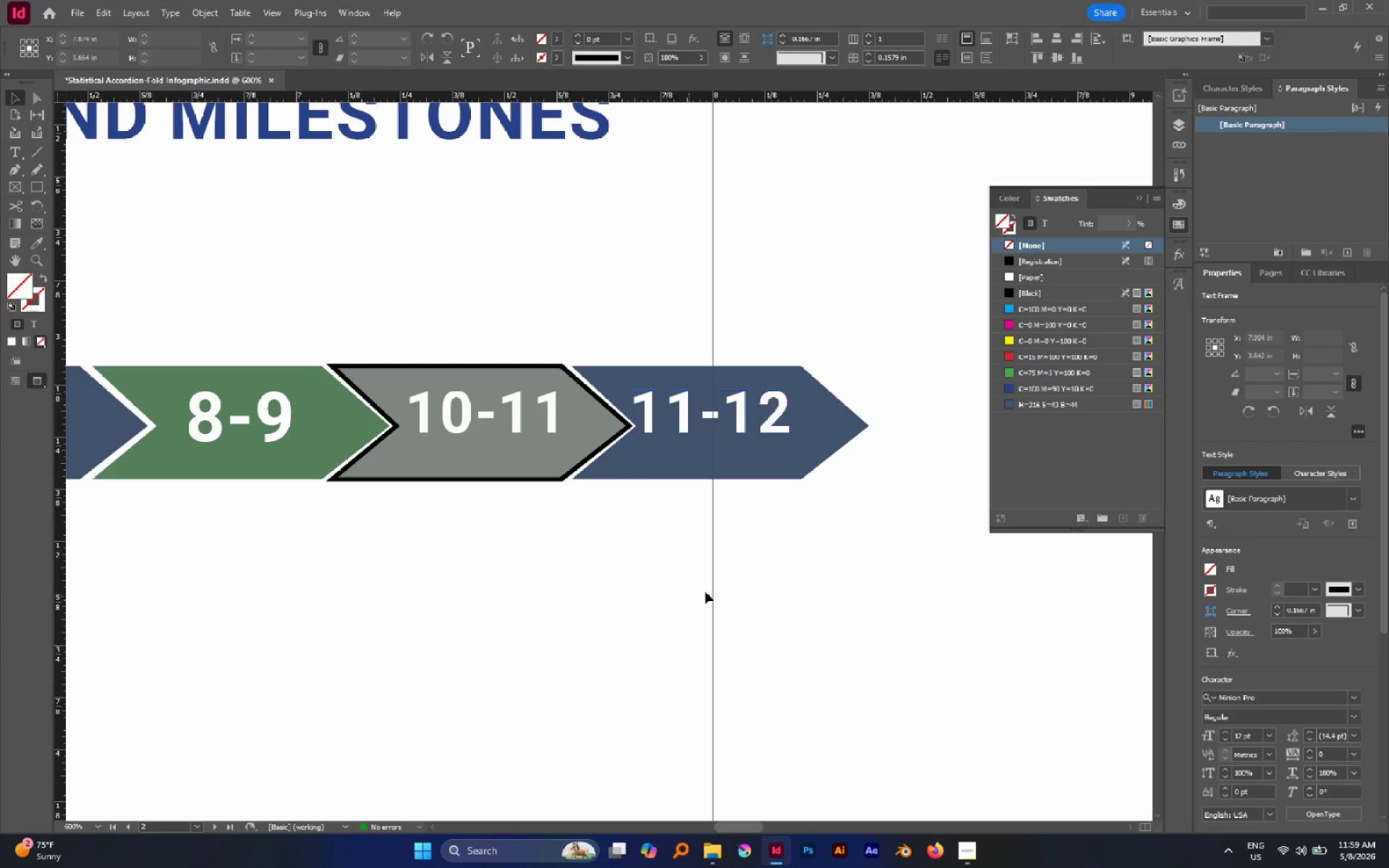 
hold_key(key=AltLeft, duration=1.09)
scroll: coordinate [706, 592], scroll_direction: down, amount: 3.0
 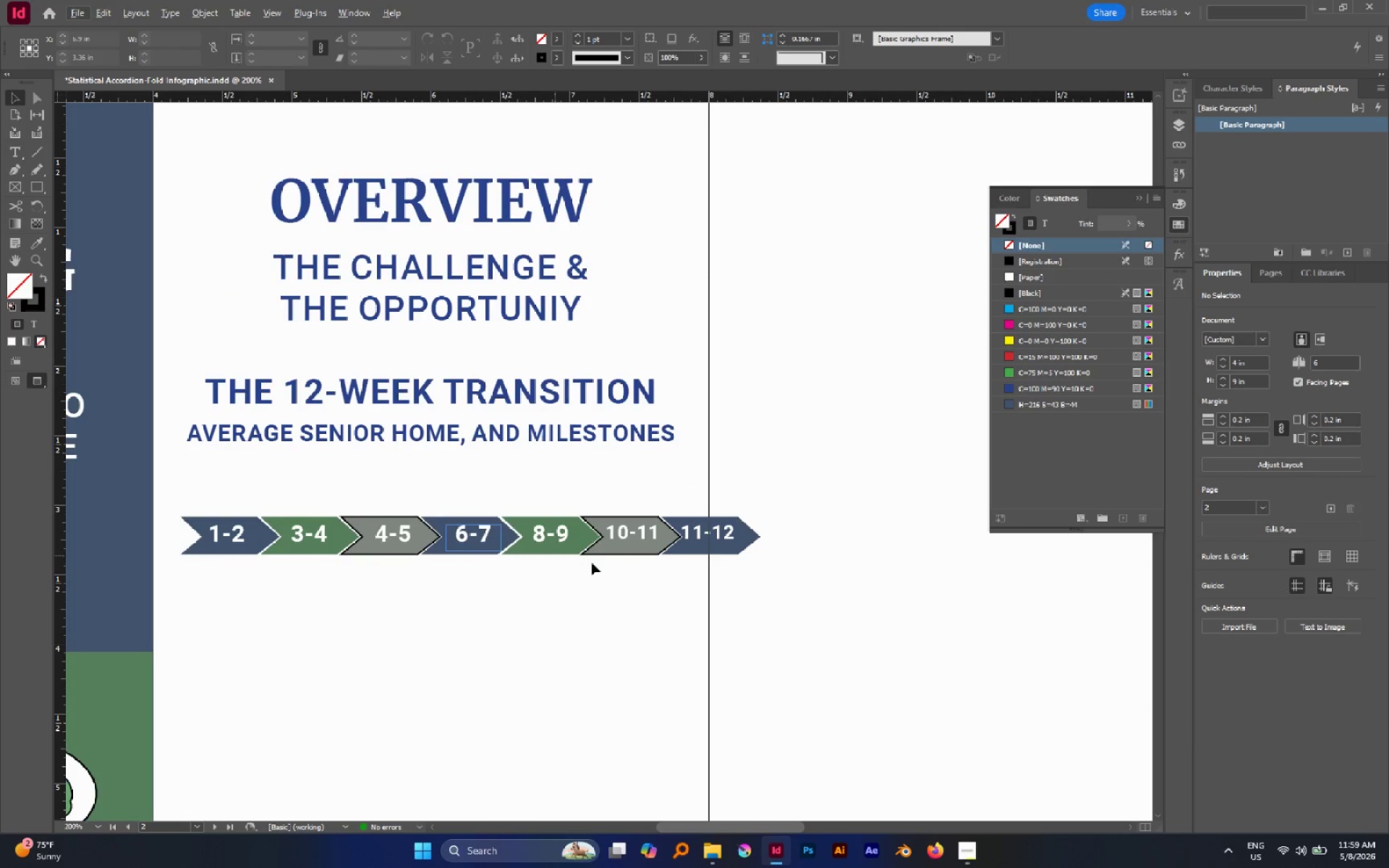 
hold_key(key=AltLeft, duration=0.67)
scroll: coordinate [656, 543], scroll_direction: up, amount: 3.0
 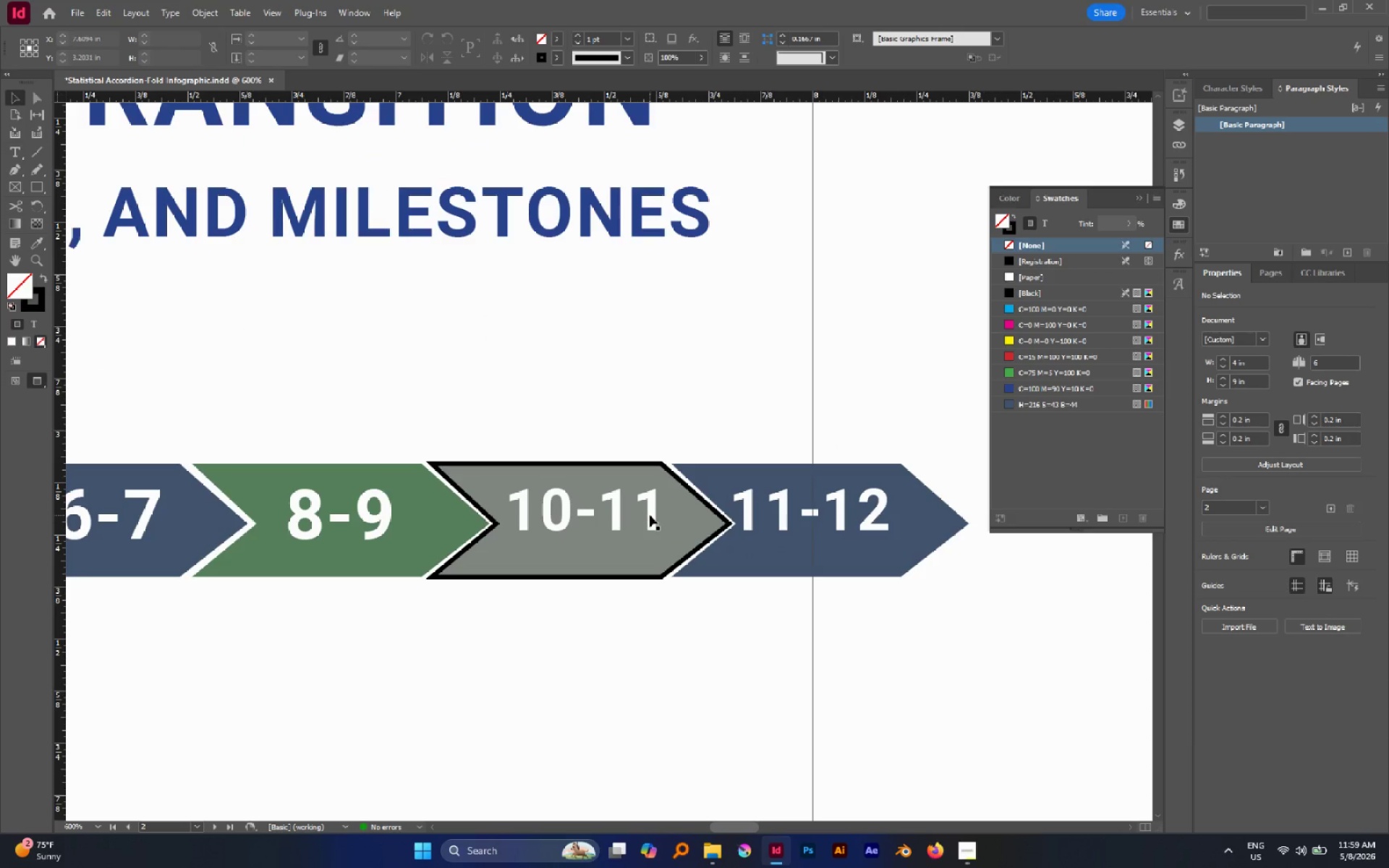 
left_click([650, 515])
 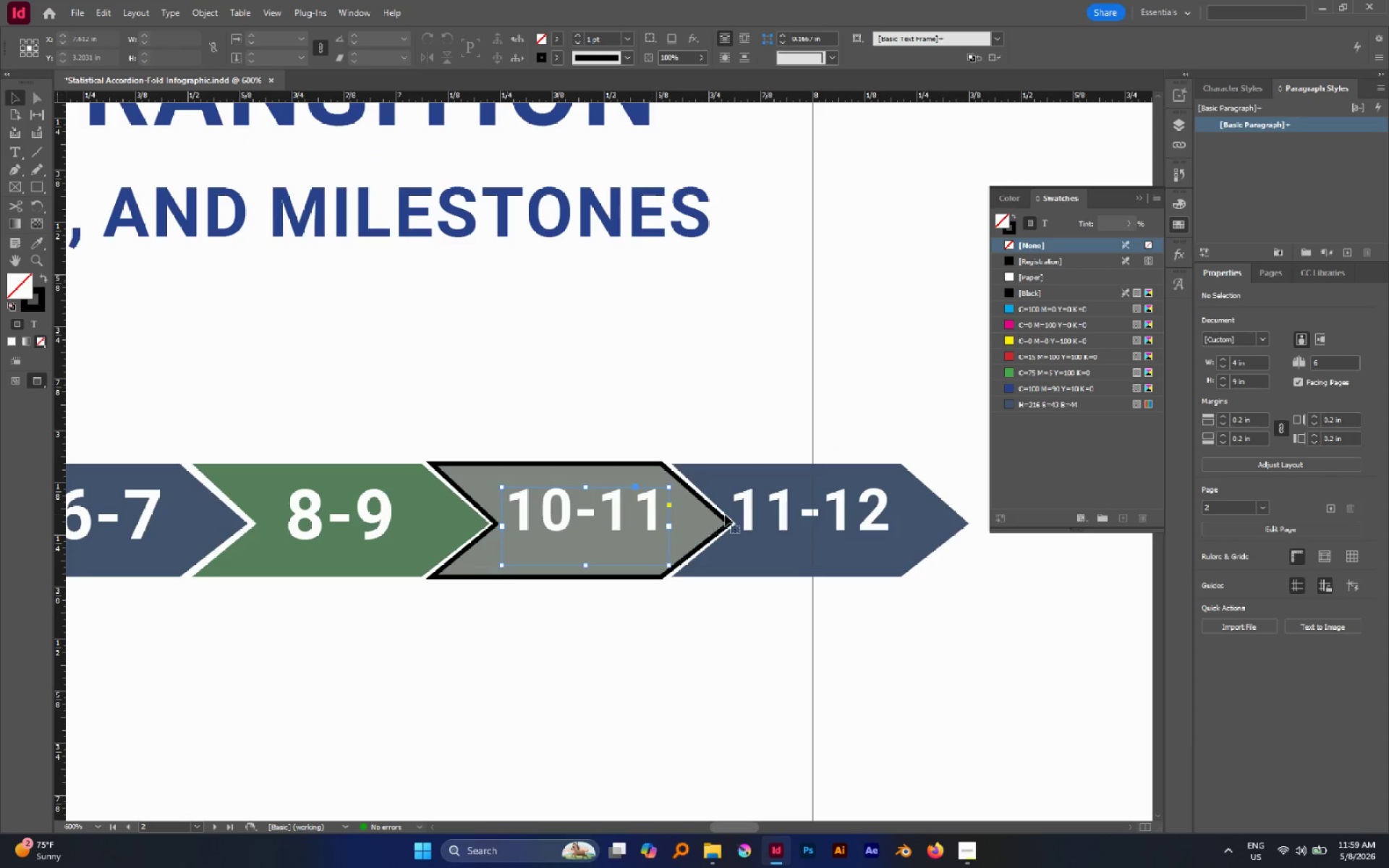 
hold_key(key=ShiftLeft, duration=1.16)
left_click([786, 512])
 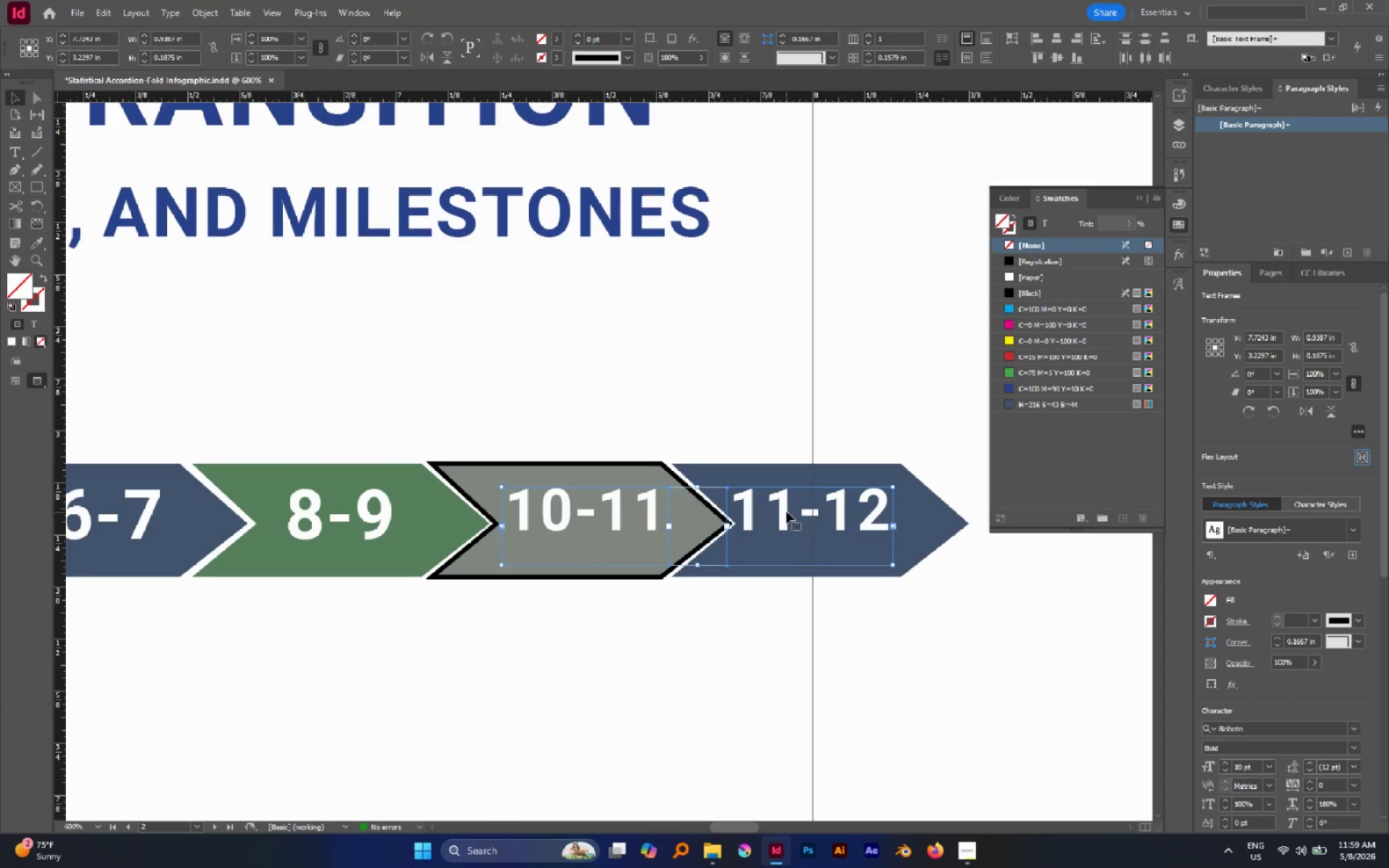 
left_click_drag(start_coordinate=[787, 511], to_coordinate=[791, 519])
 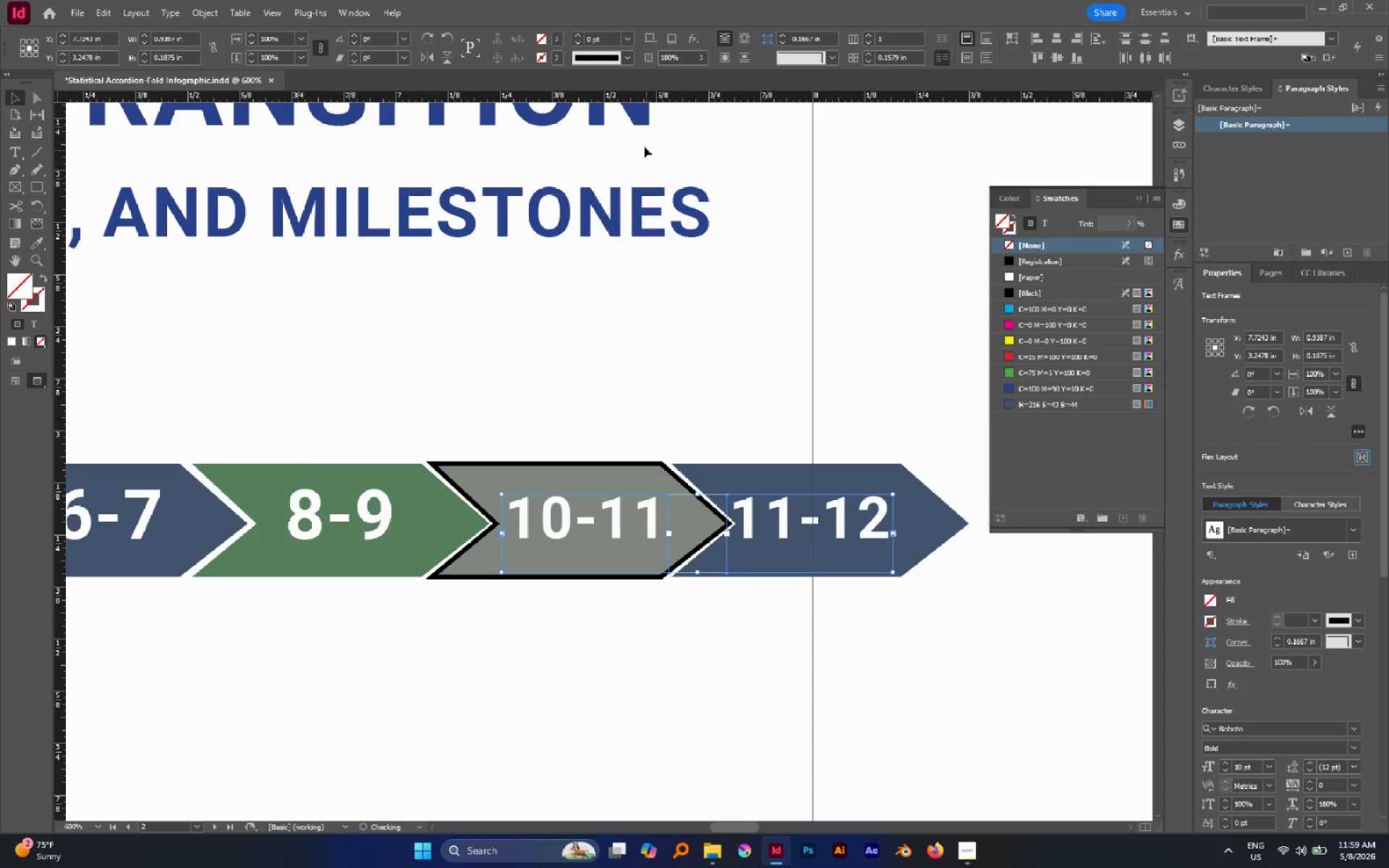 
hold_key(key=ShiftLeft, duration=0.59)
 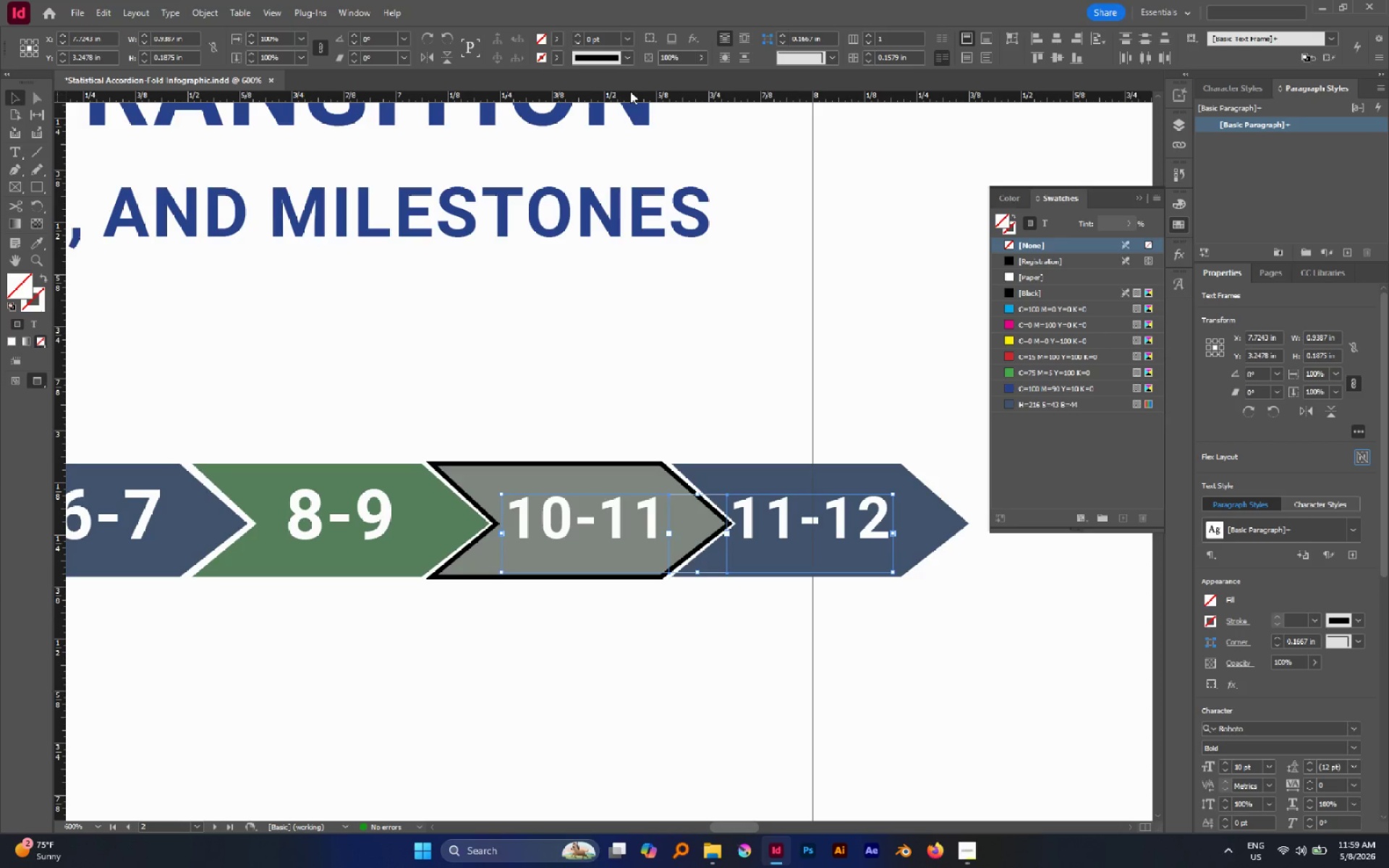 
left_click_drag(start_coordinate=[630, 91], to_coordinate=[362, 540])
 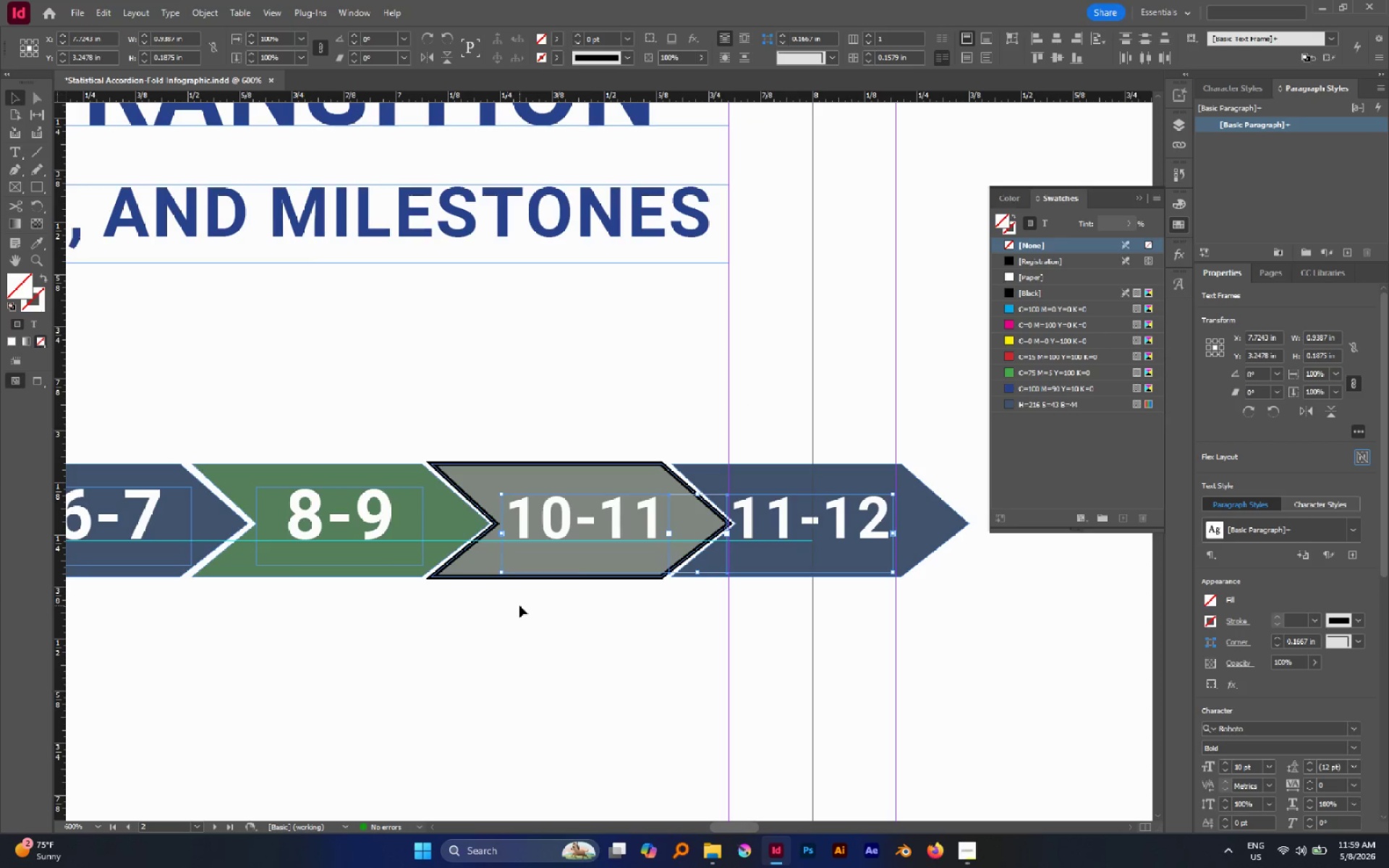 
left_click([520, 606])
 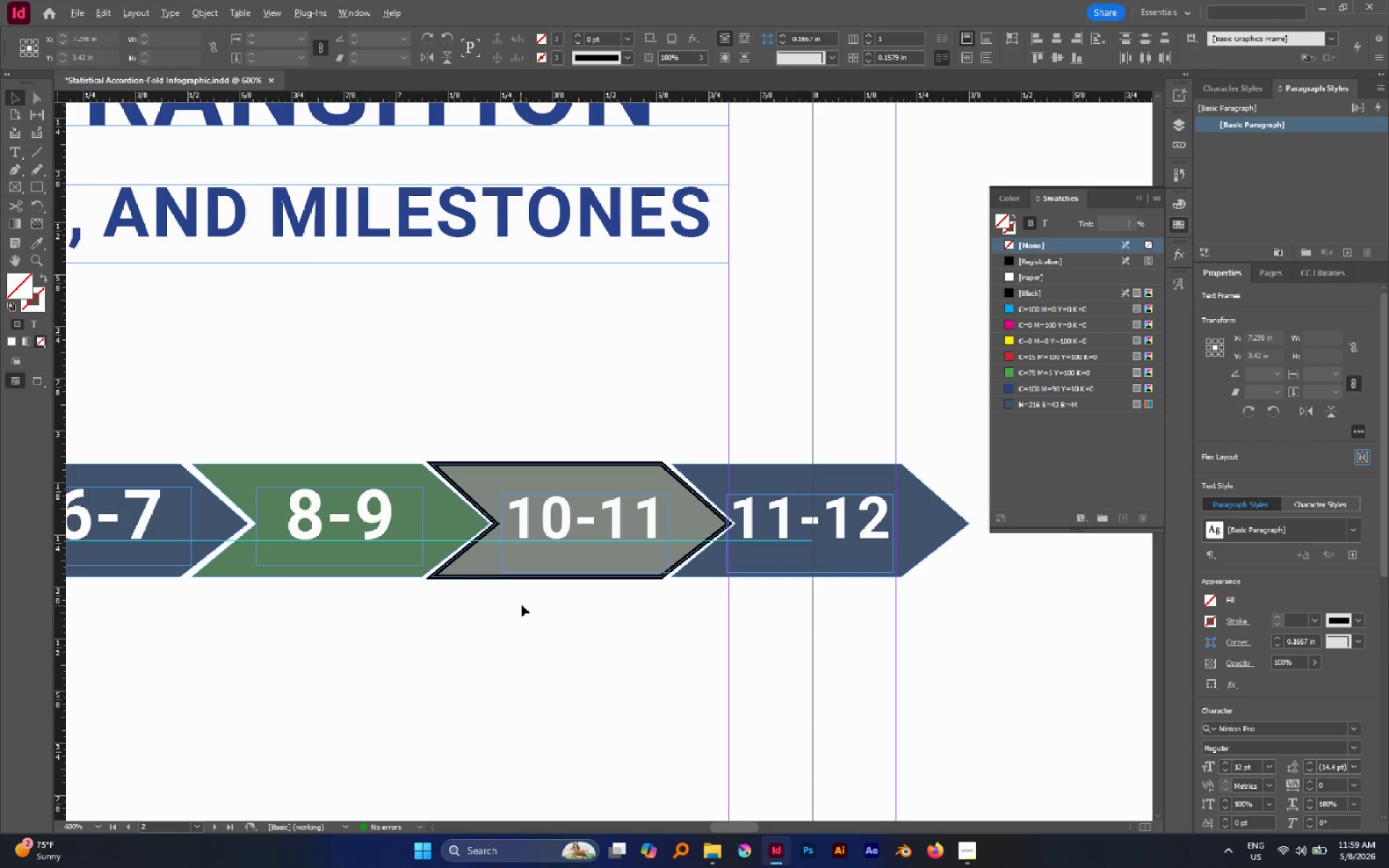 
hold_key(key=AltLeft, duration=1.3)
scroll: coordinate [522, 605], scroll_direction: down, amount: 1.0
 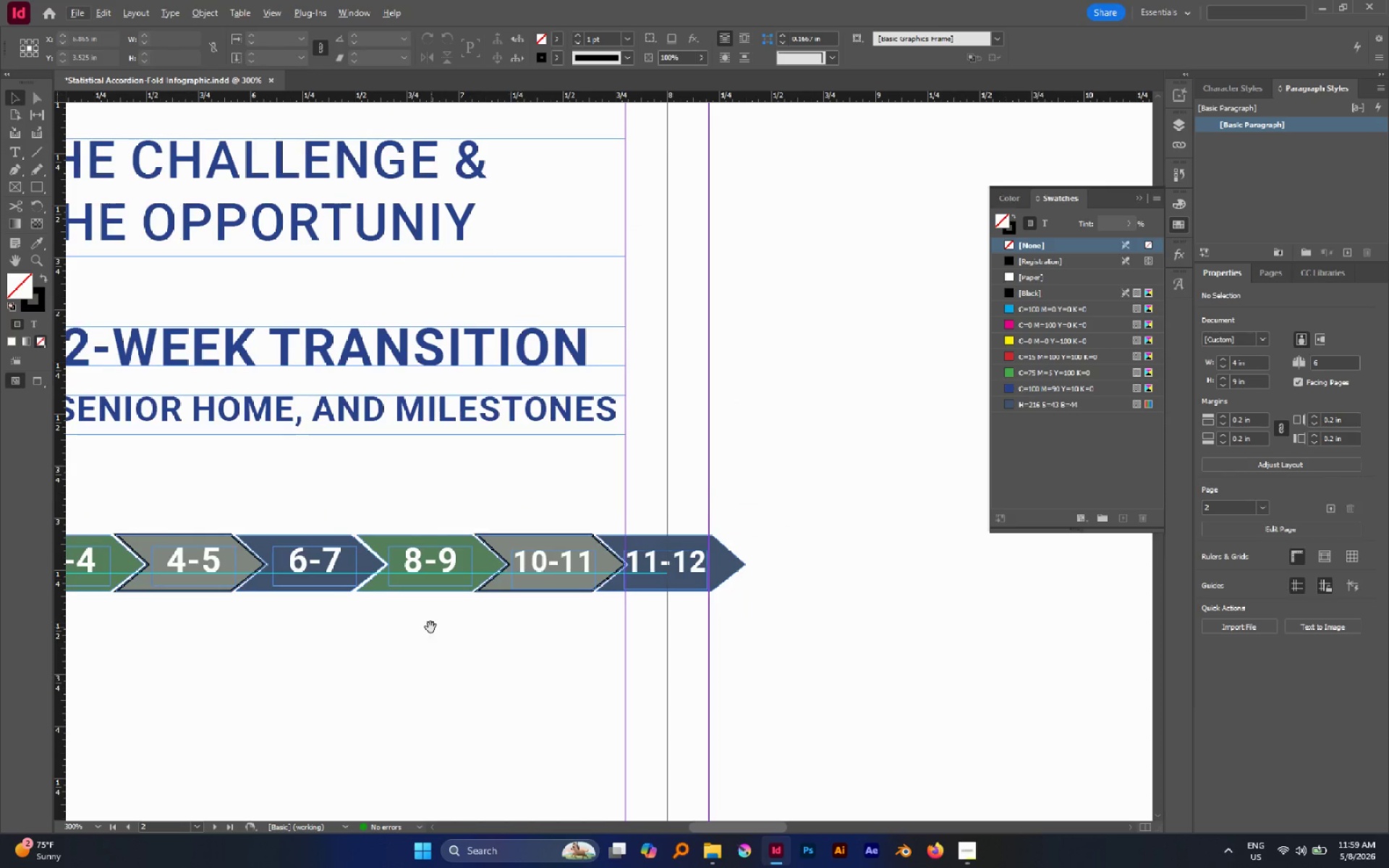 
hold_key(key=Space, duration=0.59)
 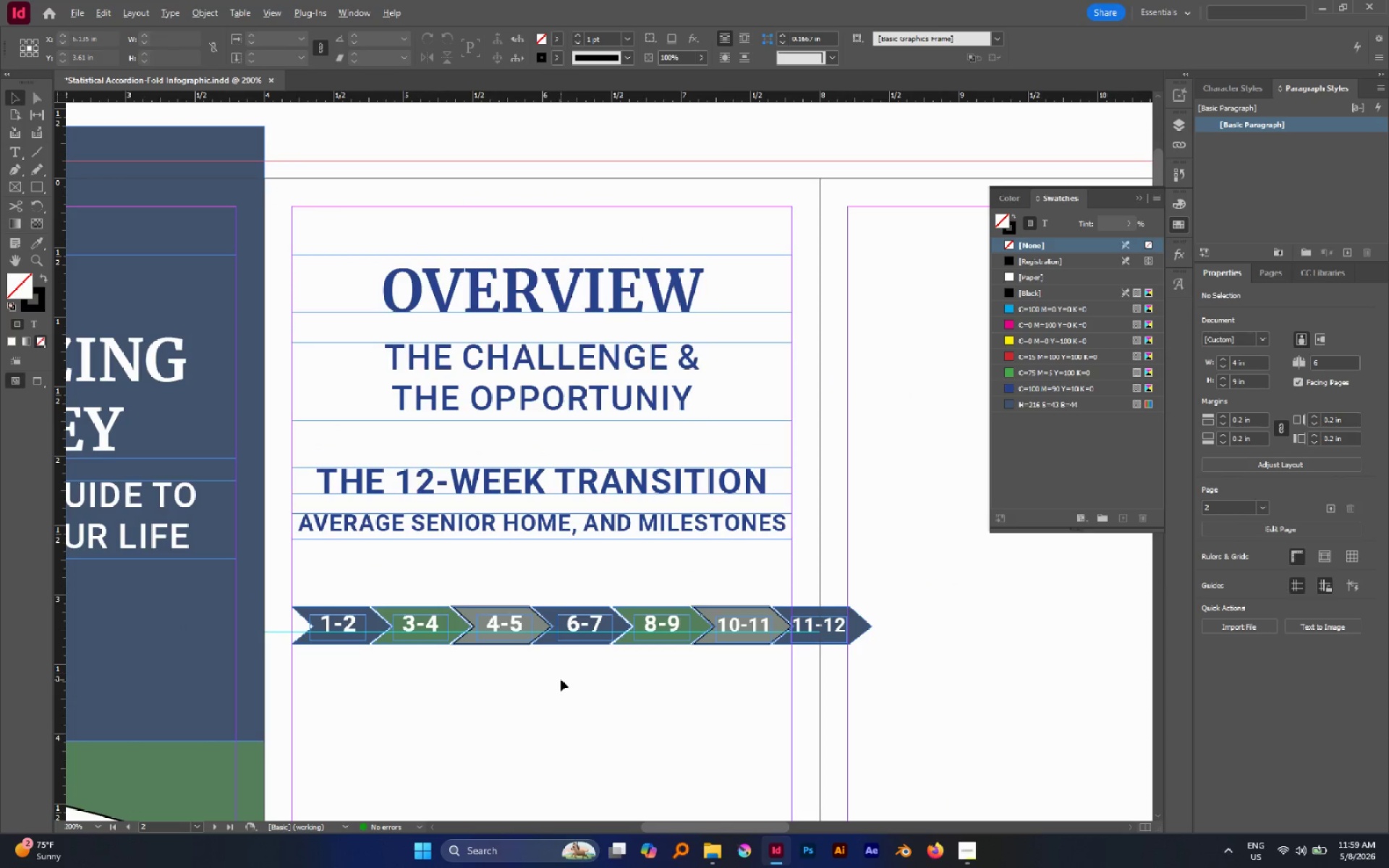 
left_click_drag(start_coordinate=[430, 627], to_coordinate=[713, 662])
 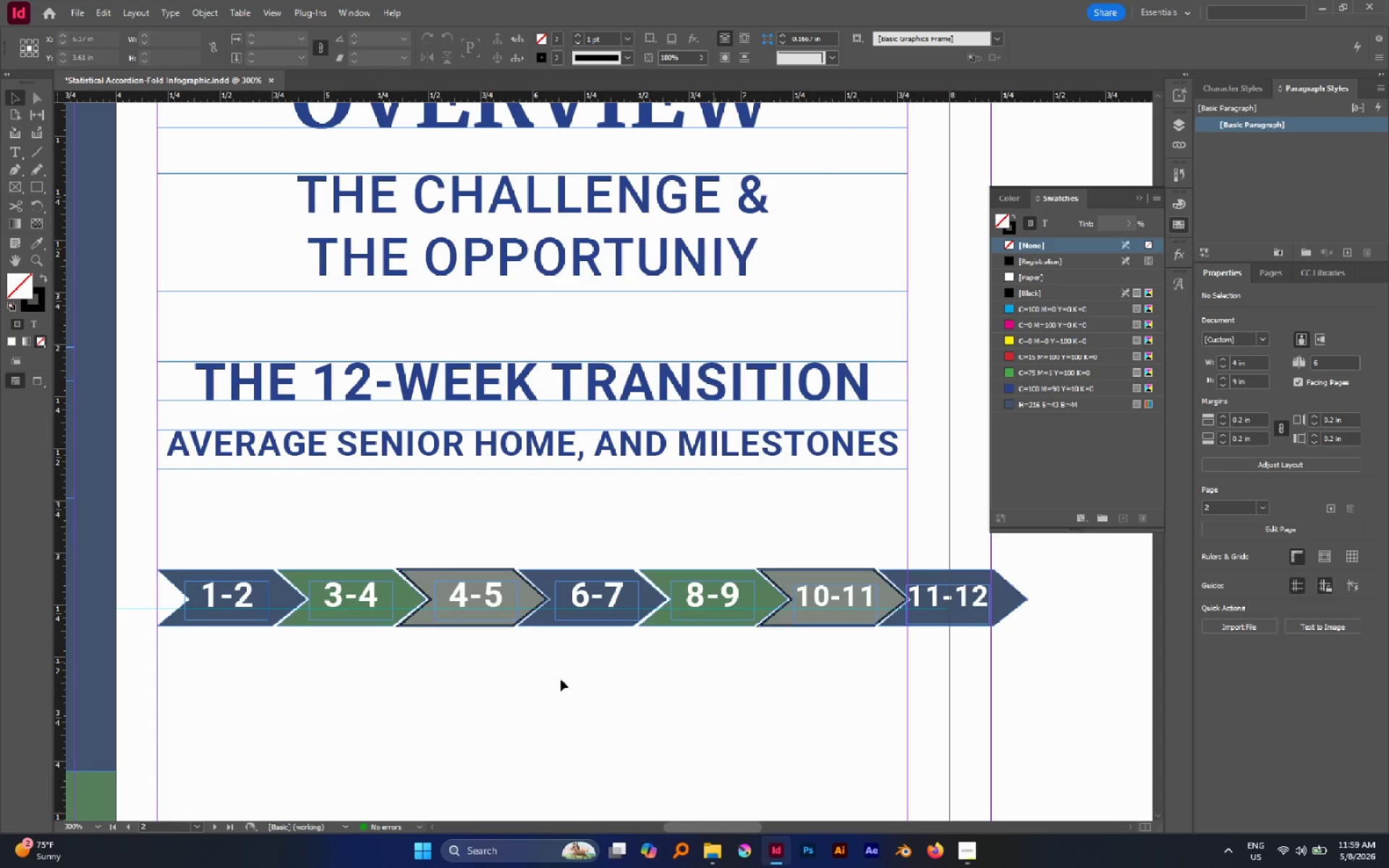 
hold_key(key=AltLeft, duration=0.42)
scroll: coordinate [561, 679], scroll_direction: down, amount: 1.0
 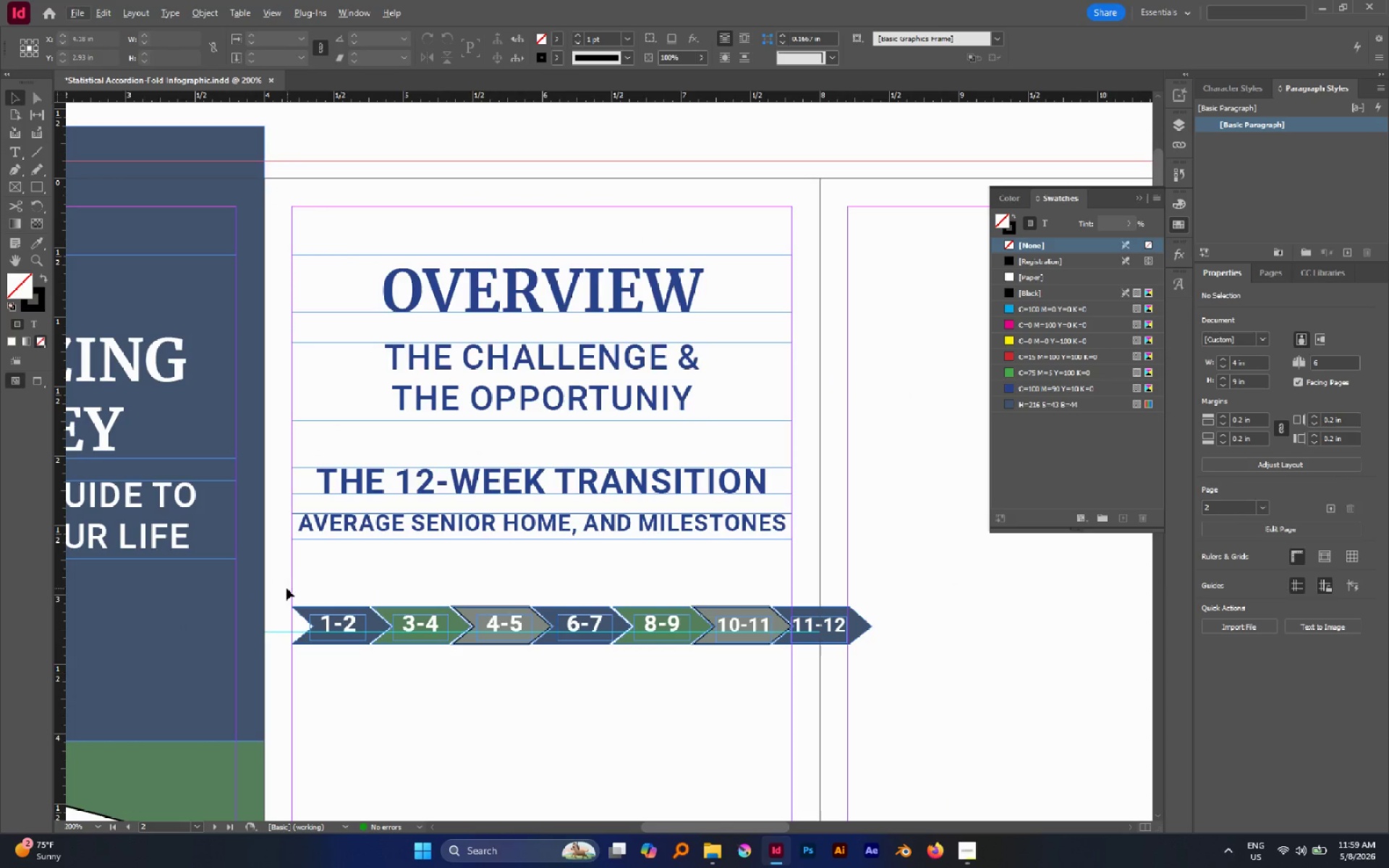 
left_click_drag(start_coordinate=[285, 588], to_coordinate=[881, 677])
 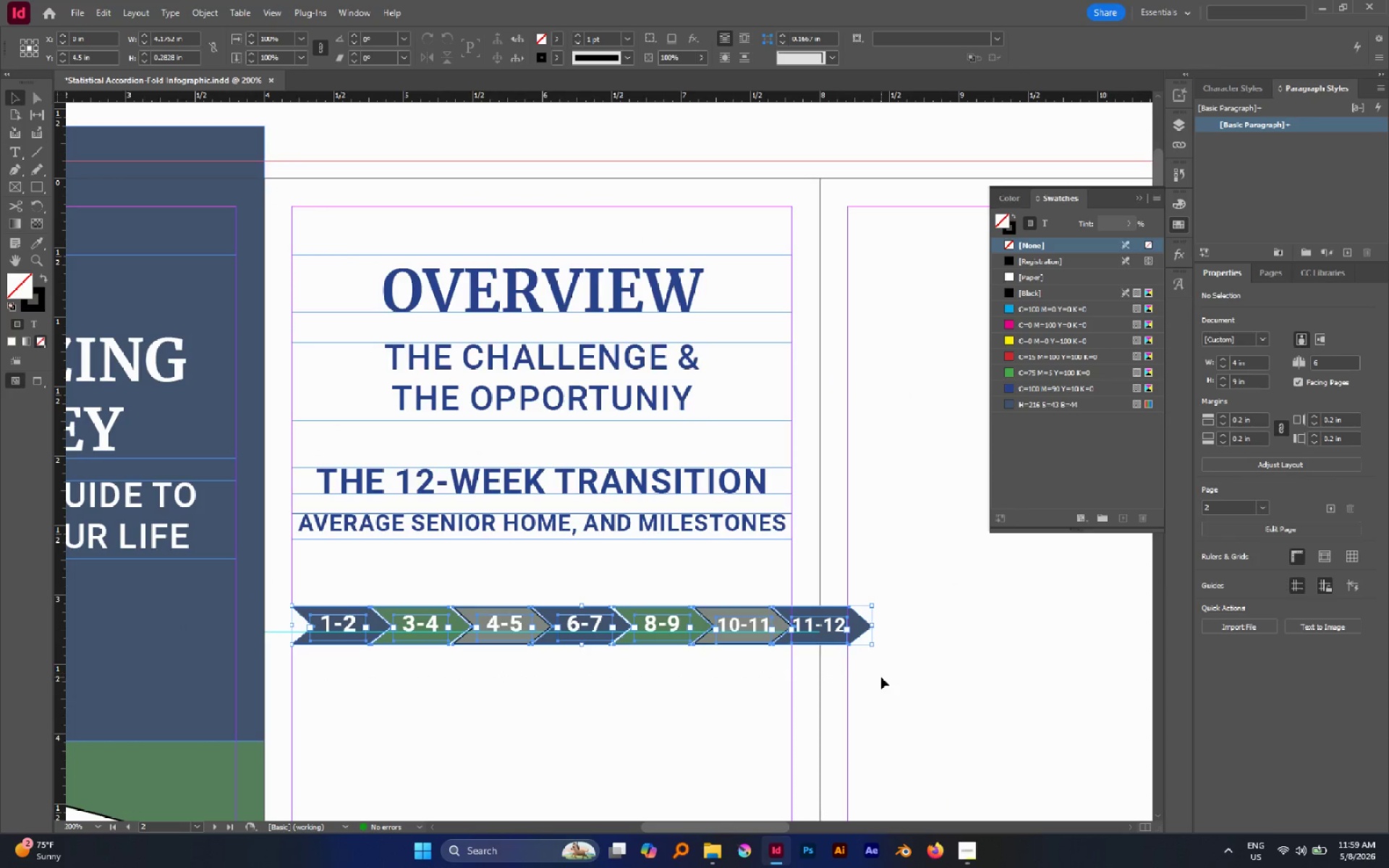 
key(Control+G)
 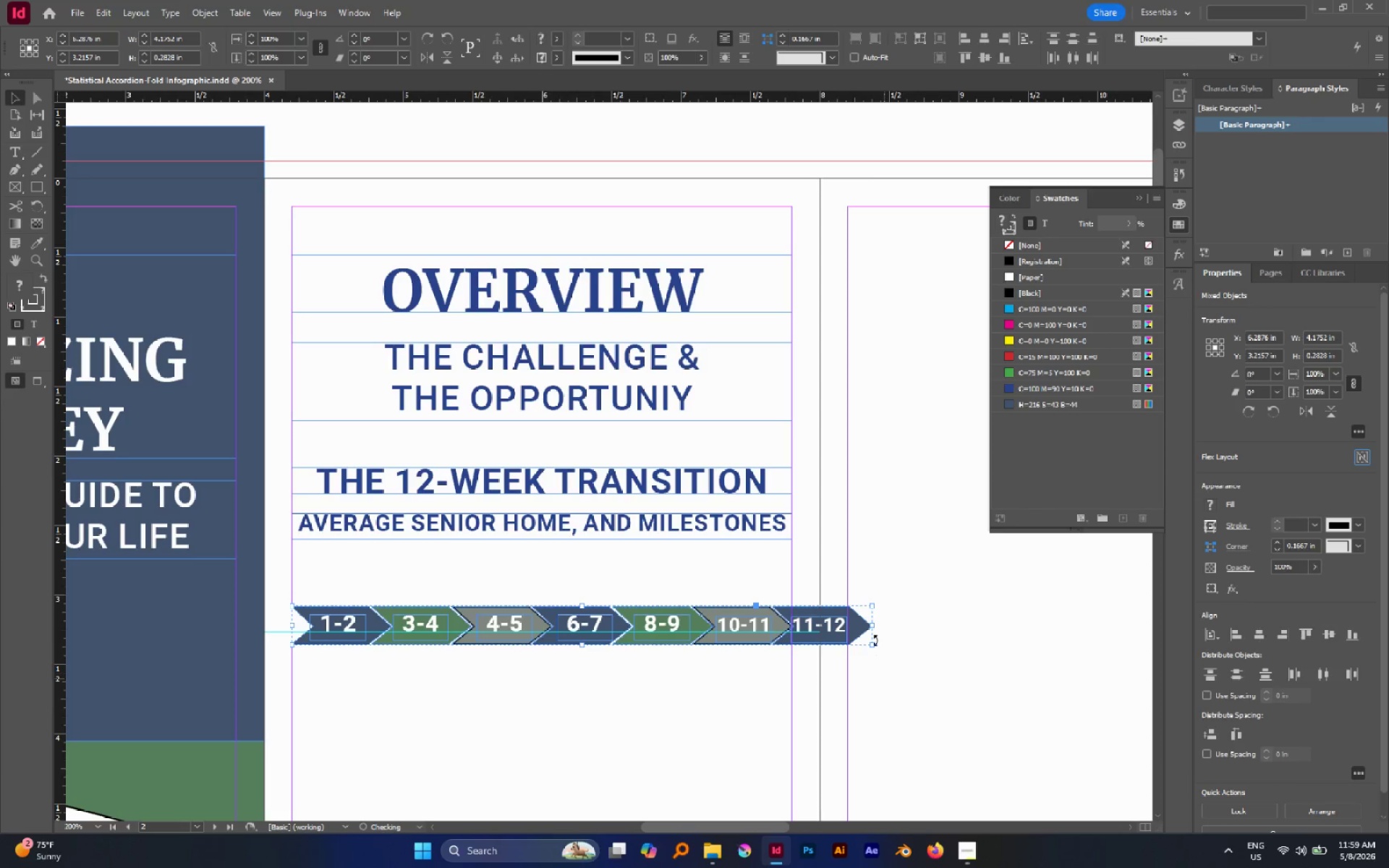 
hold_key(key=ShiftLeft, duration=2.02)
left_click_drag(start_coordinate=[871, 628], to_coordinate=[791, 615])
 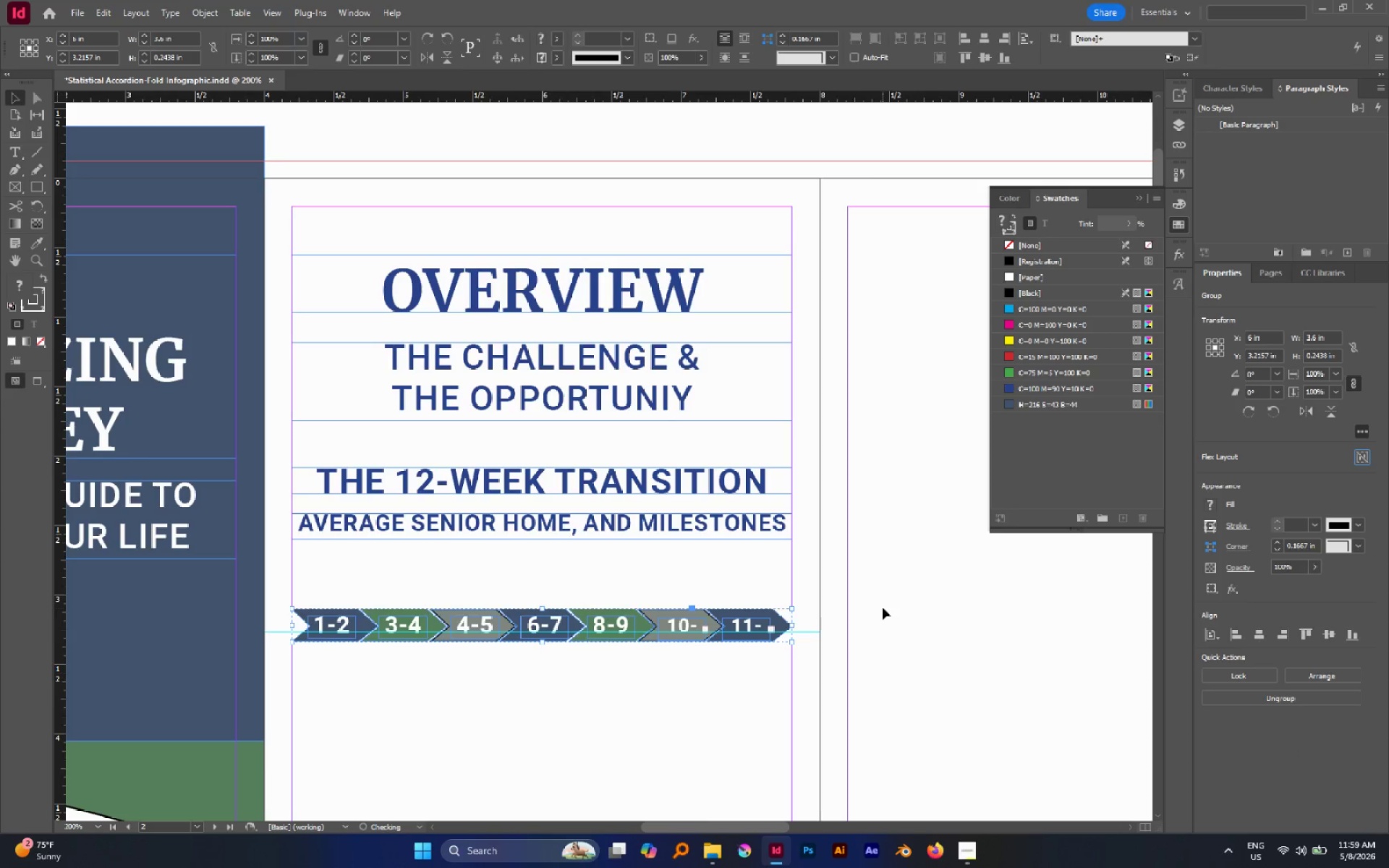 
left_click([883, 608])
 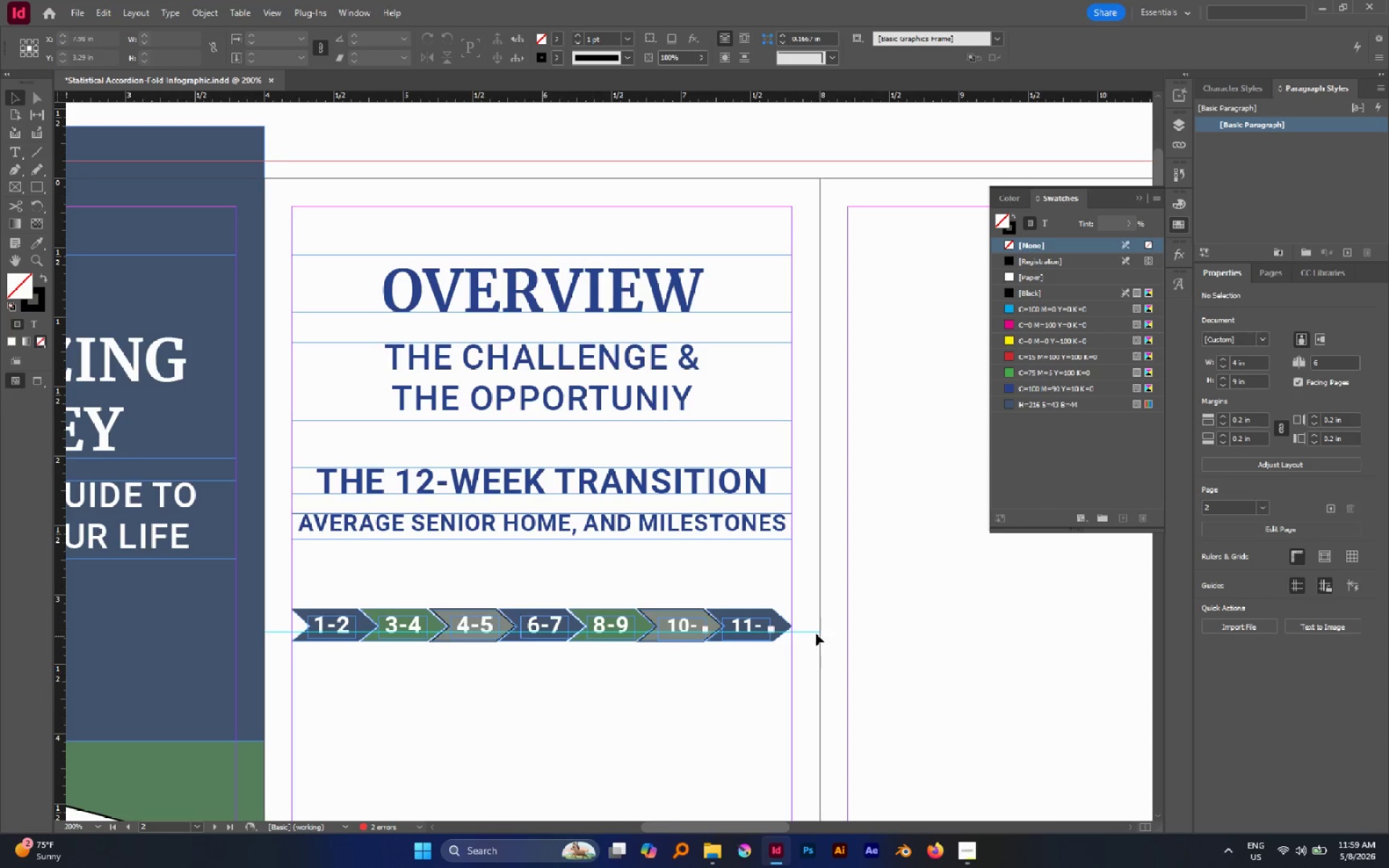 
left_click_drag(start_coordinate=[813, 623], to_coordinate=[821, 646])
 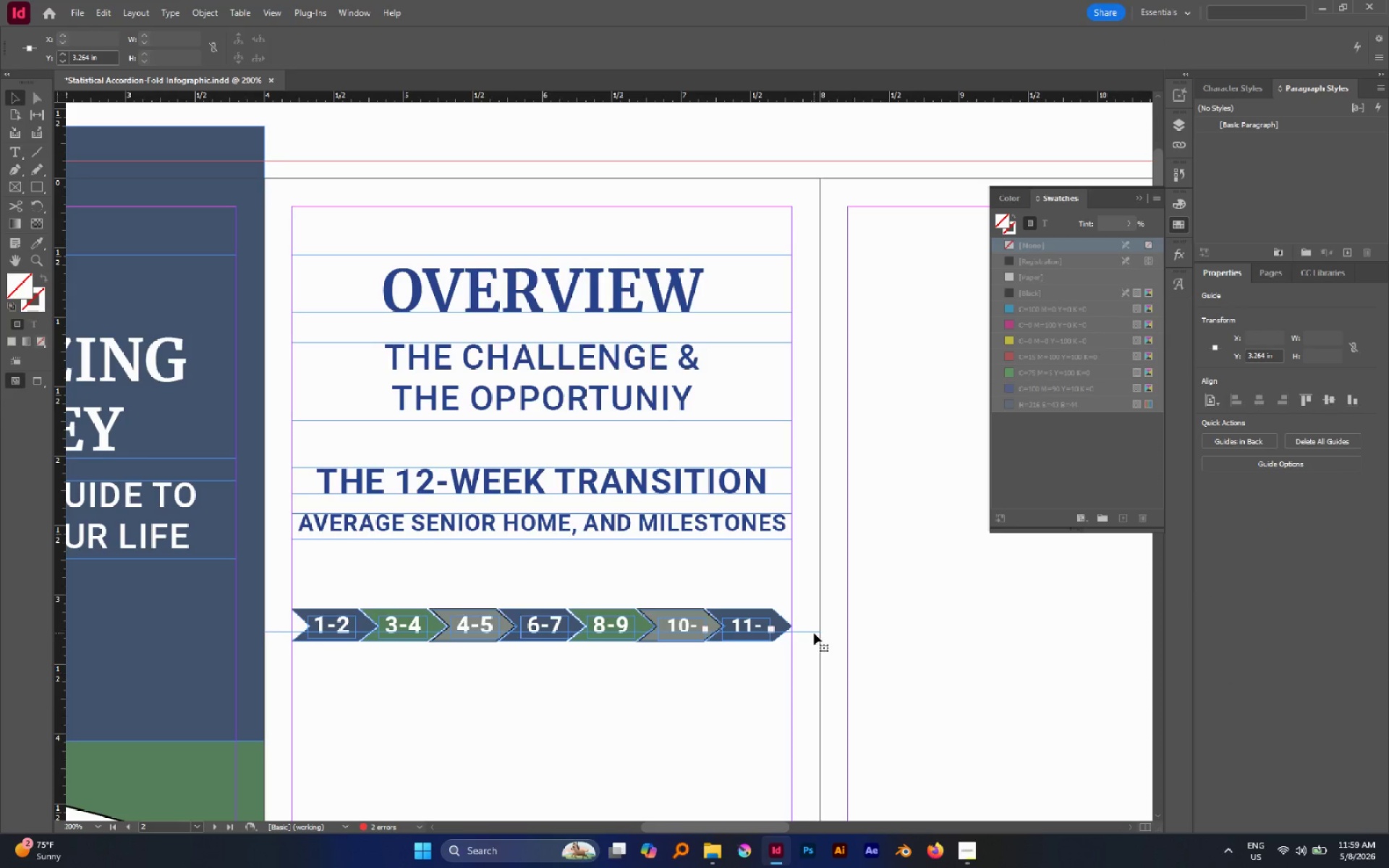 
left_click_drag(start_coordinate=[814, 633], to_coordinate=[763, 93])
 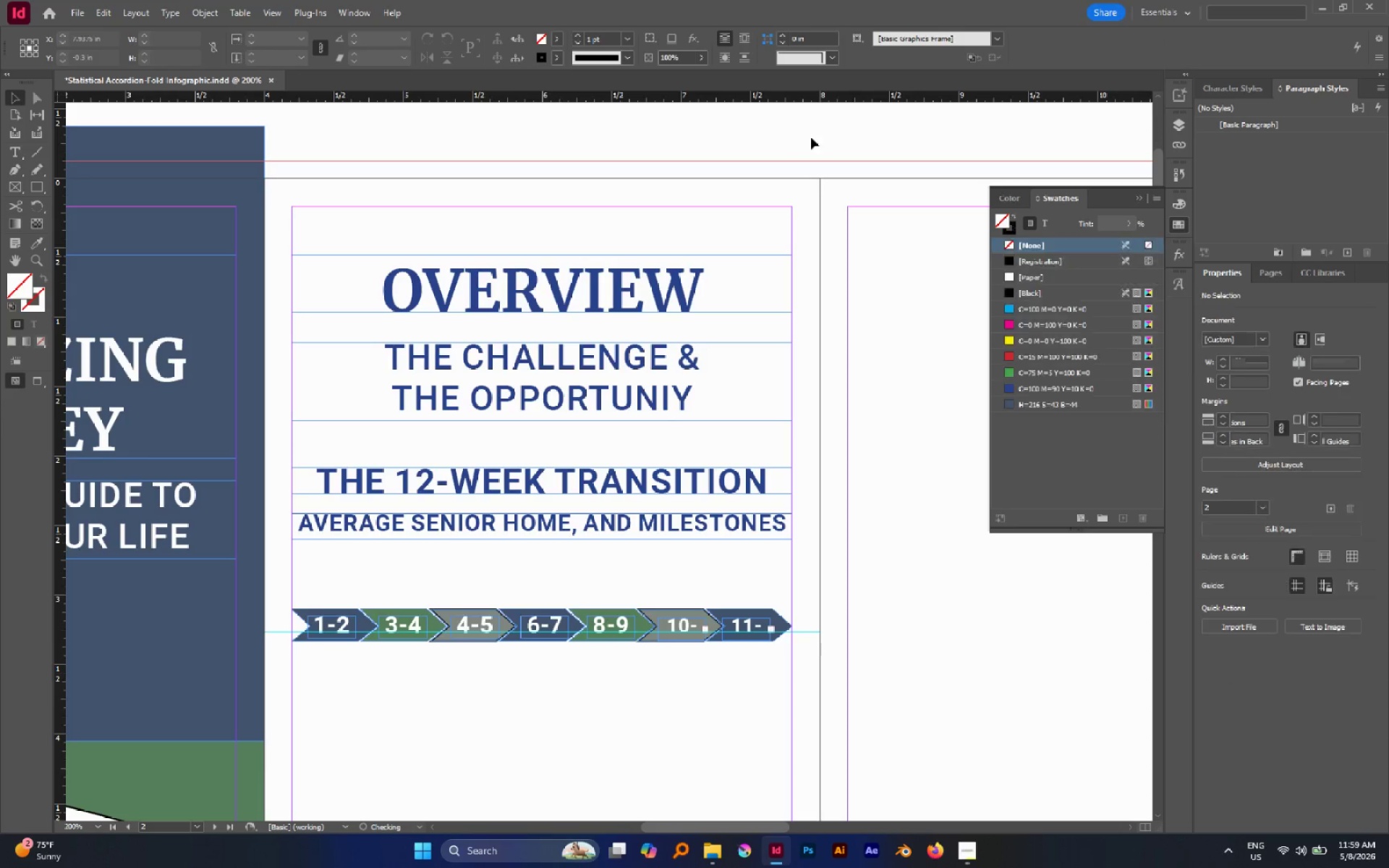 
left_click([811, 137])
 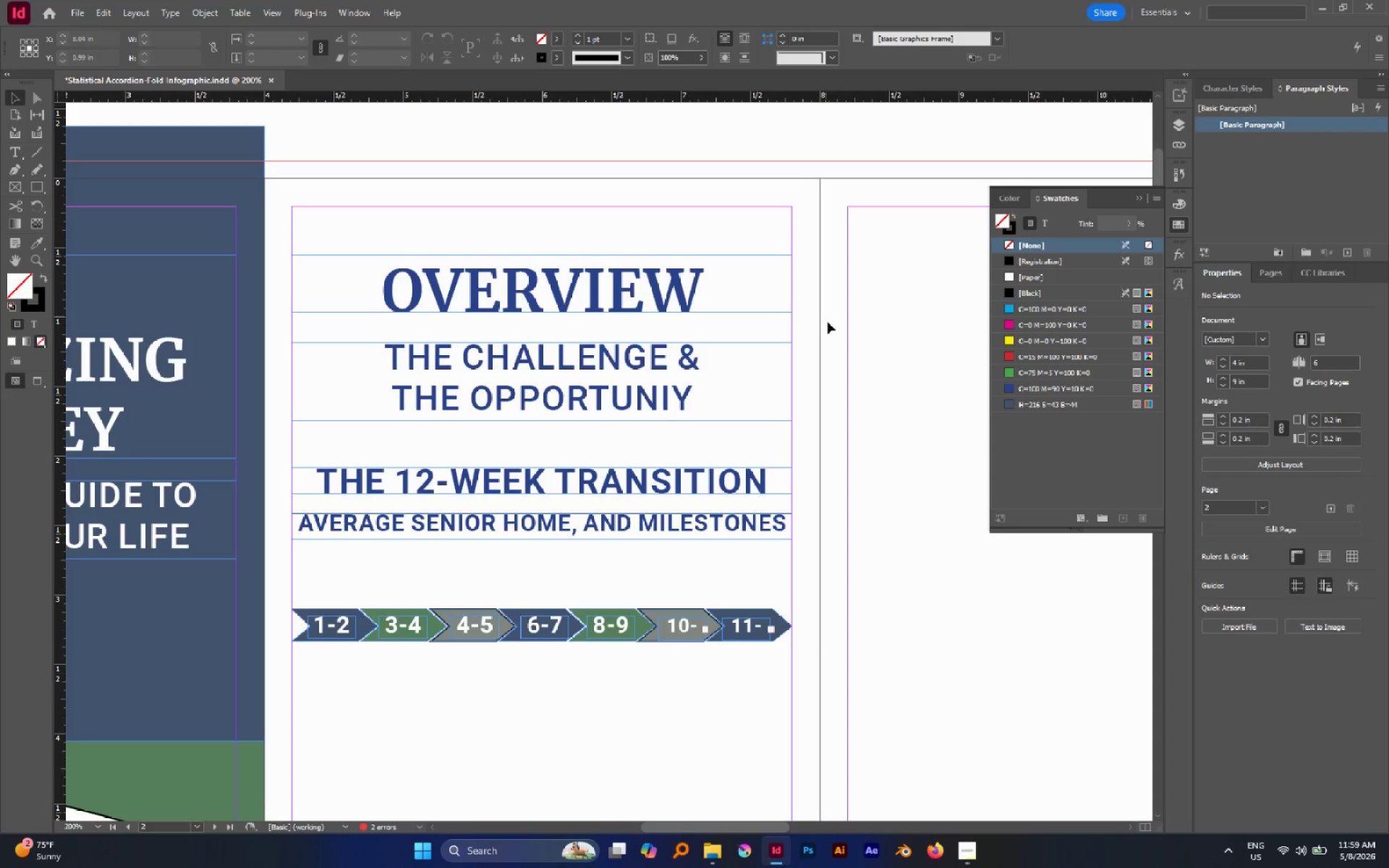 
key(W)
 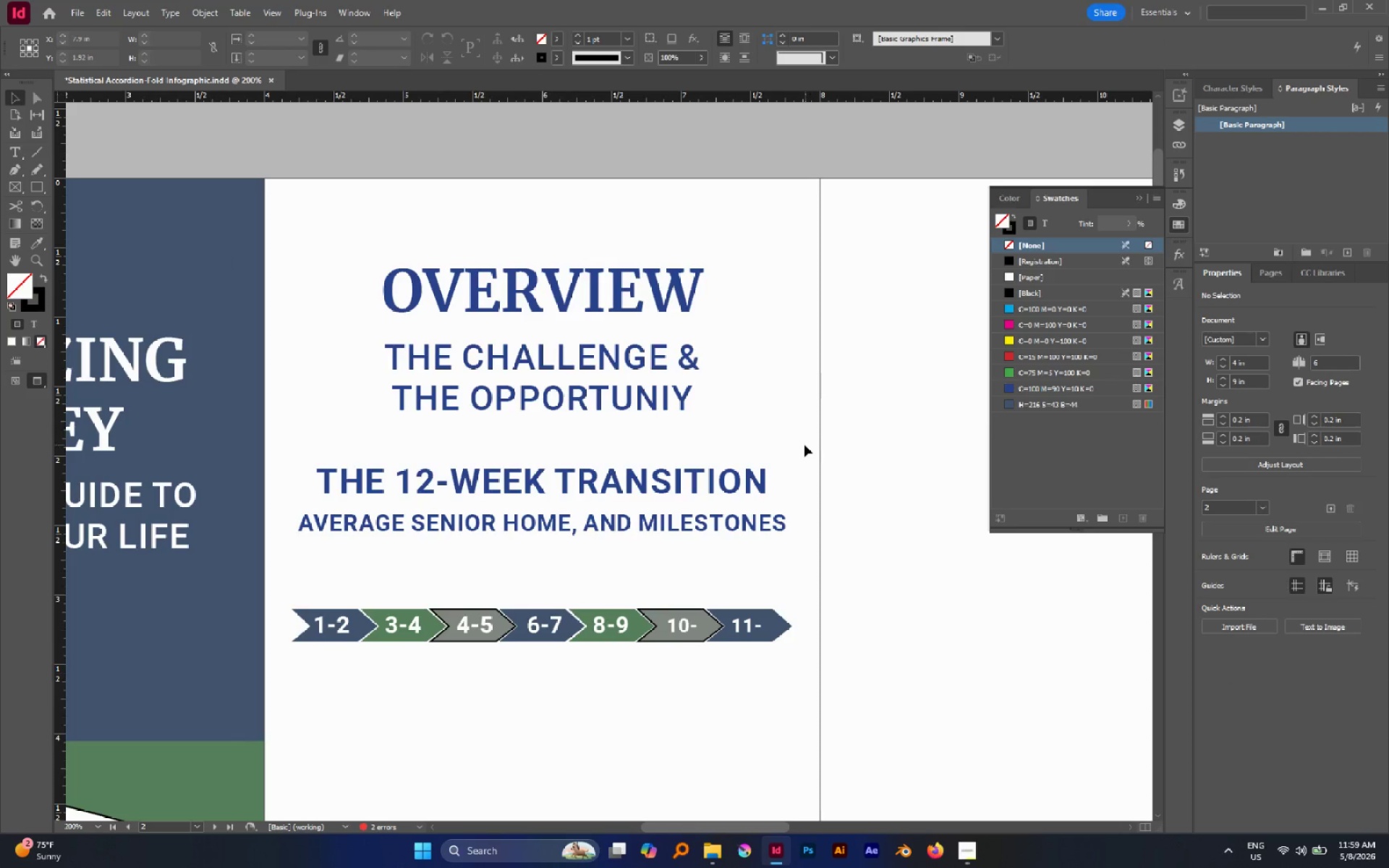 
hold_key(key=AltLeft, duration=0.52)
 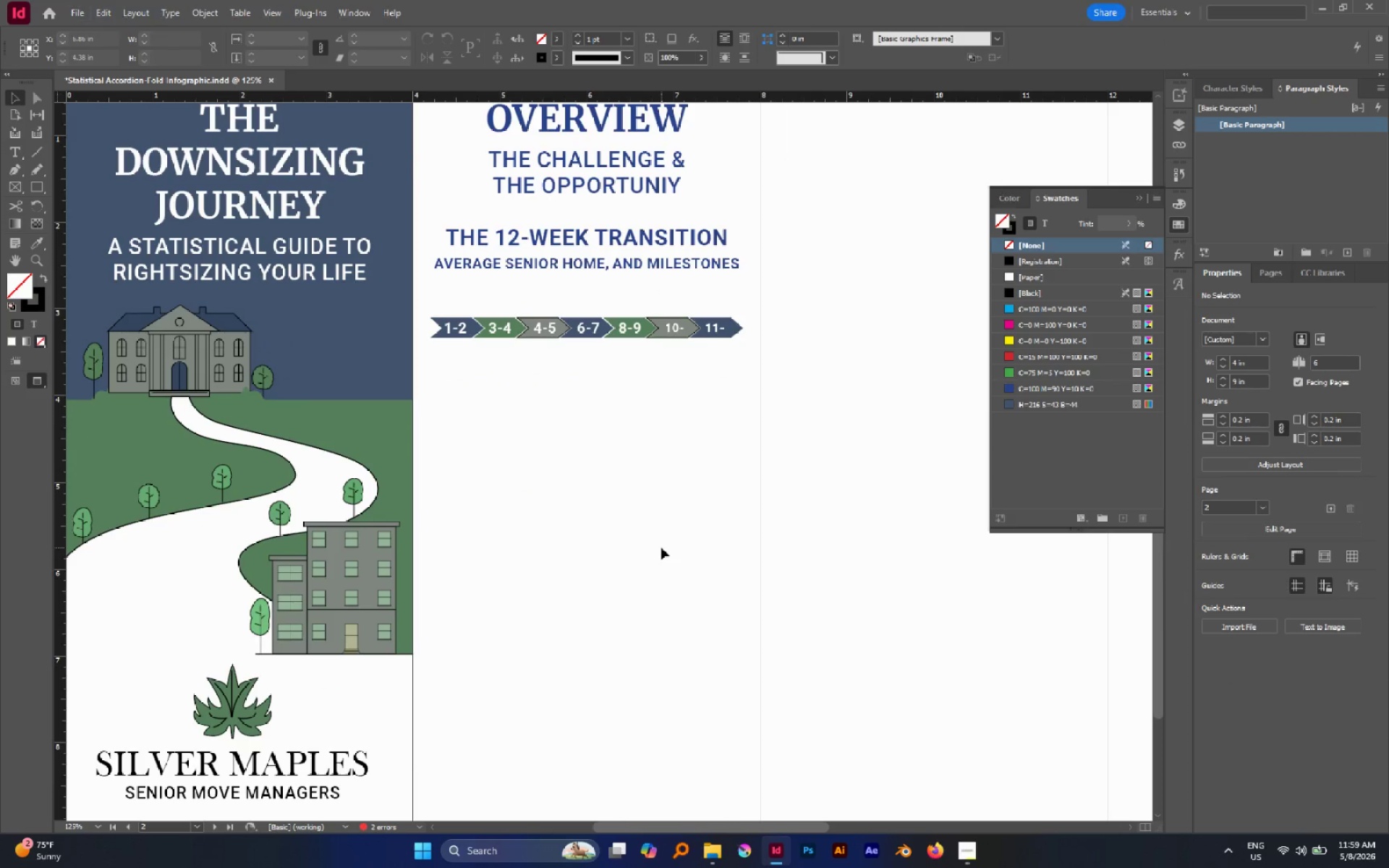 
scroll: coordinate [800, 443], scroll_direction: down, amount: 2.0
 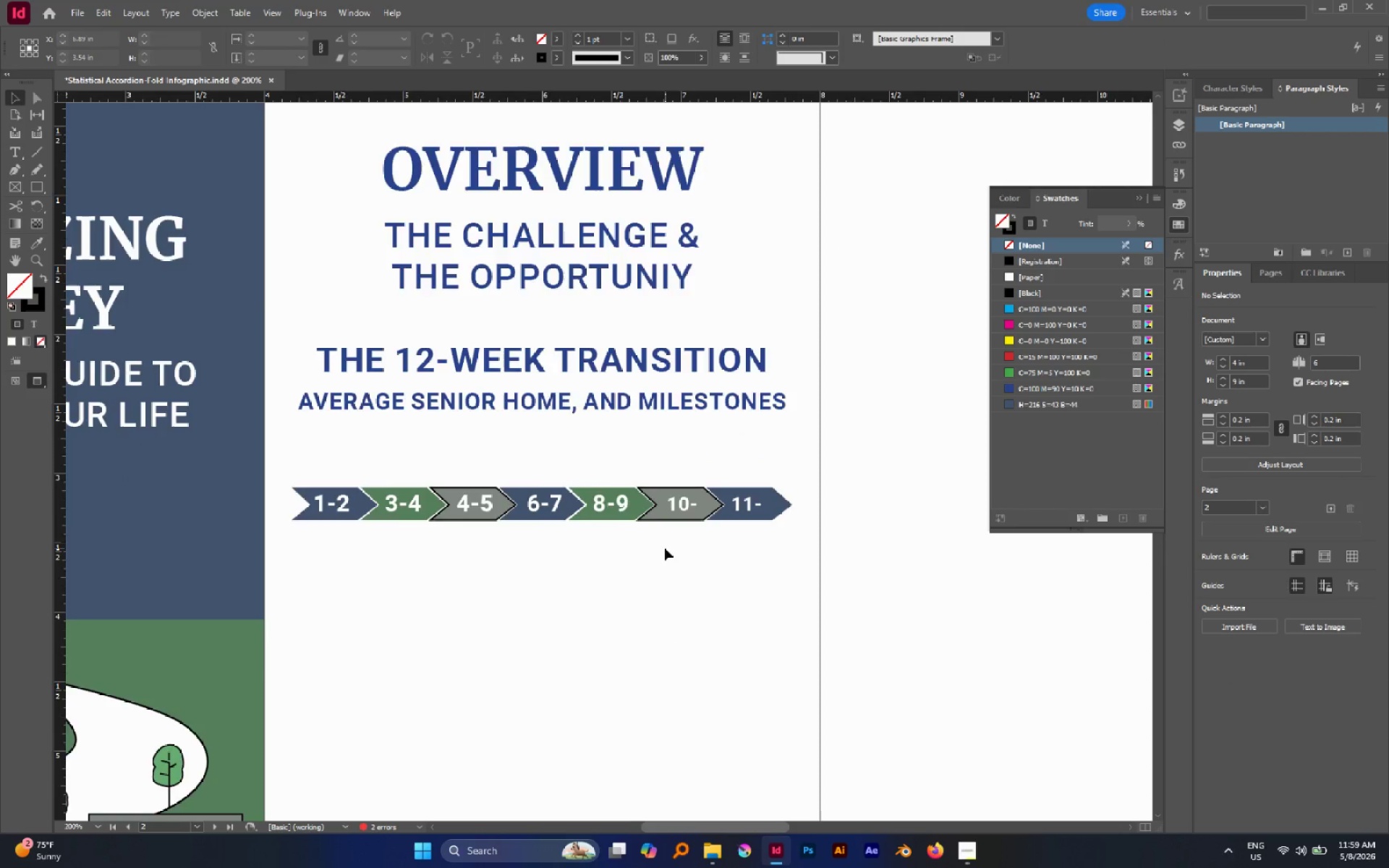 
hold_key(key=AltLeft, duration=0.56)
scroll: coordinate [660, 548], scroll_direction: down, amount: 7.0
 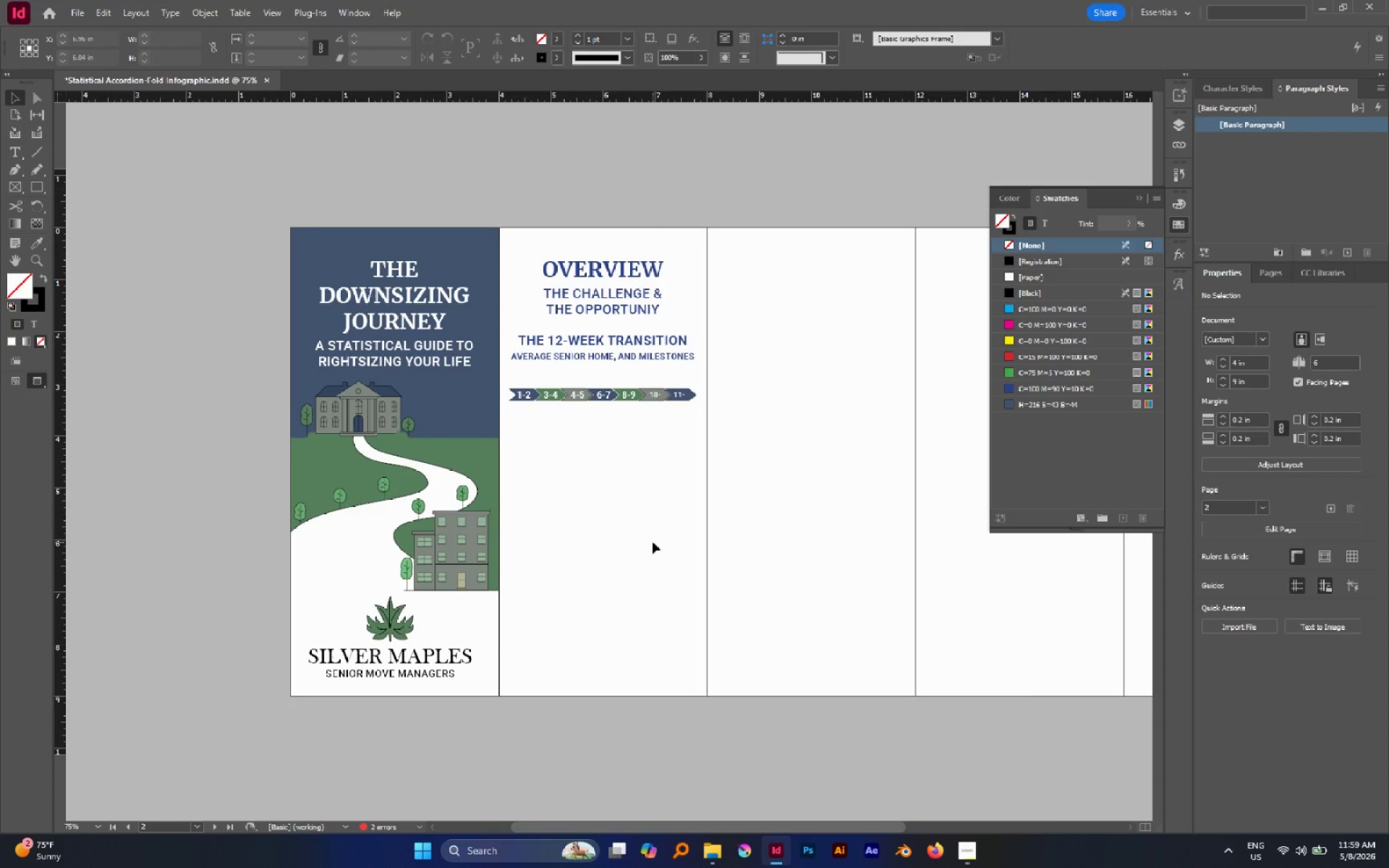 
wait(20.38)
 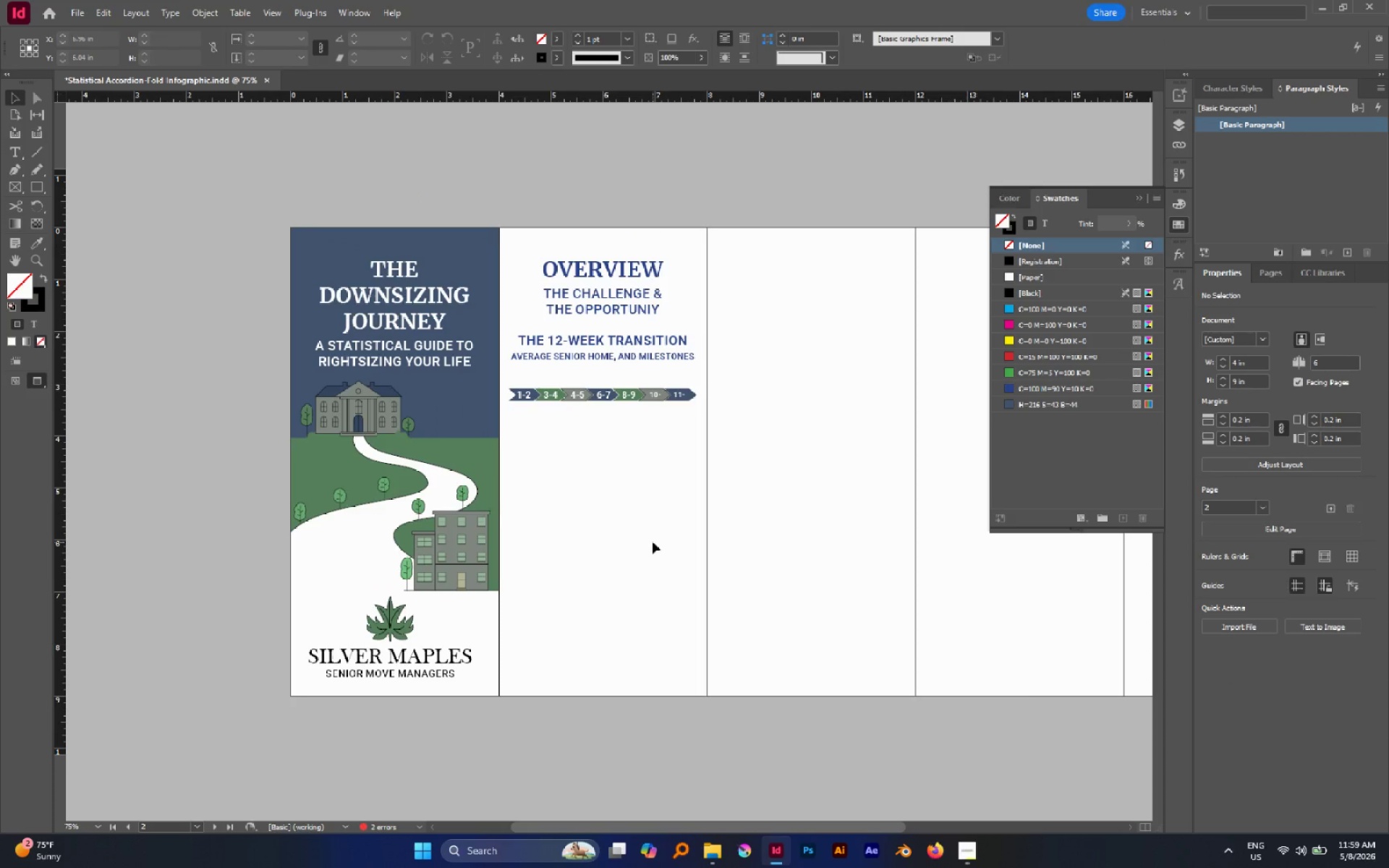 
left_click([558, 341])
 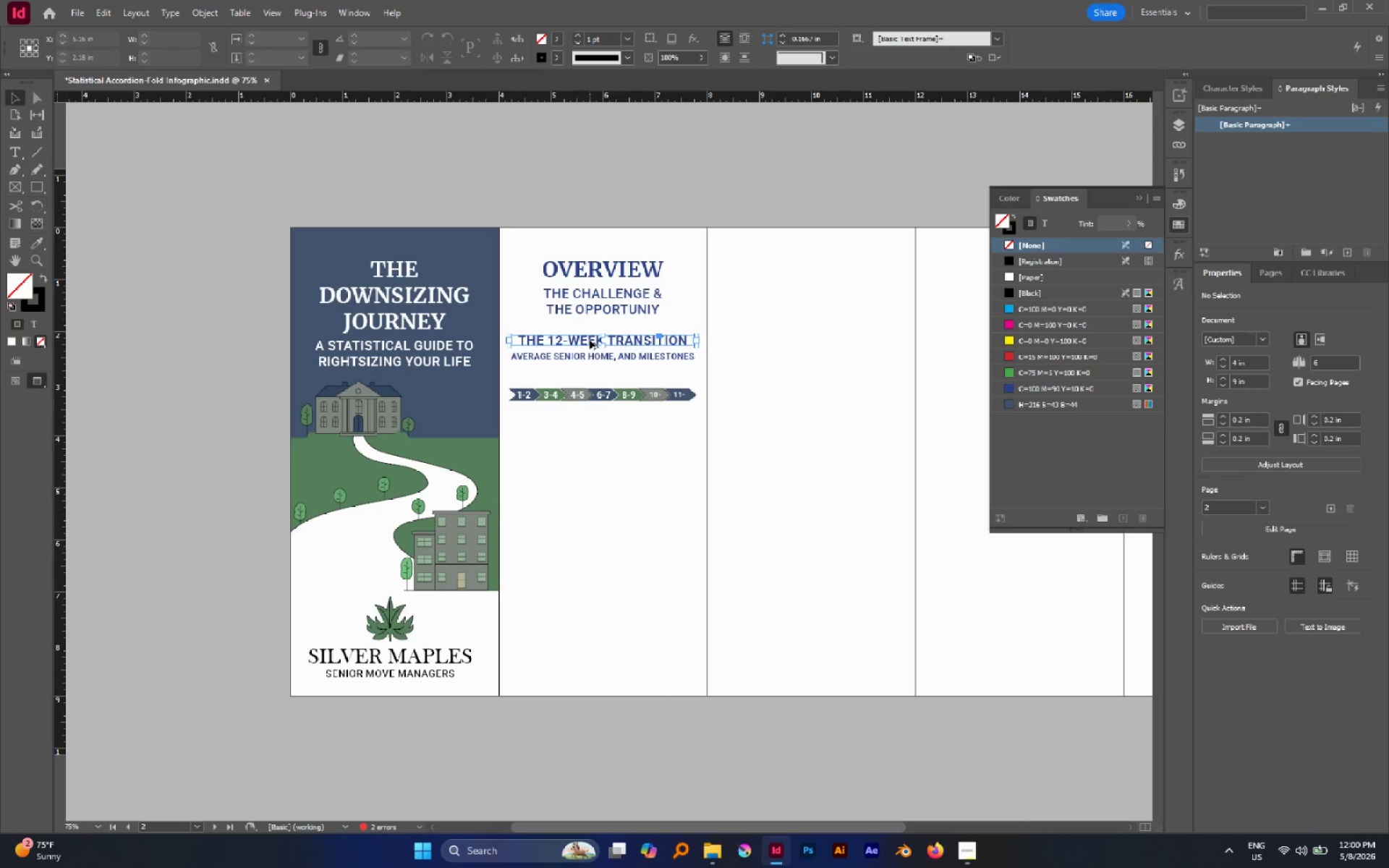 
hold_key(key=AltLeft, duration=1.67)
left_click_drag(start_coordinate=[590, 340], to_coordinate=[598, 435])
 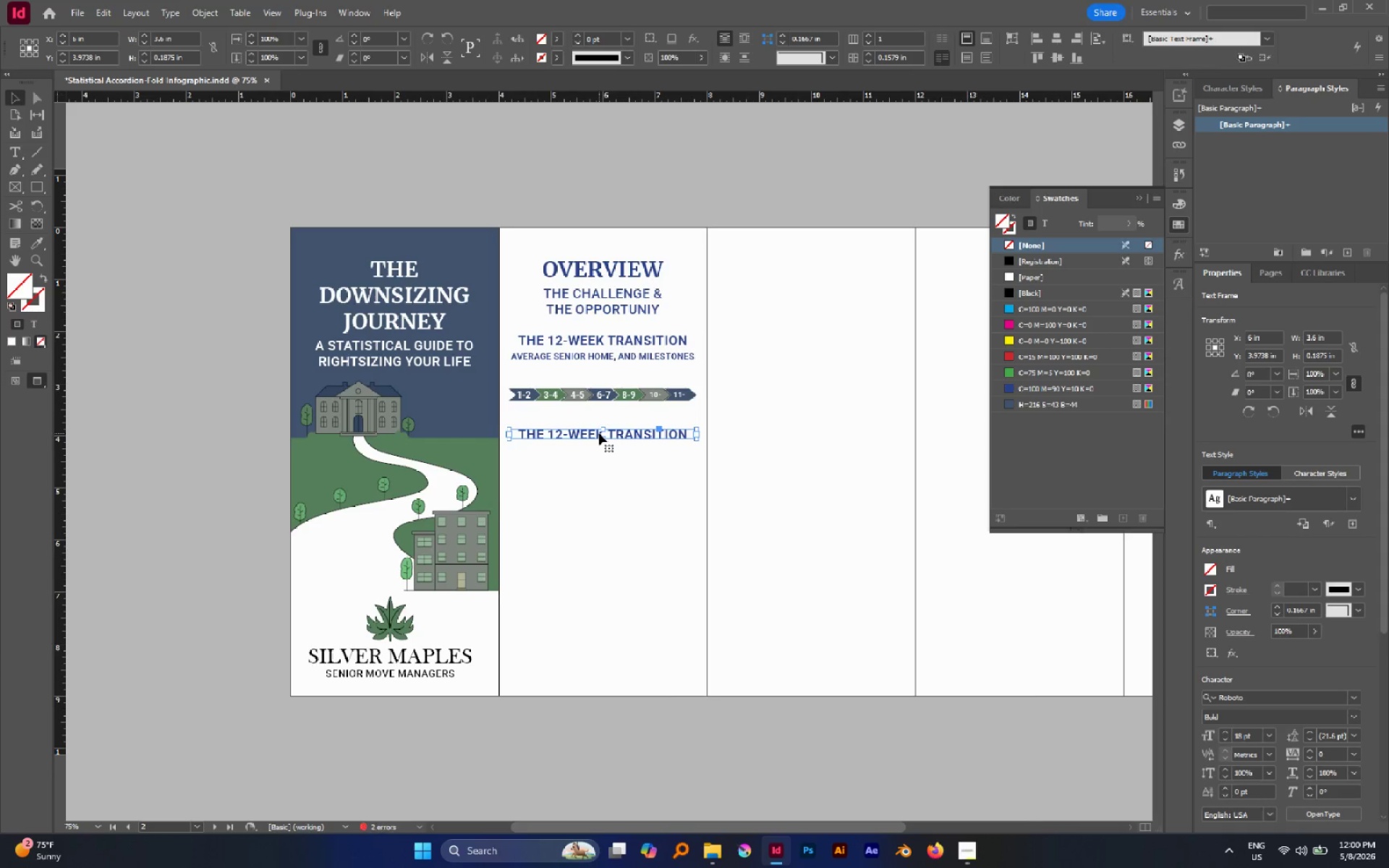 
hold_key(key=ShiftLeft, duration=1.14)
 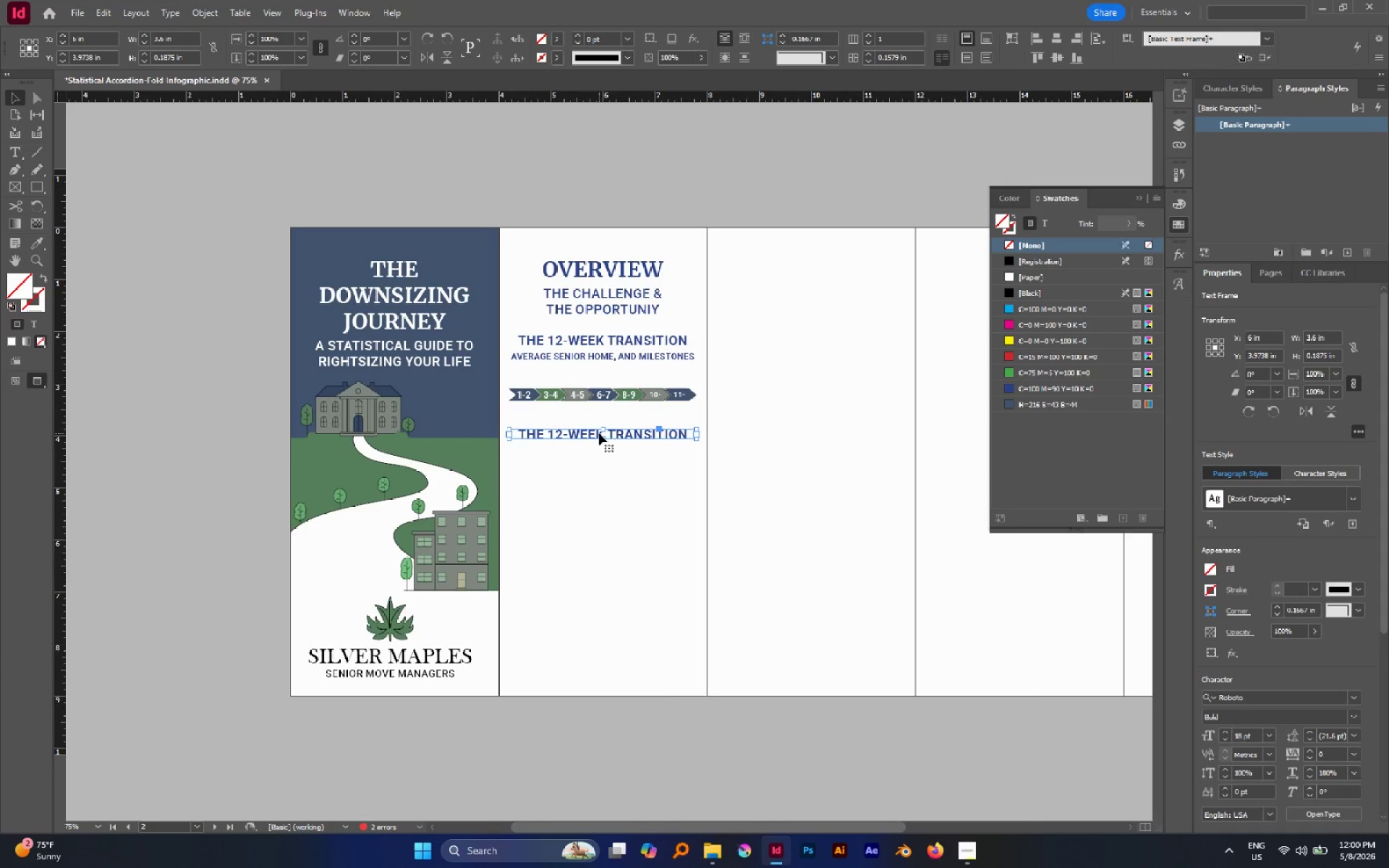 
double_click([599, 433])
 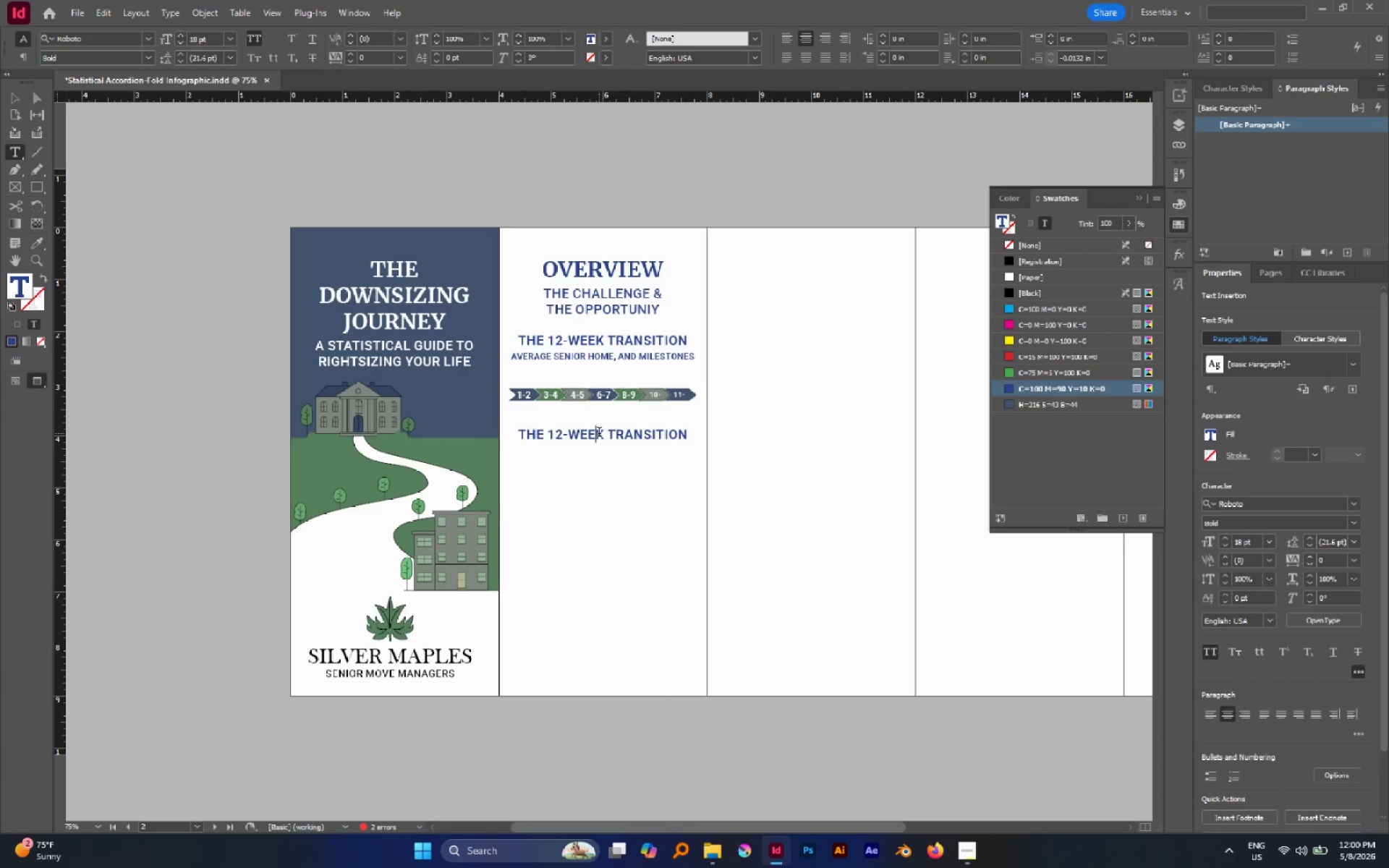 
double_click([599, 433])
 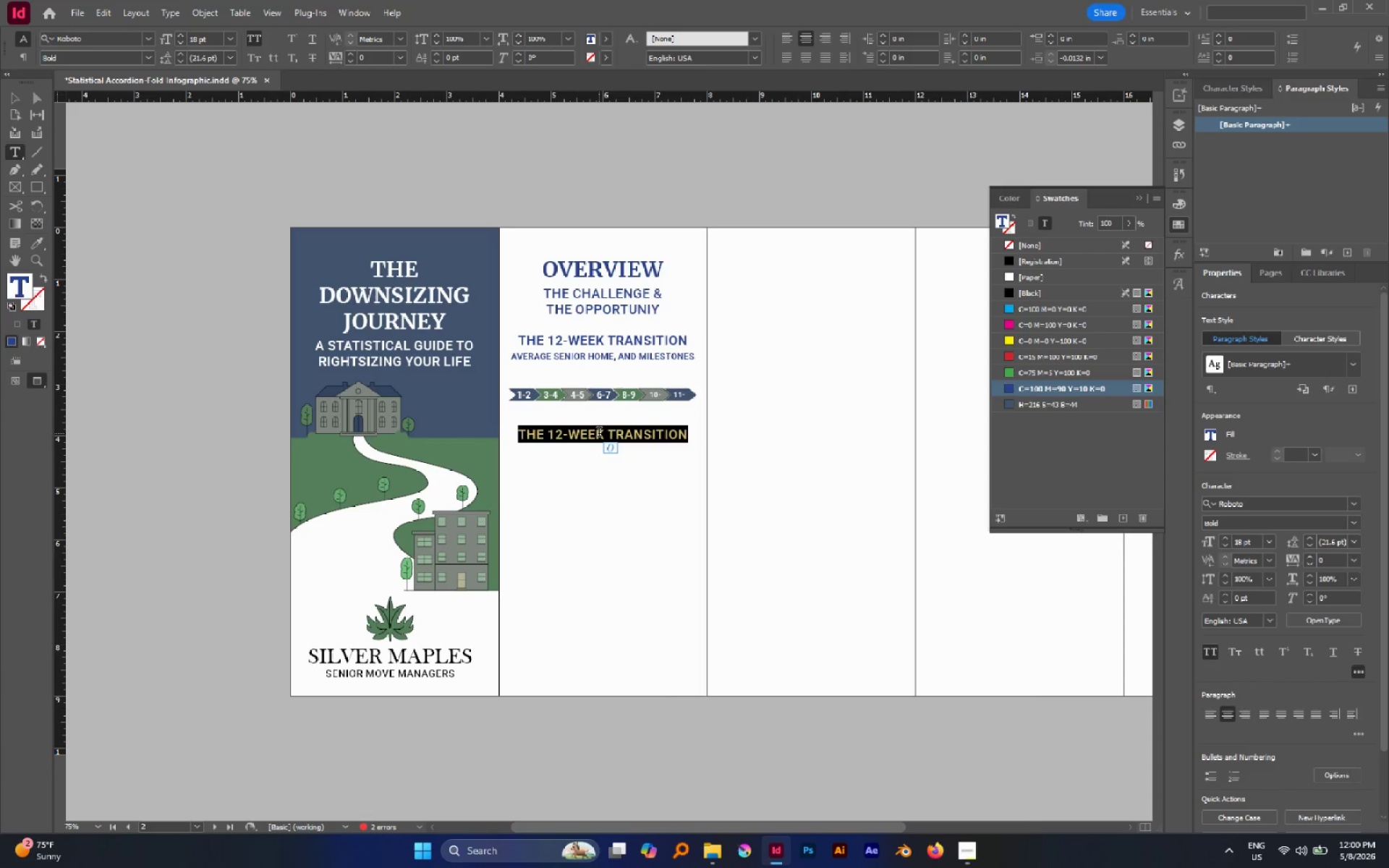 
double_click([599, 433])
 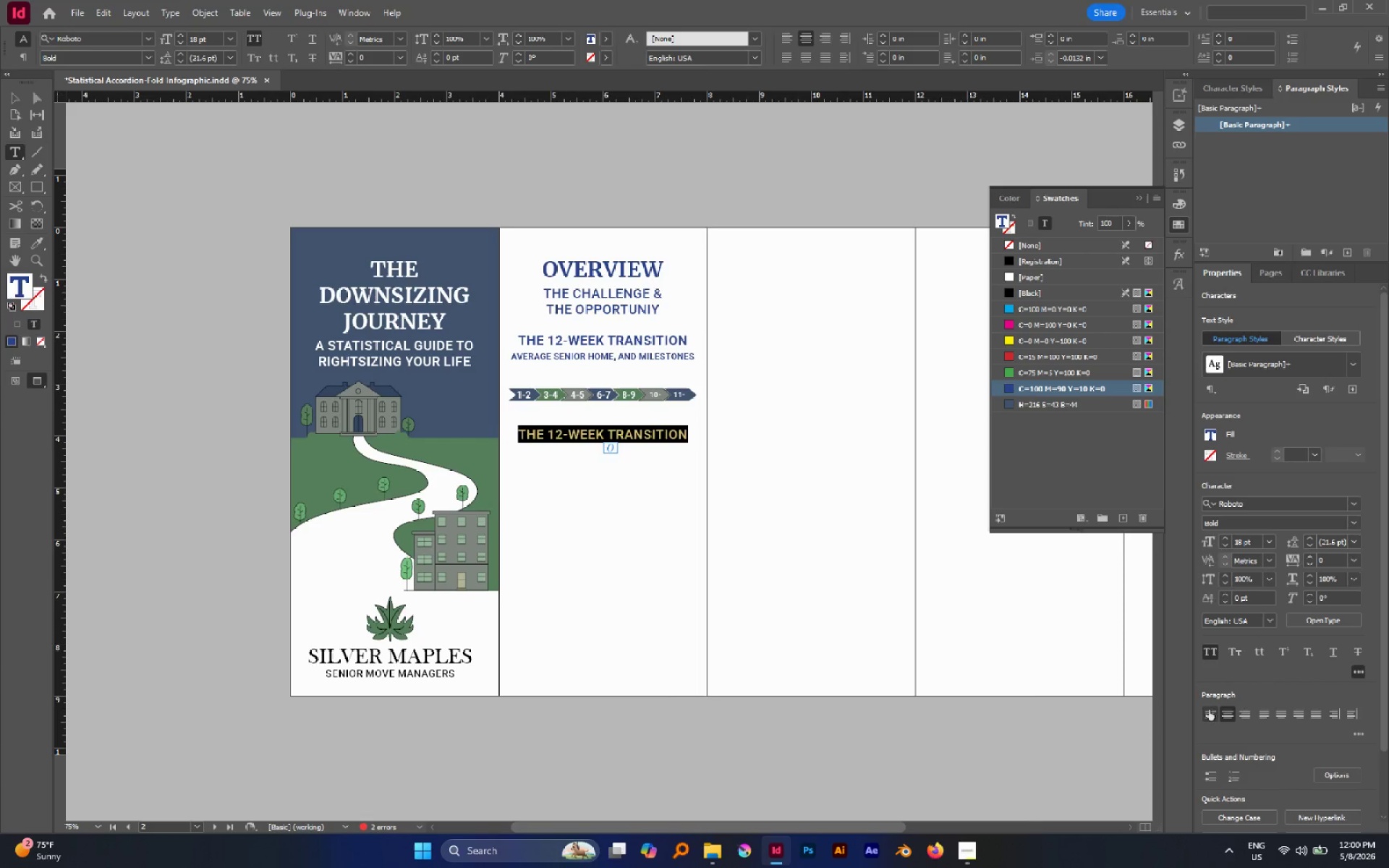 
left_click([1207, 709])
 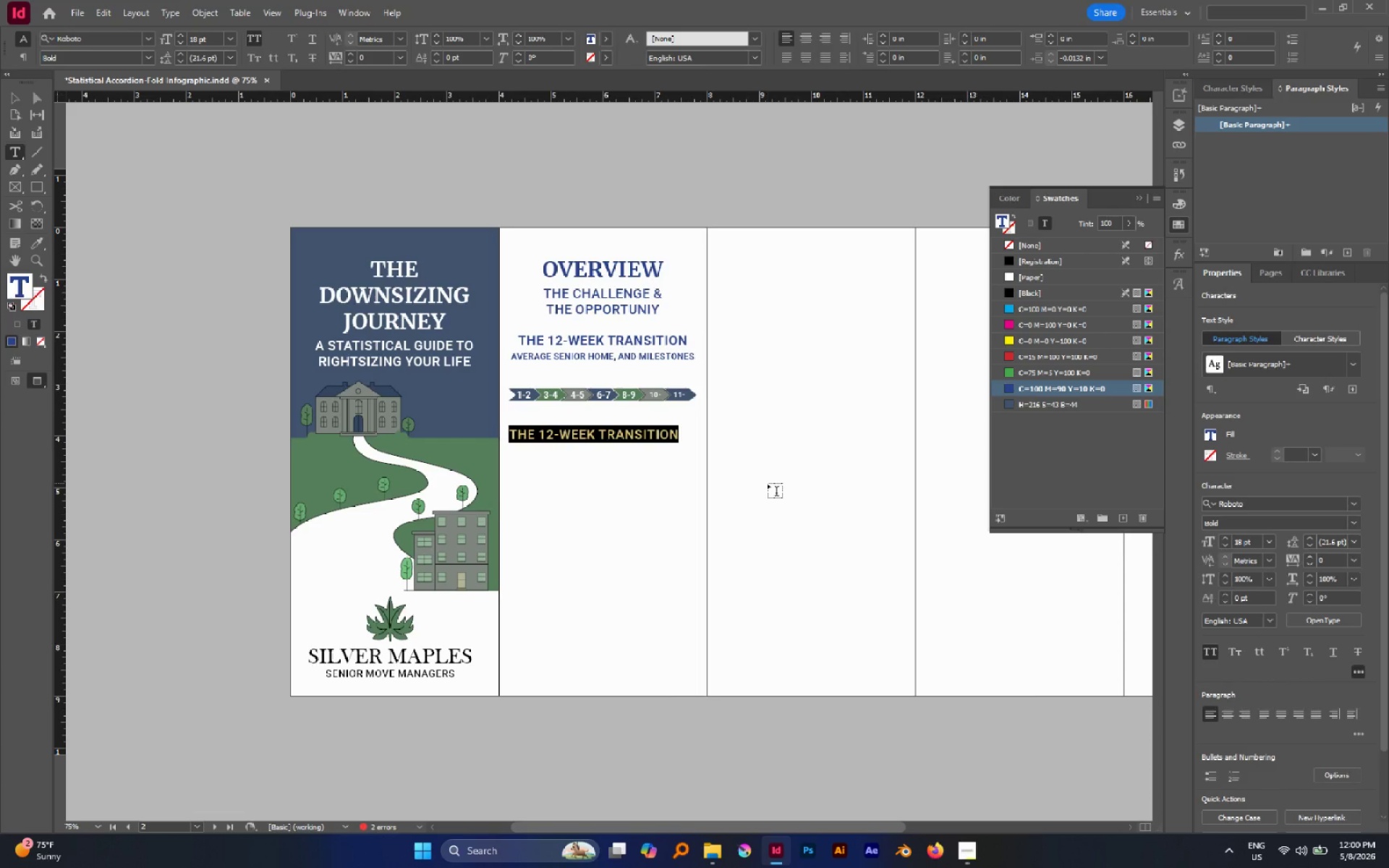 
type(Week 1-2)
 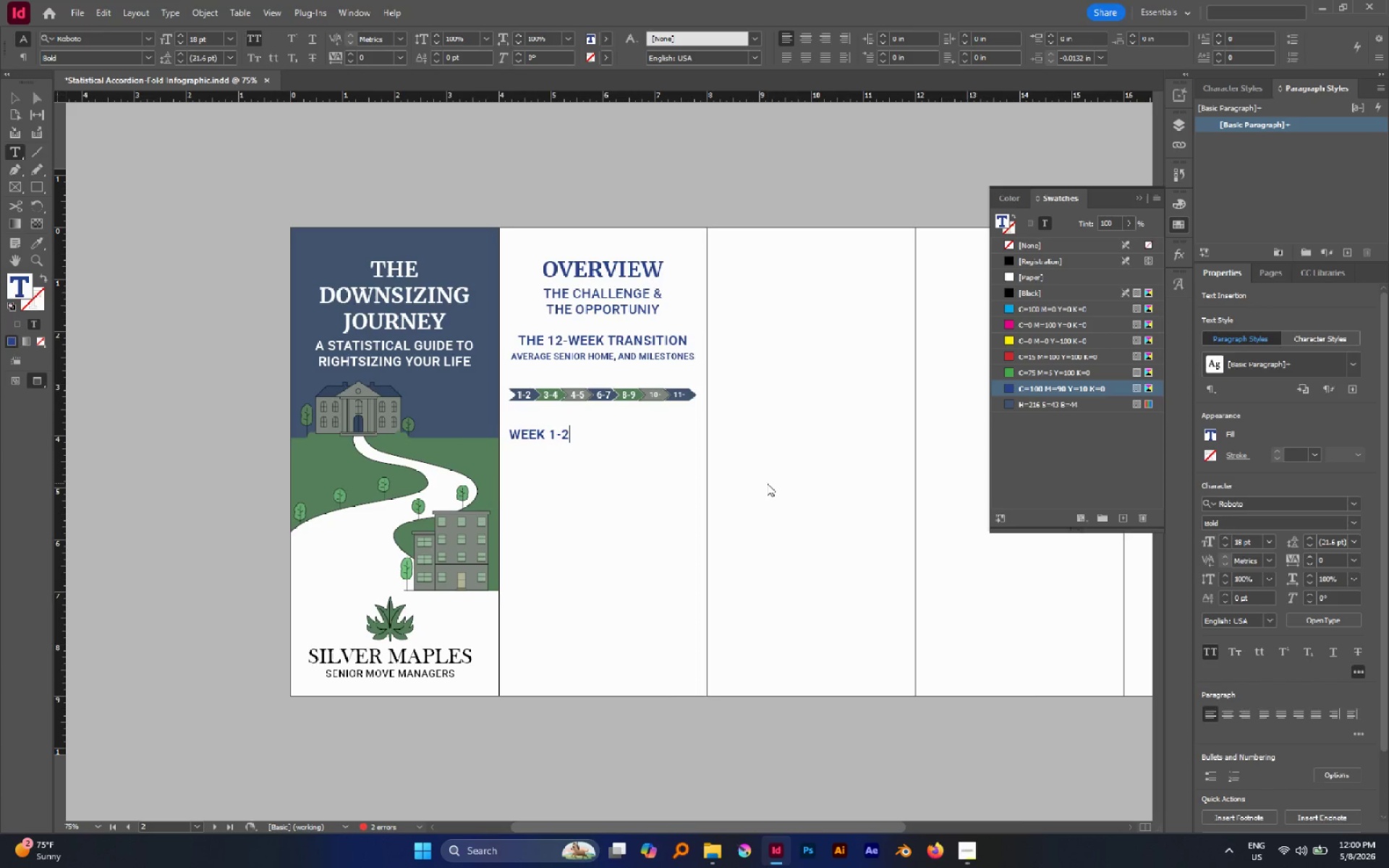 
wait(5.66)
 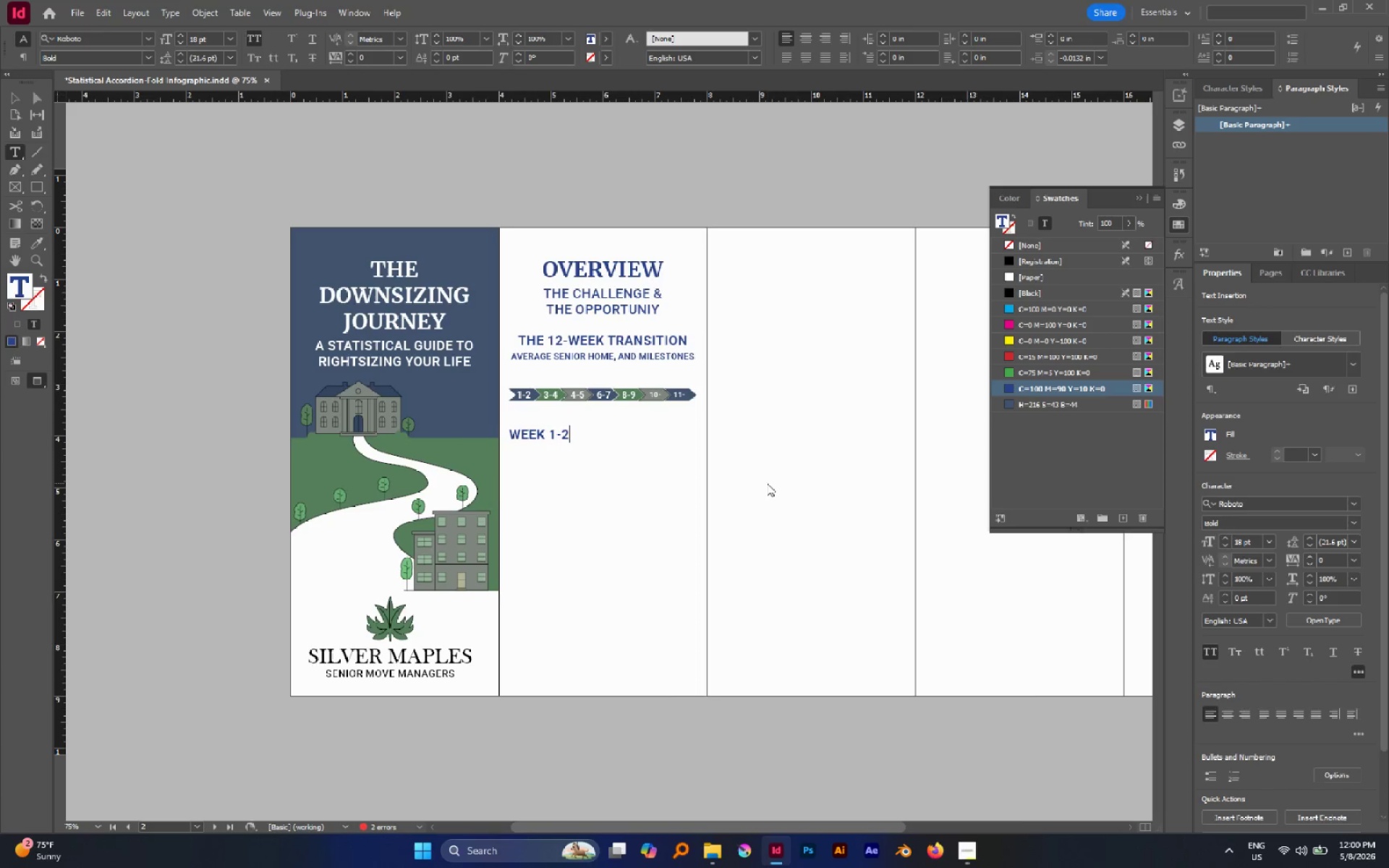 
key(Enter)
 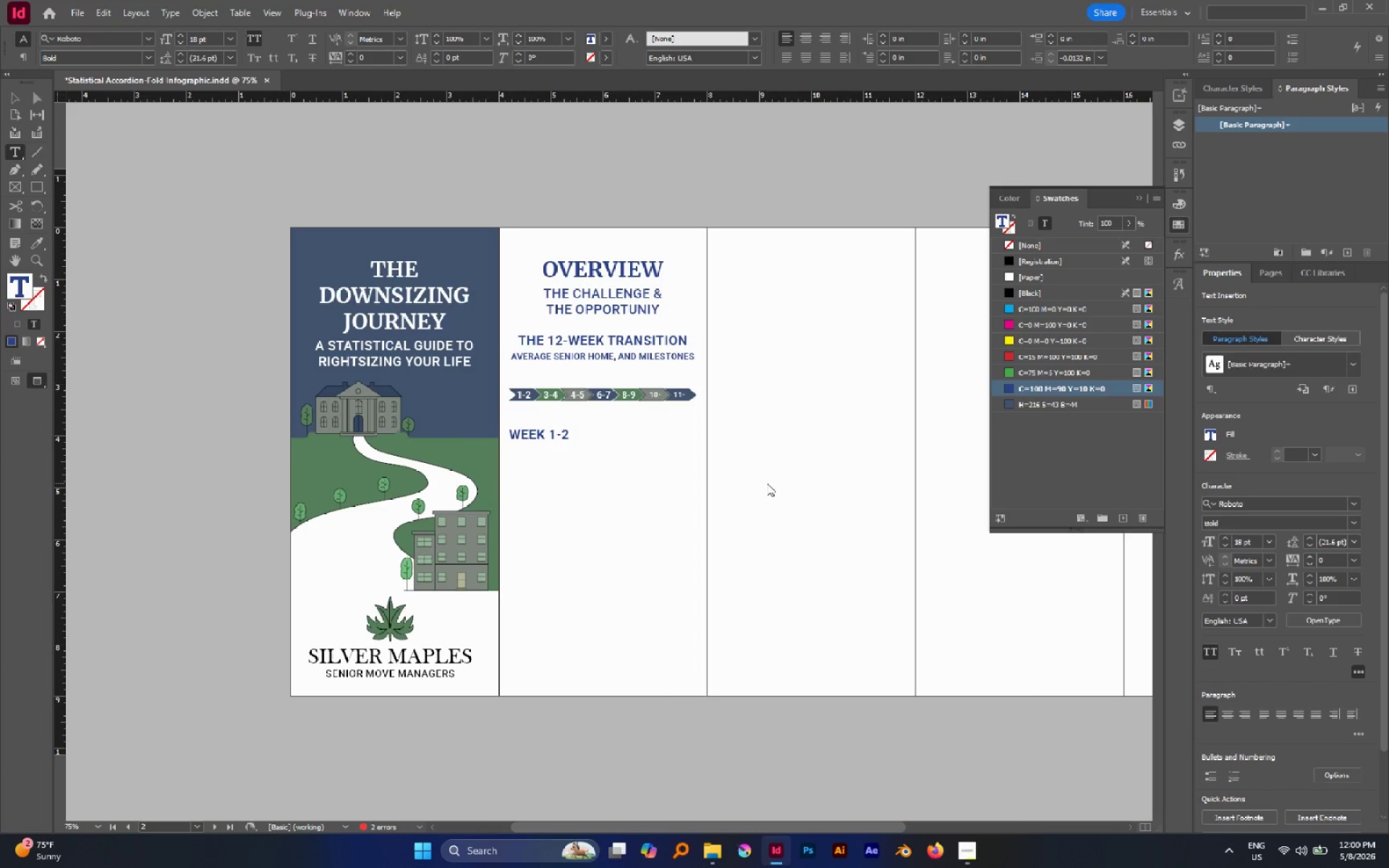 
type(Pla and Acce)
 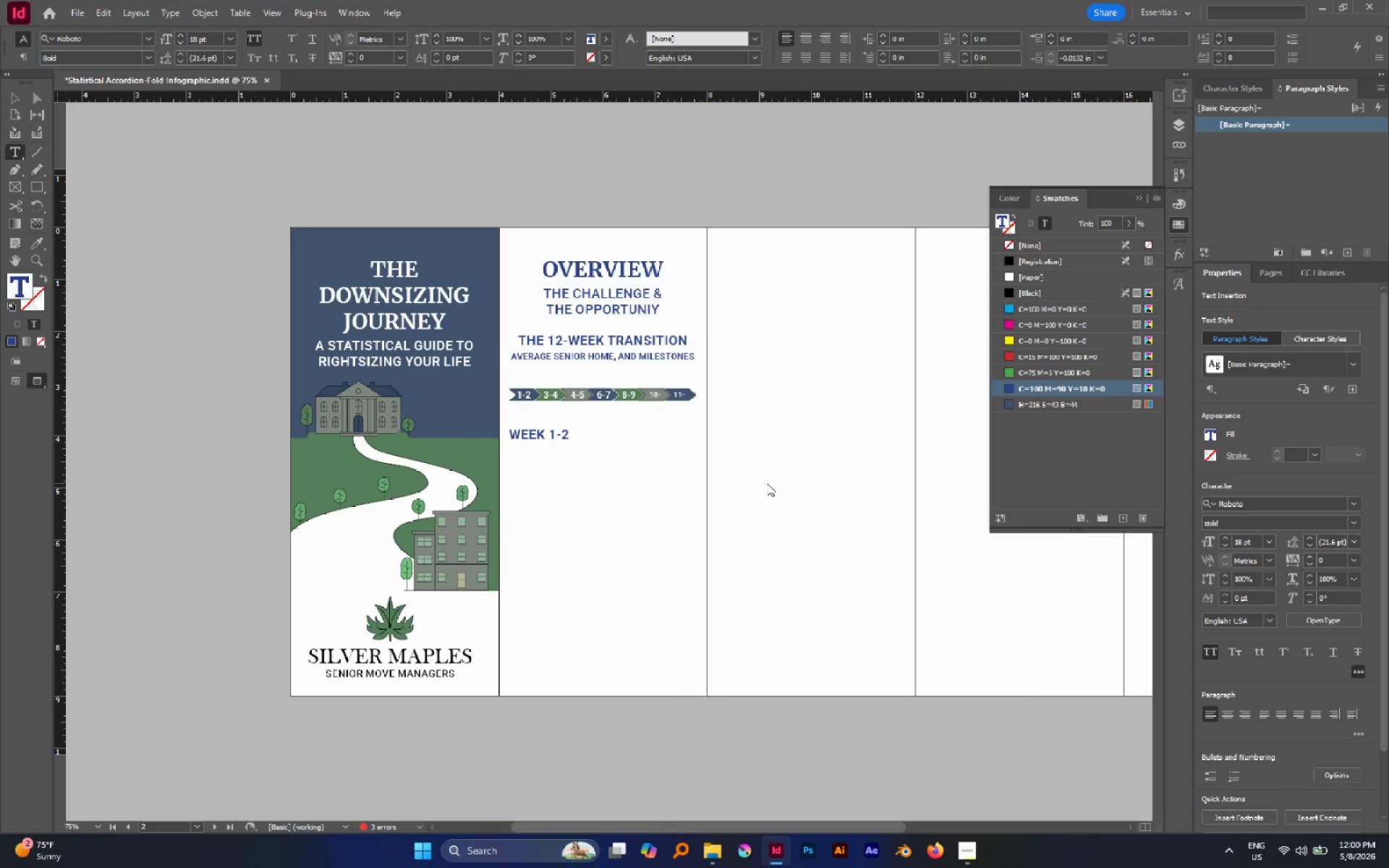 
wait(7.22)
 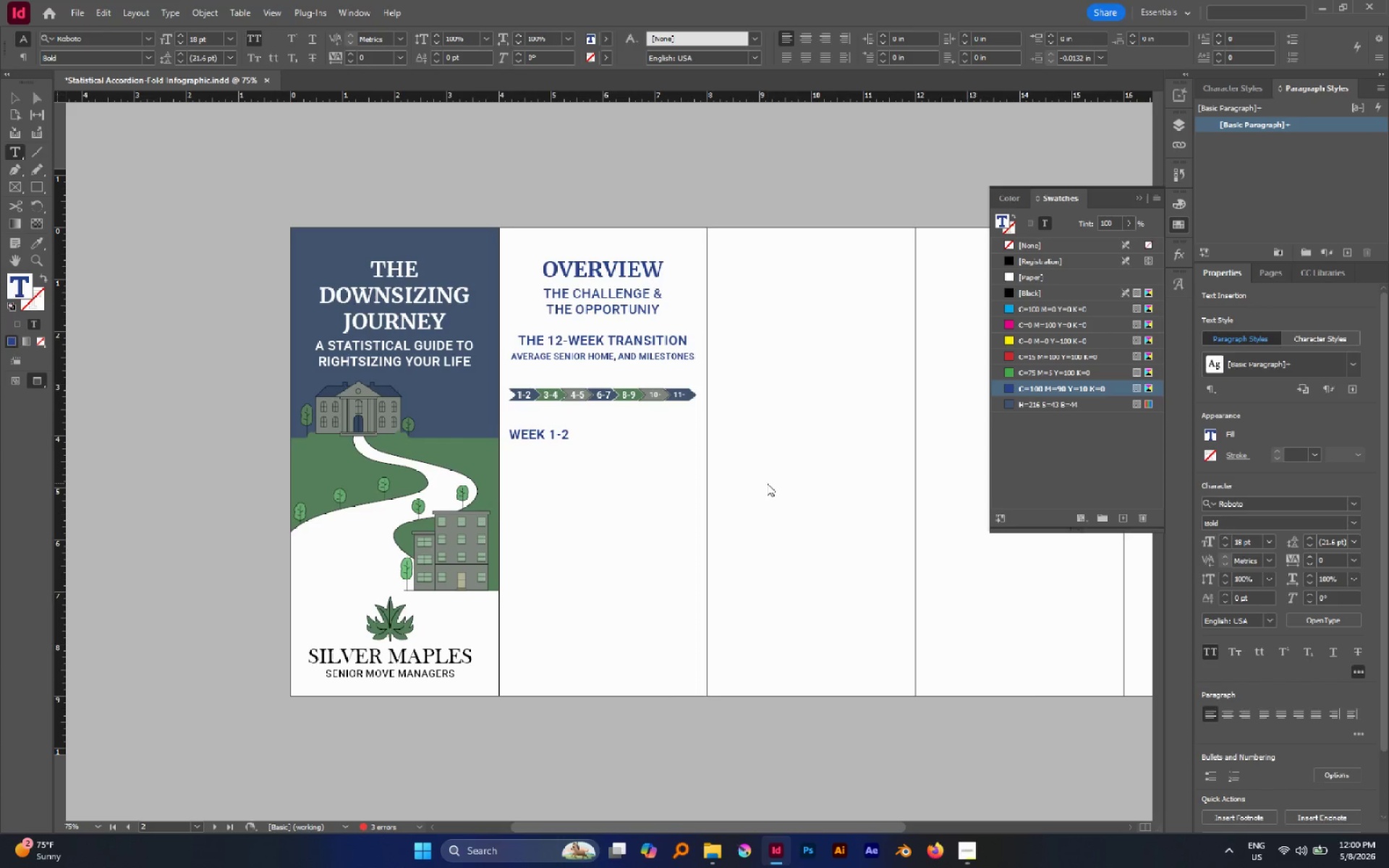 
key(Backspace)
 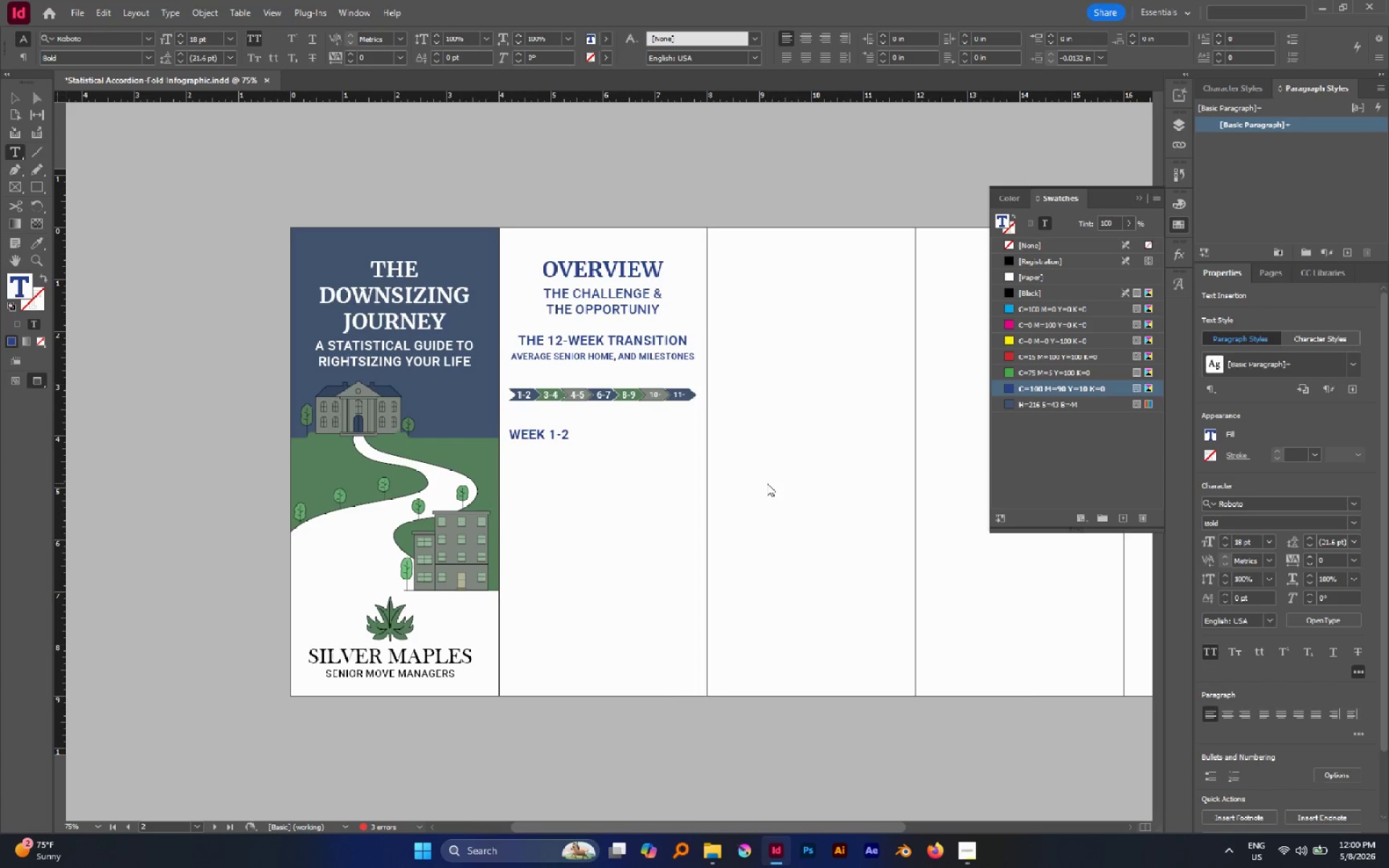 
key(Escape)
 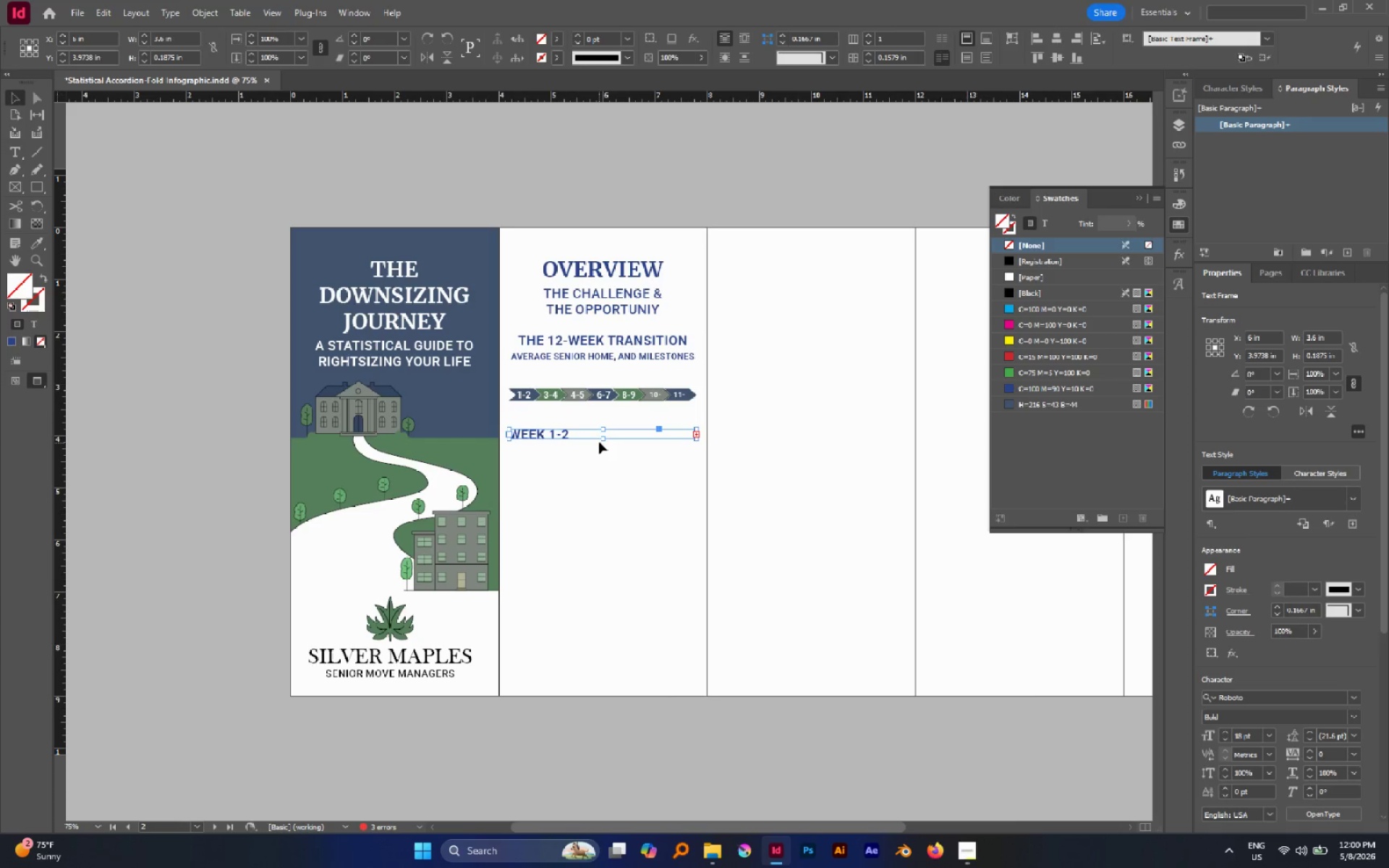 
left_click_drag(start_coordinate=[600, 440], to_coordinate=[608, 483])
 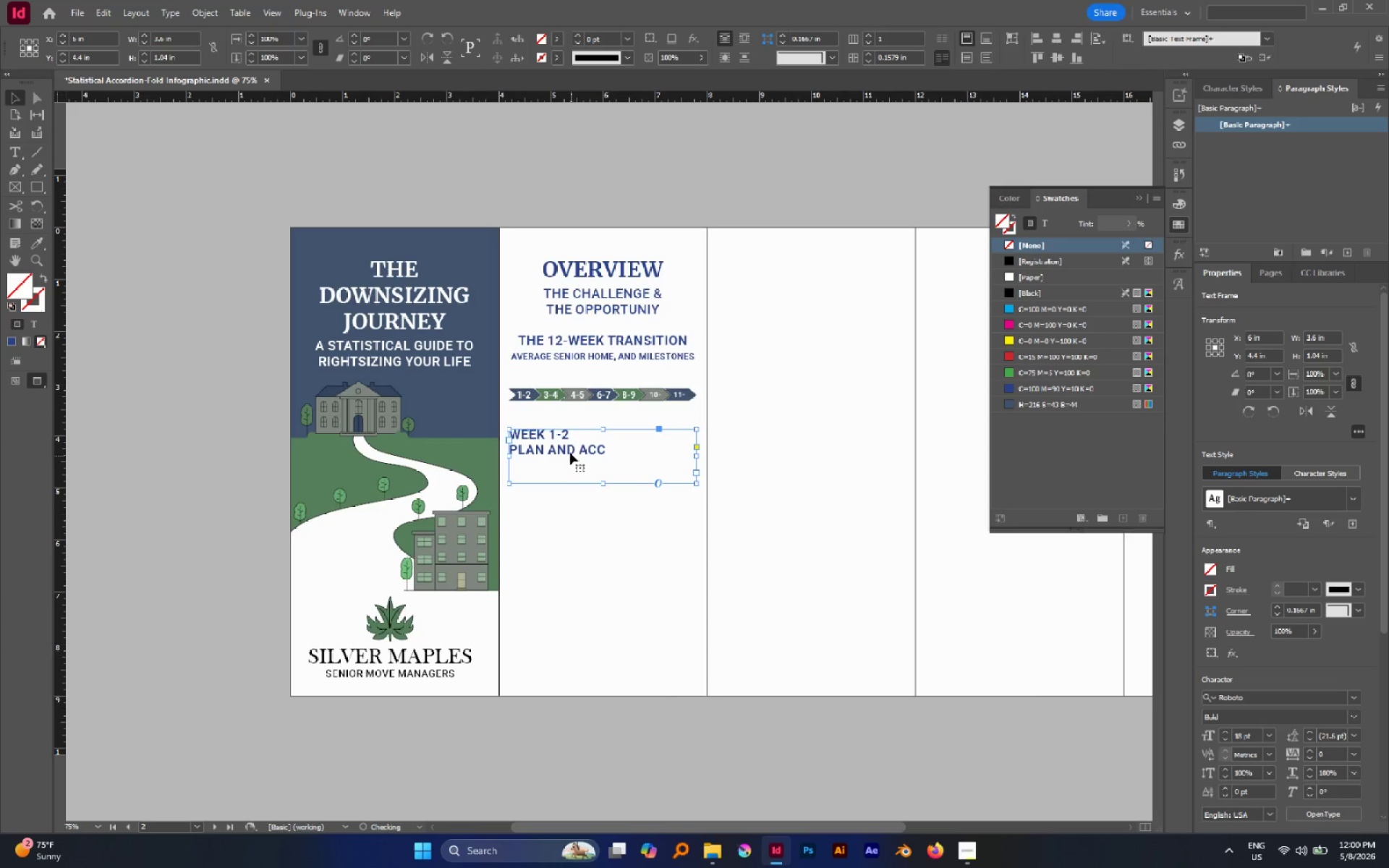 
left_click([570, 453])
 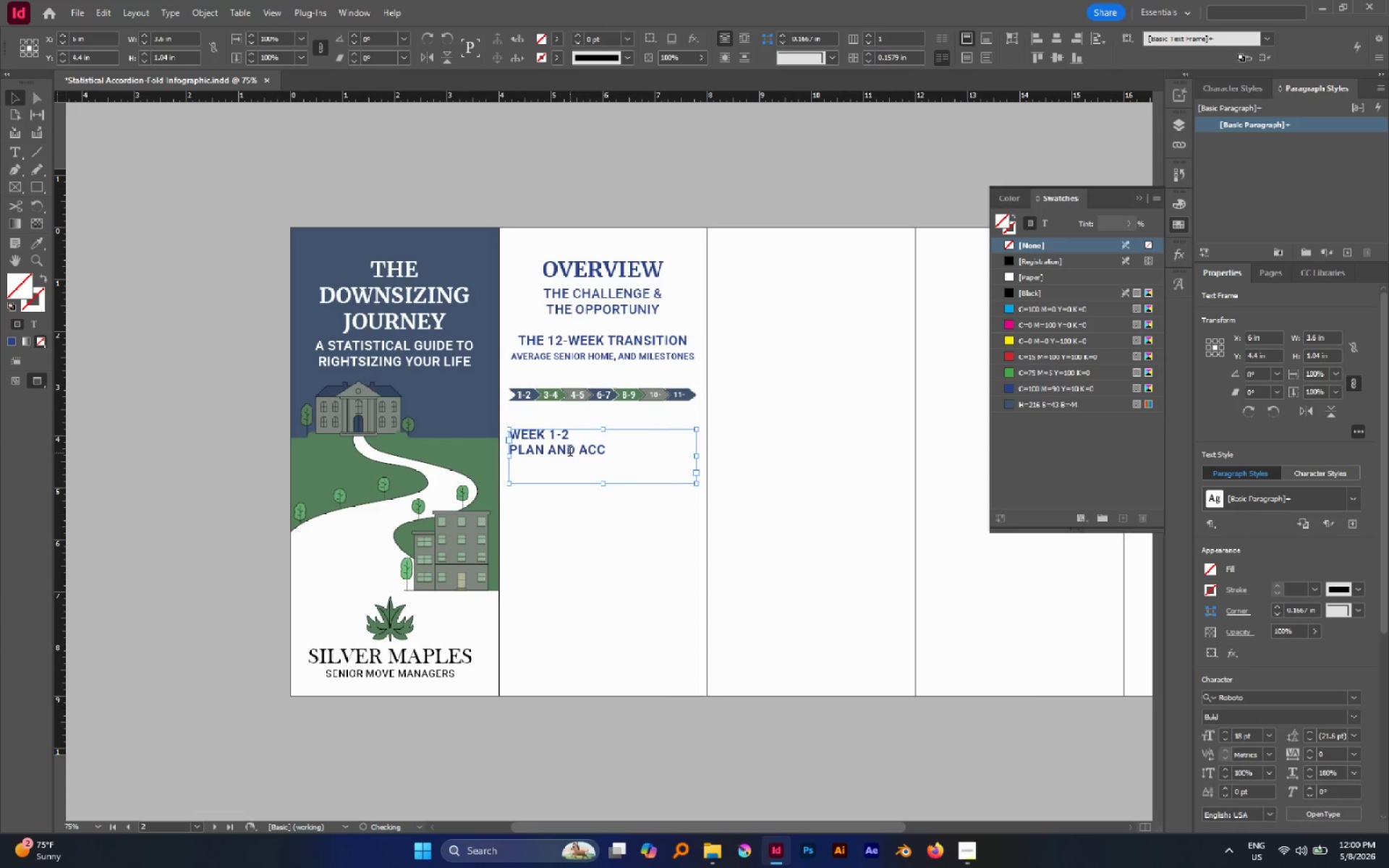 
left_click_drag(start_coordinate=[570, 453], to_coordinate=[612, 450])
 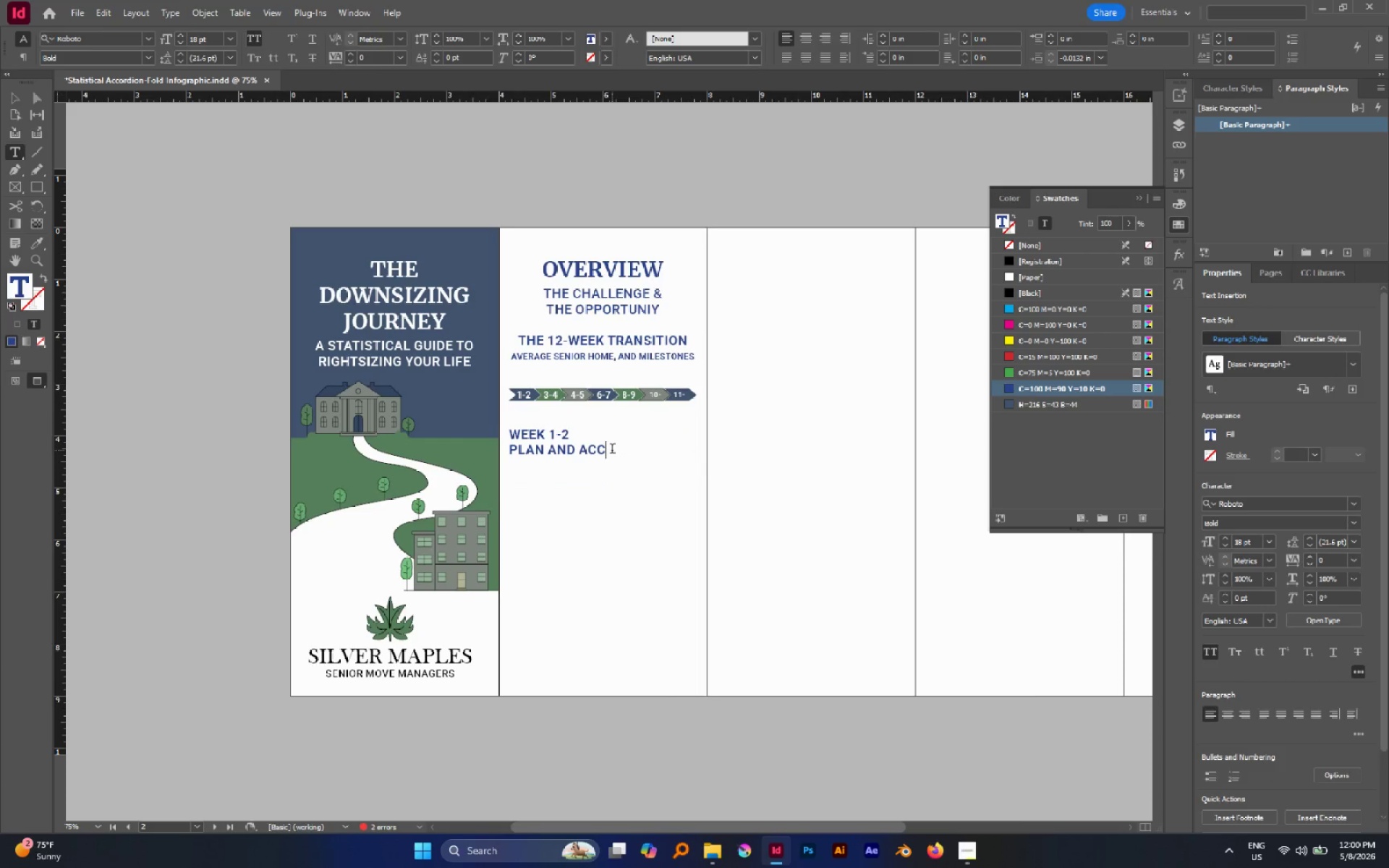 
left_click([612, 450])
 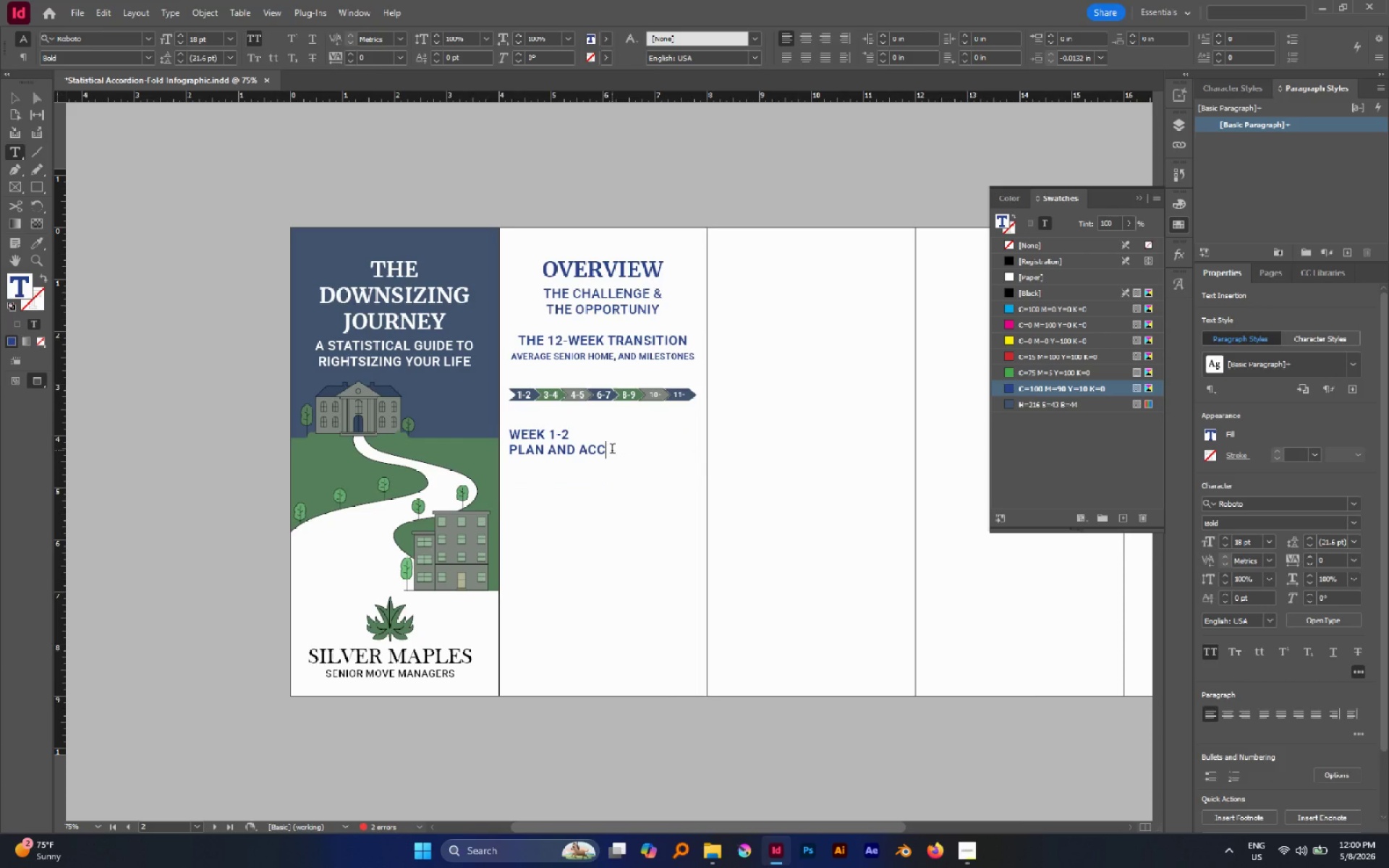 
key(Backspace)
key(Backspace)
type(sess)
 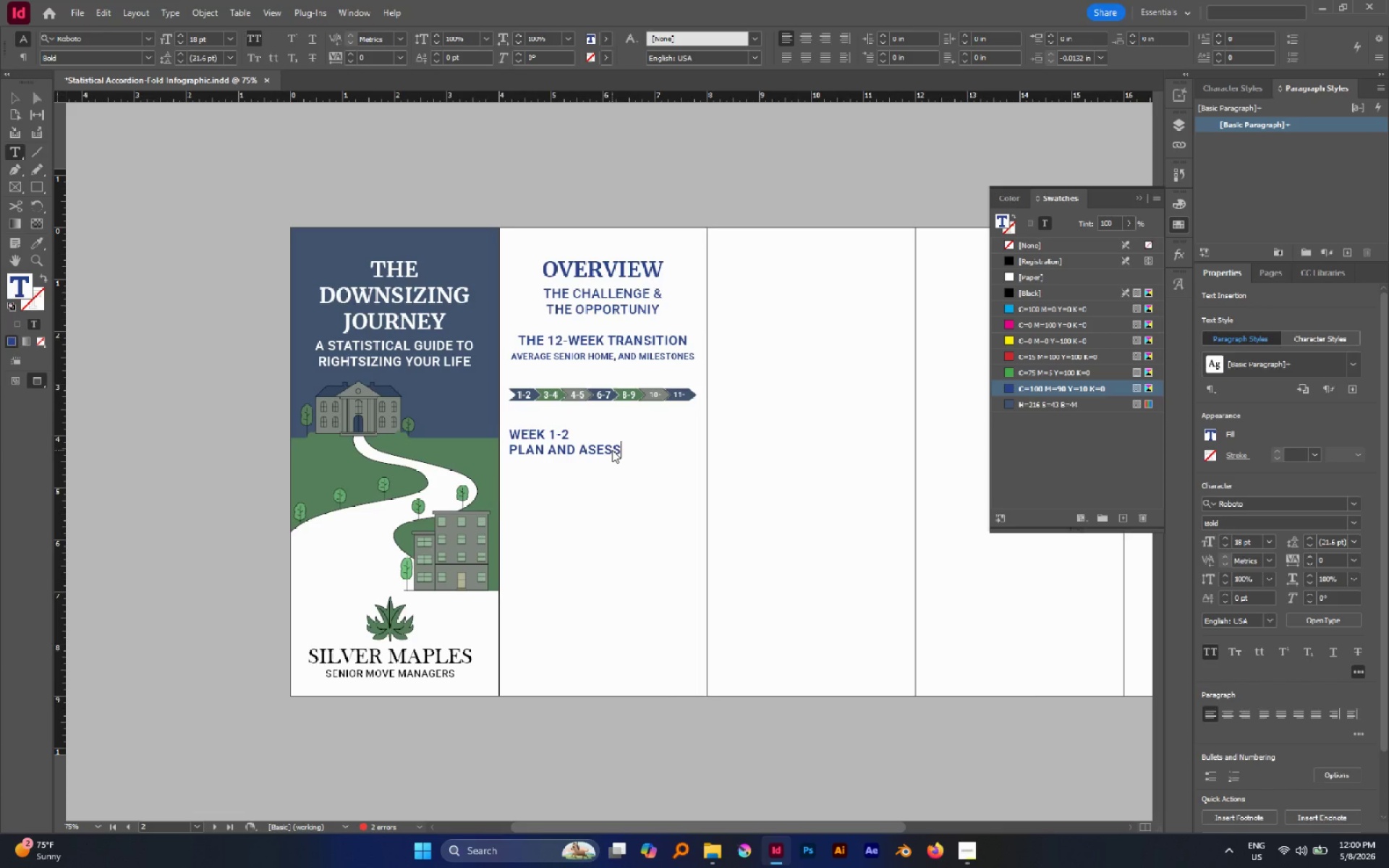 
wait(18.14)
 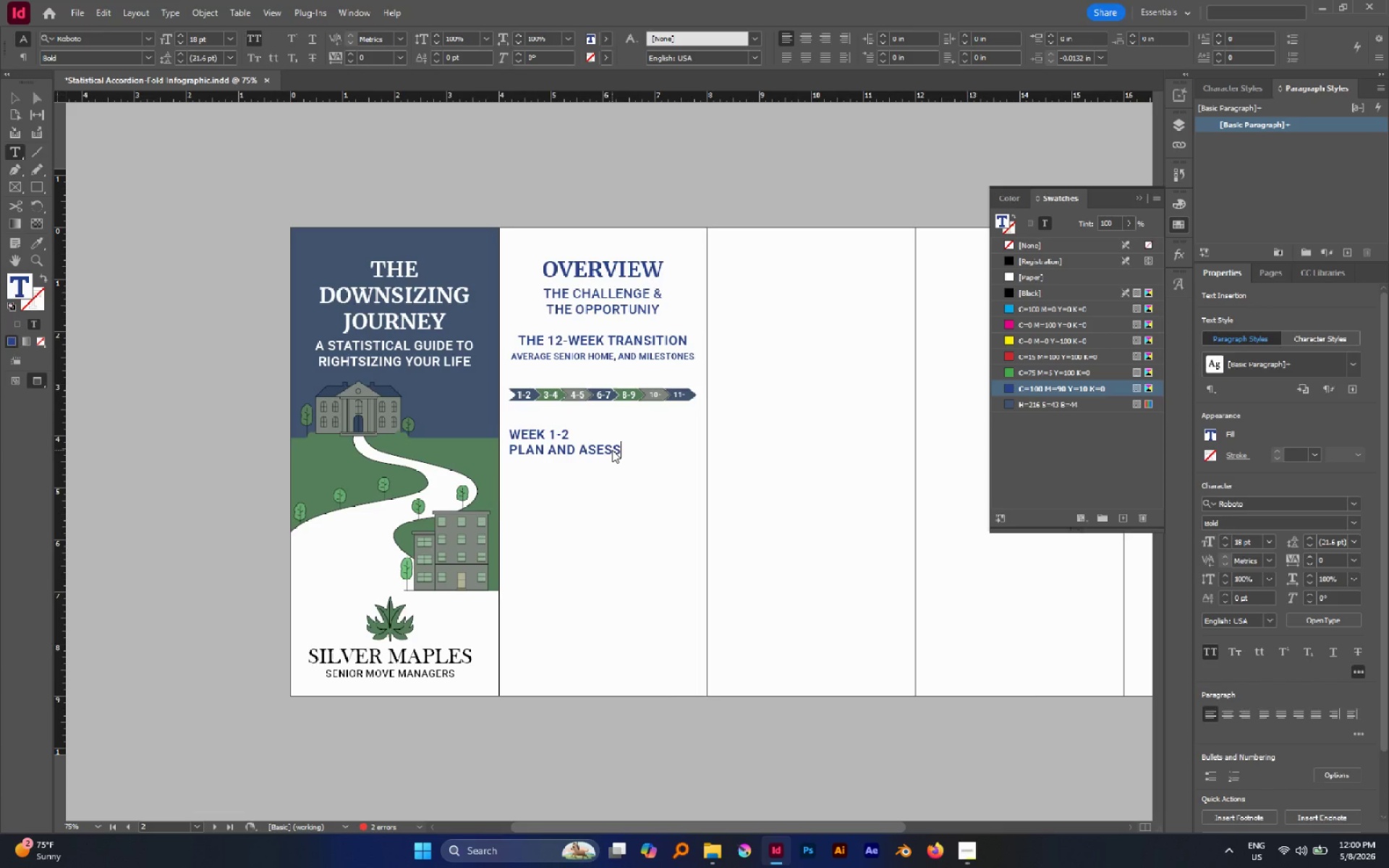 
left_click_drag(start_coordinate=[597, 452], to_coordinate=[668, 450])
 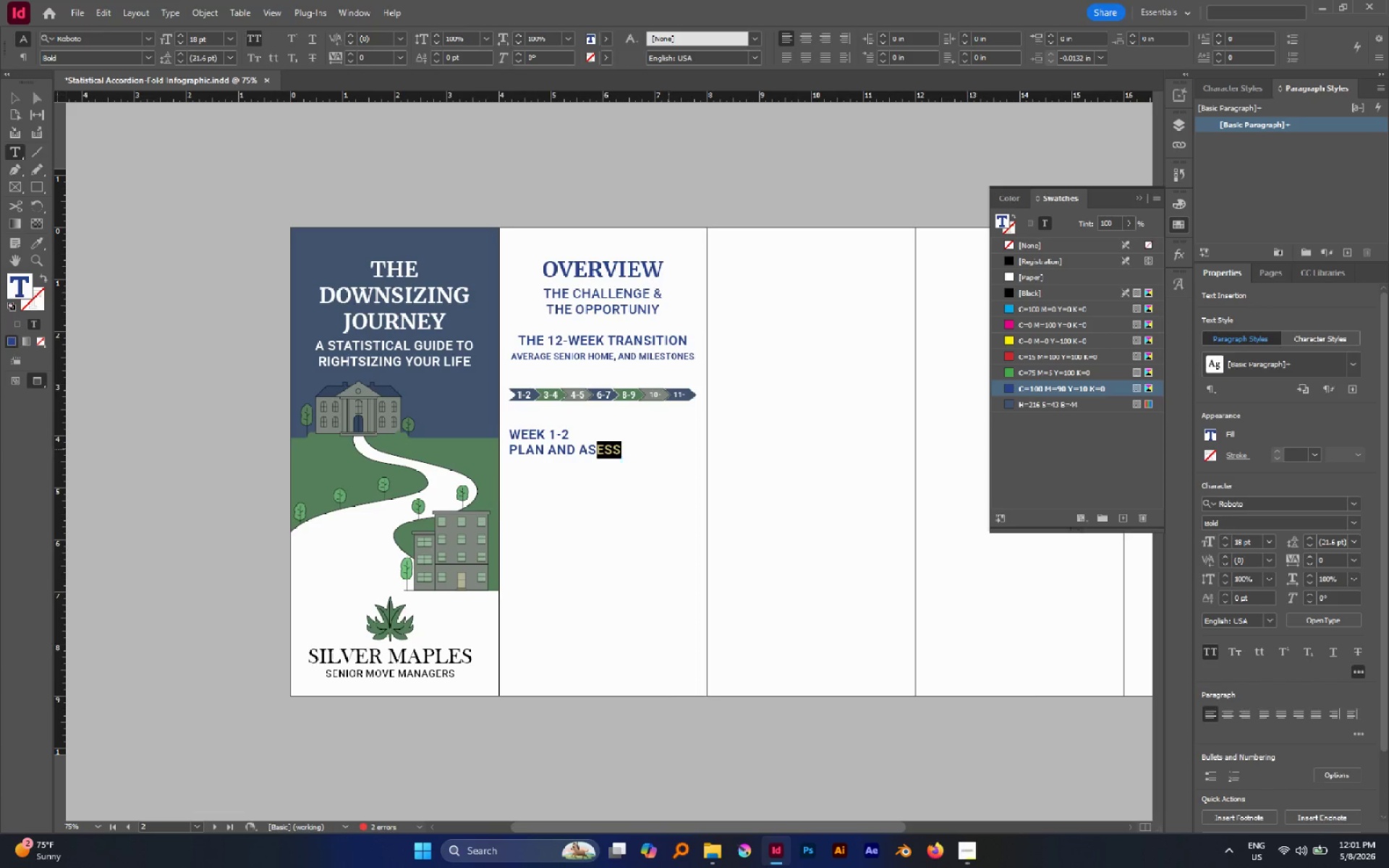 
type(sed)
key(Backspace)
type(ss)
 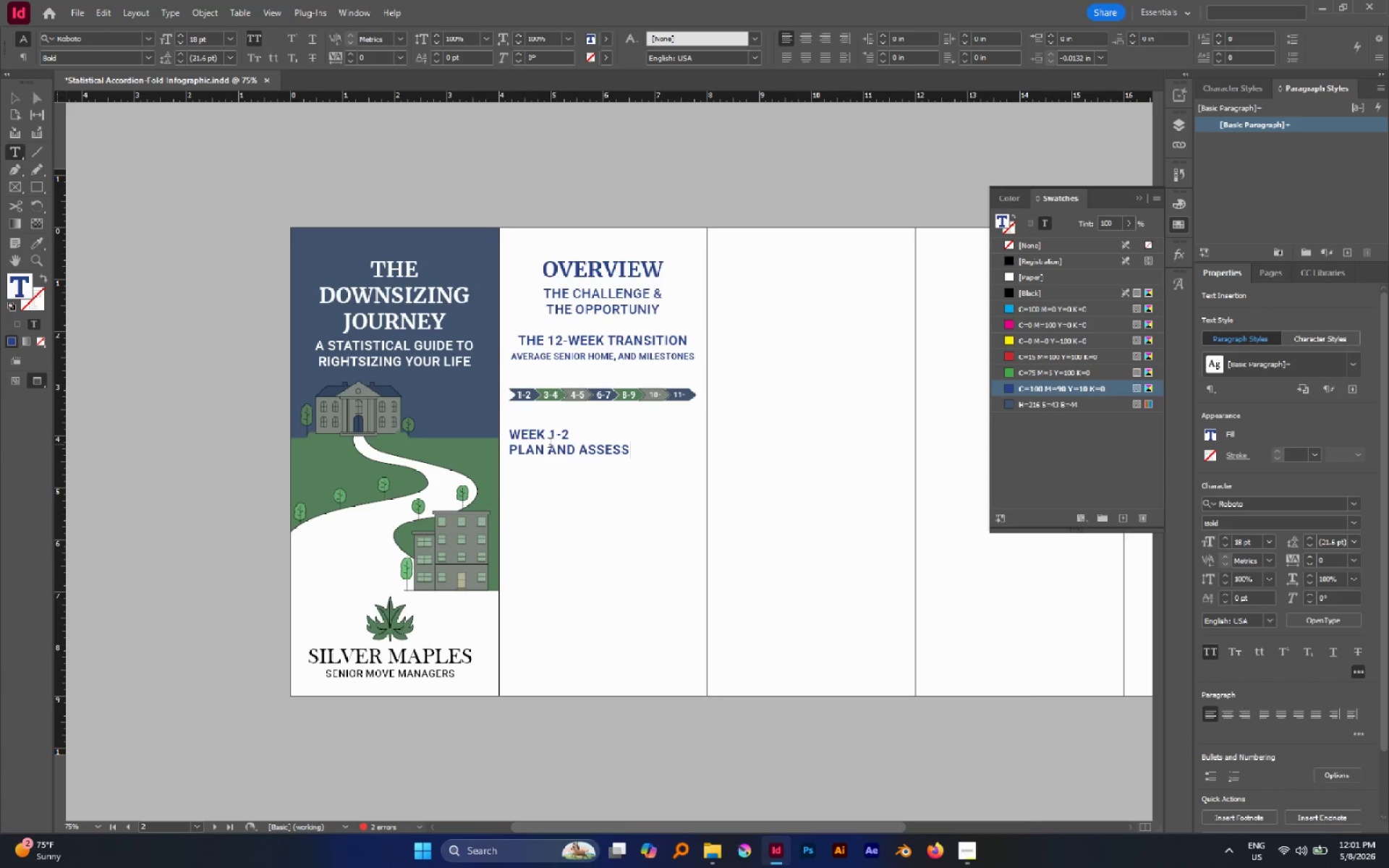 
double_click([548, 448])
 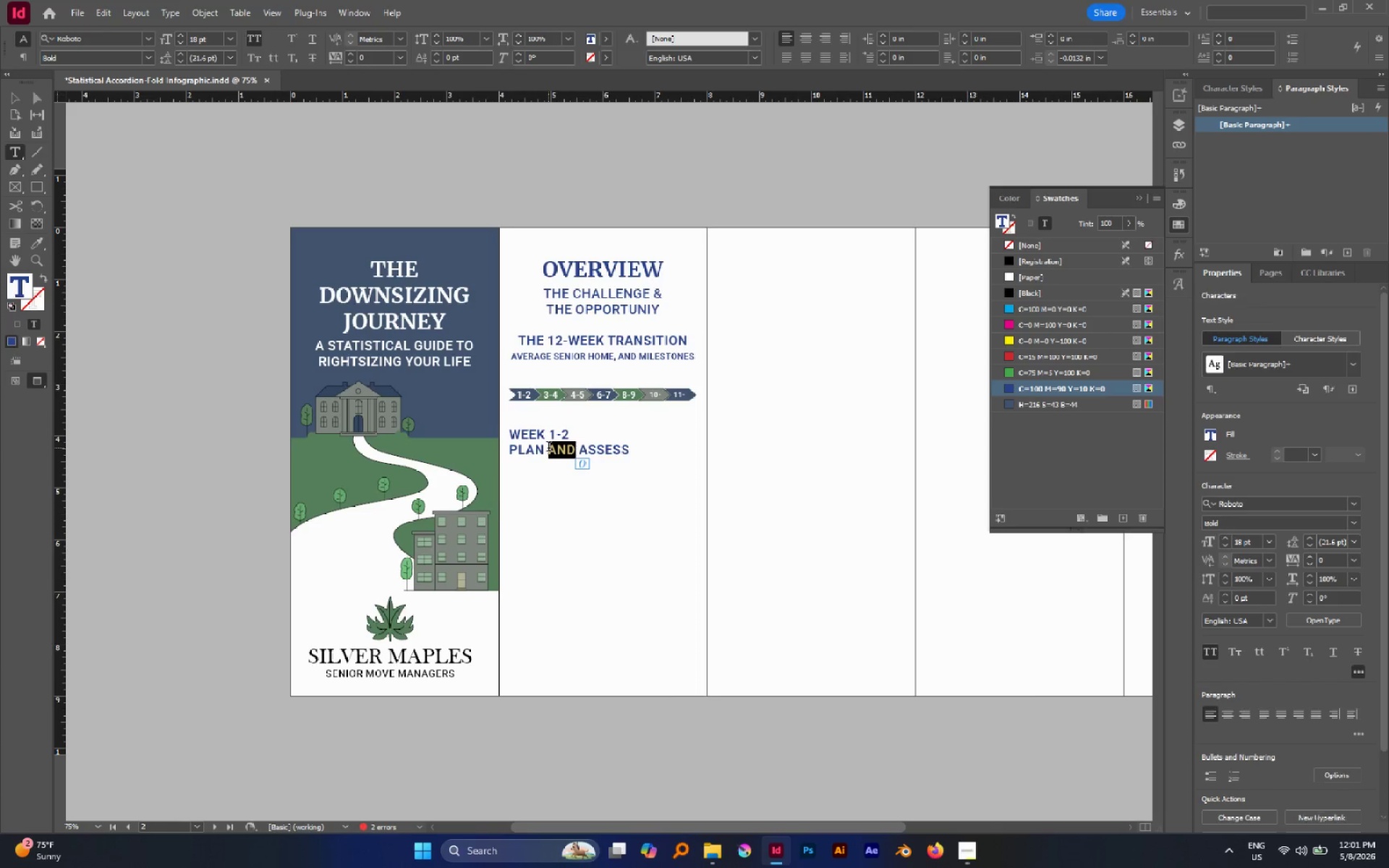 
triple_click([548, 448])
 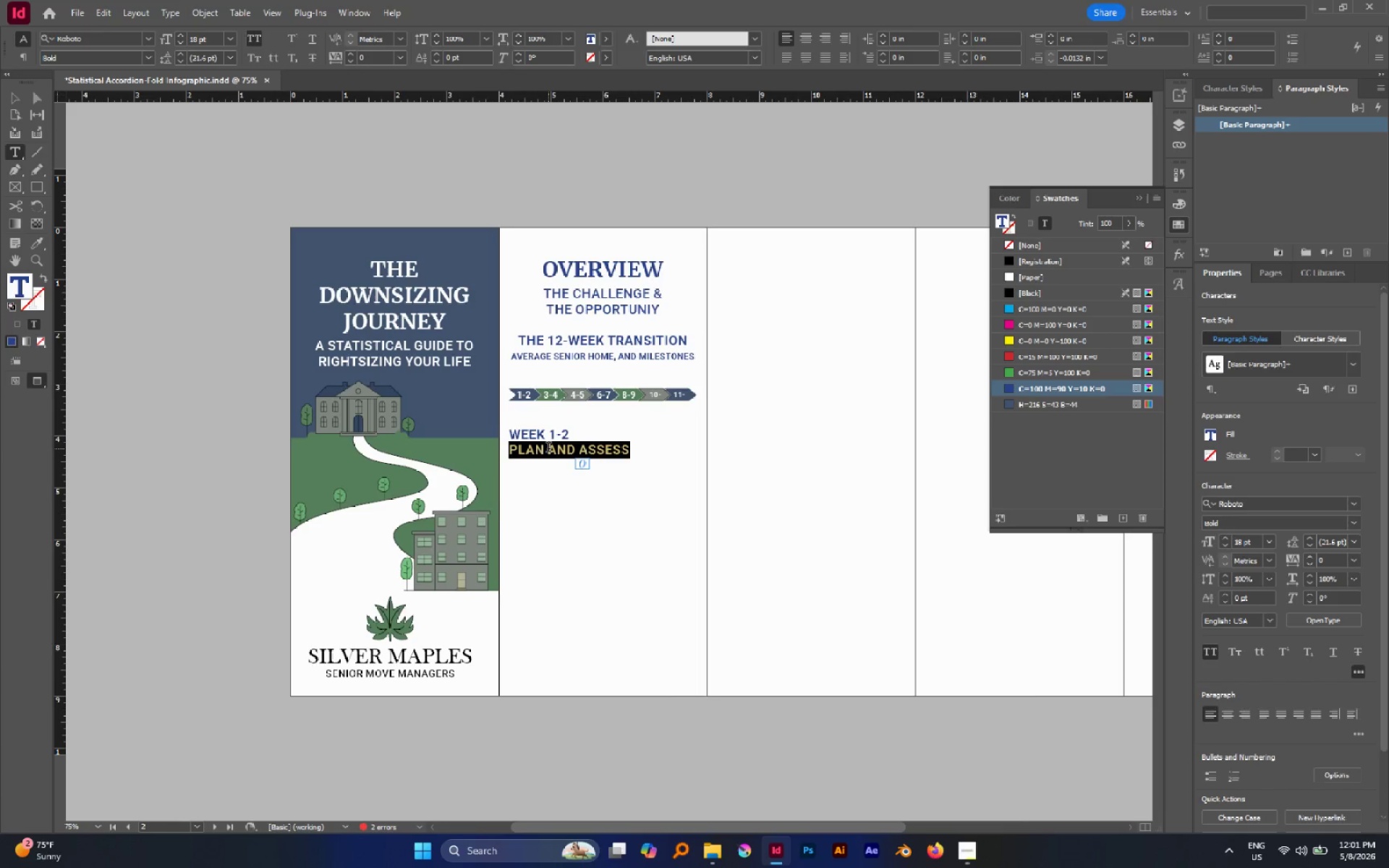 
key(Control+X)
 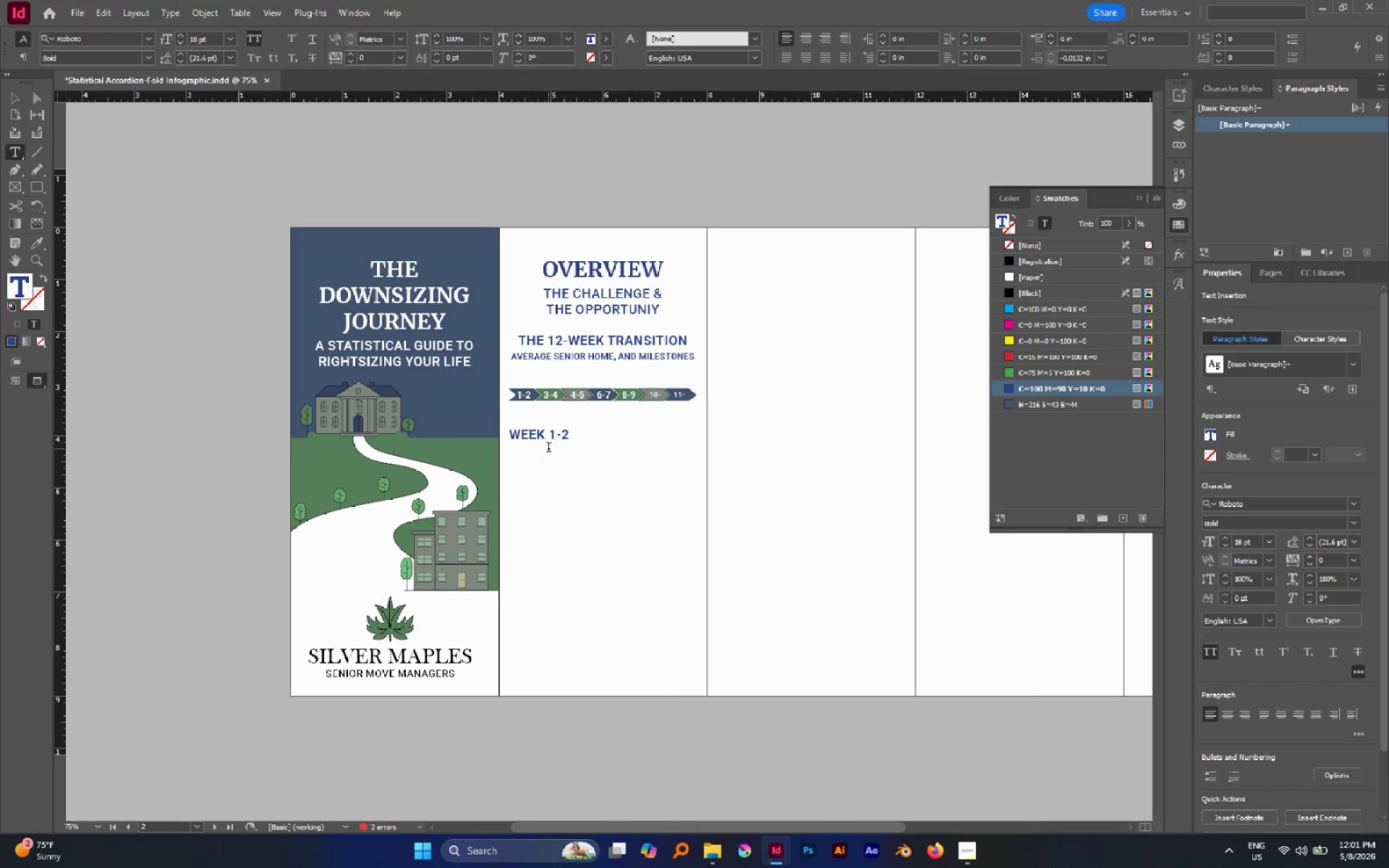 
key(Backspace)
 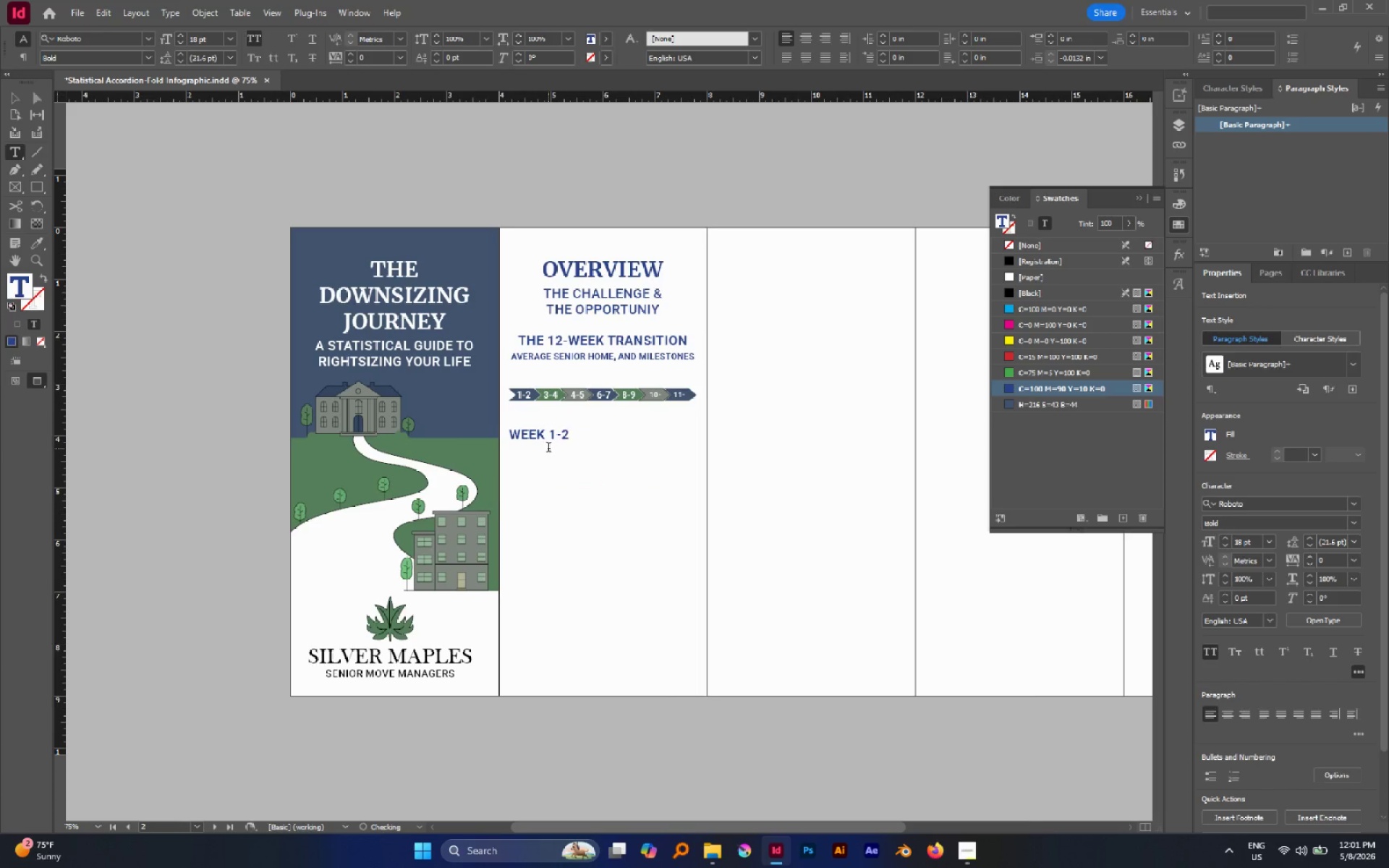 
key(Escape)
 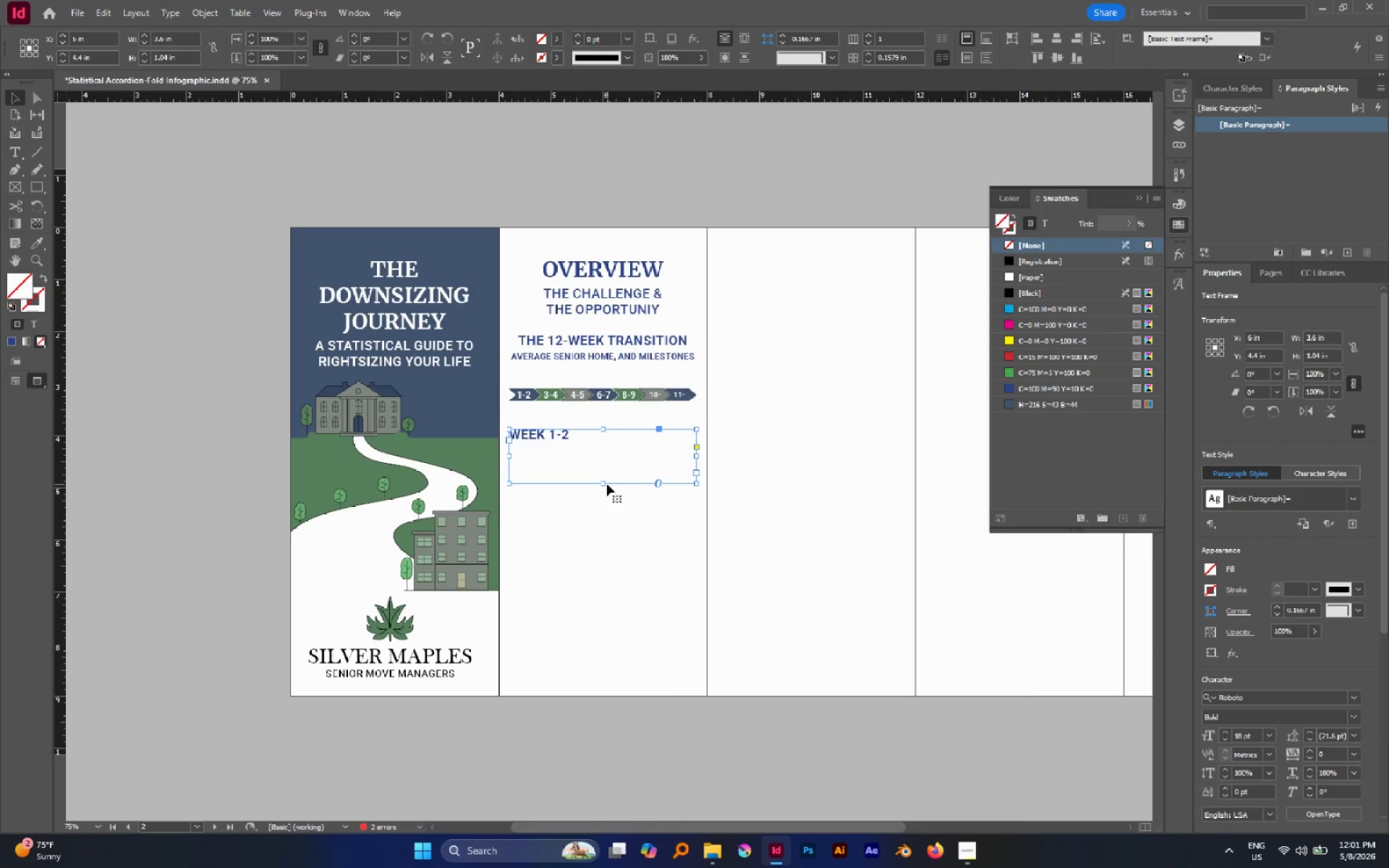 
double_click([603, 484])
 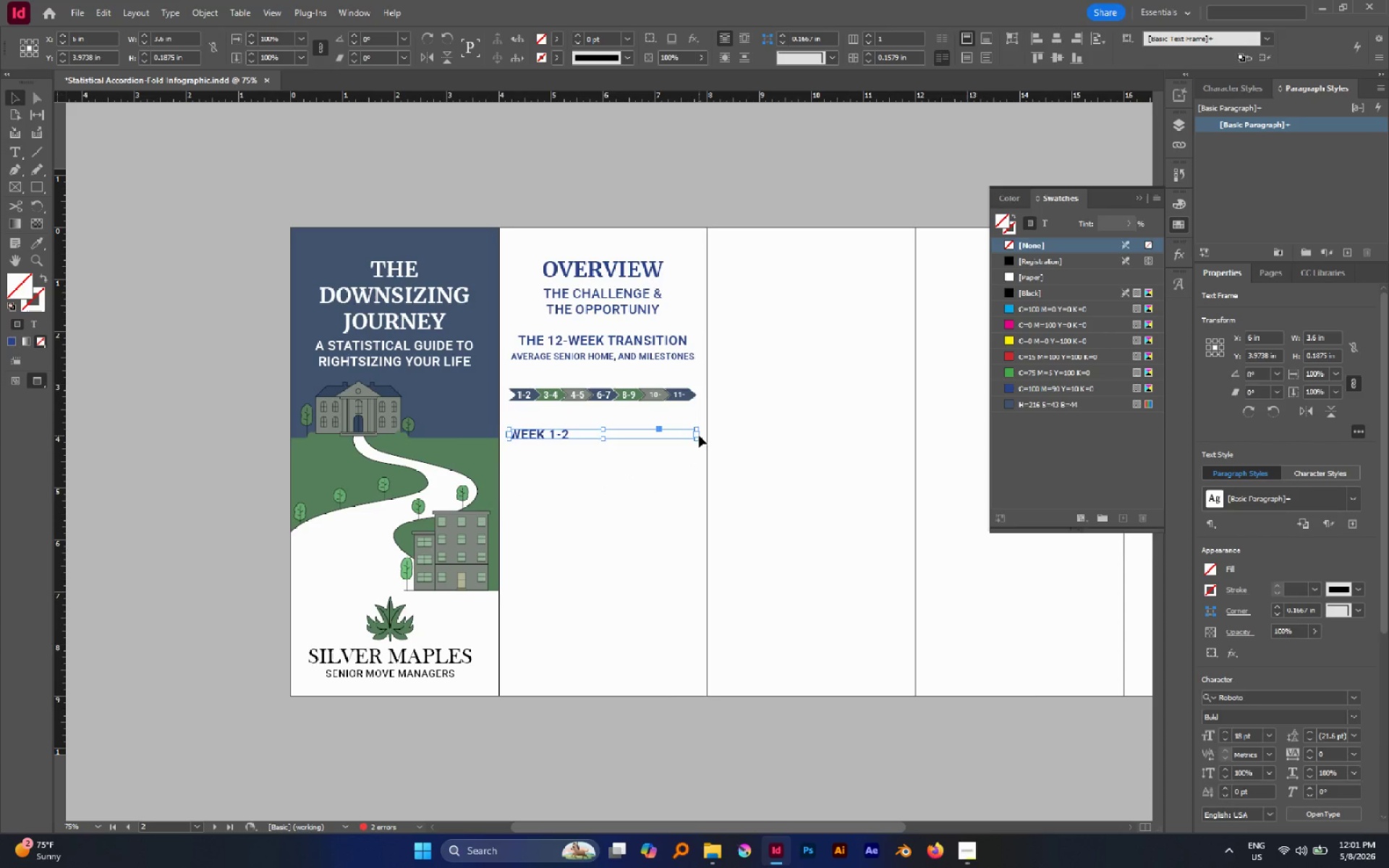 
hold_key(key=AltLeft, duration=1.09)
scroll: coordinate [691, 433], scroll_direction: up, amount: 4.0
 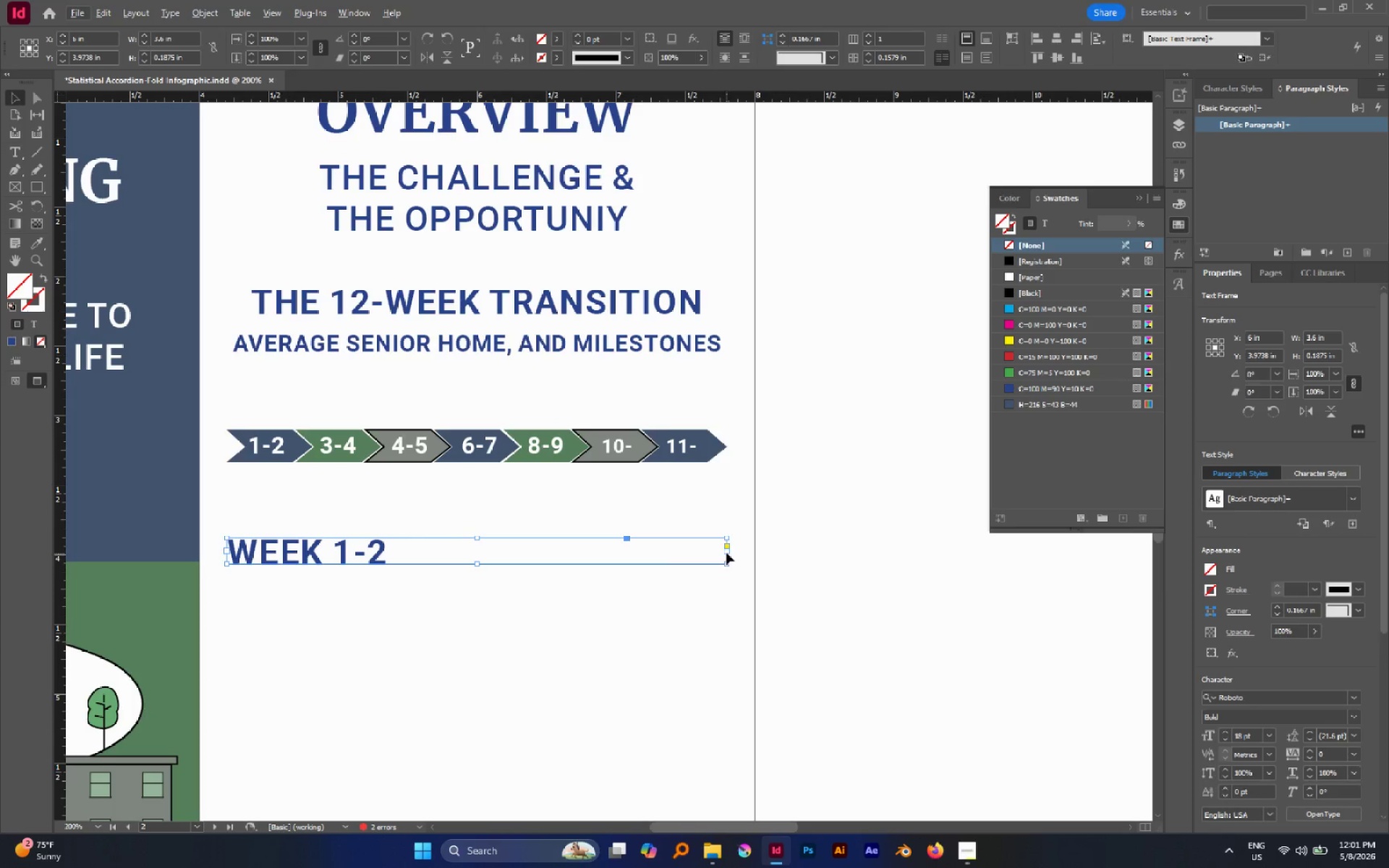 
left_click_drag(start_coordinate=[726, 552], to_coordinate=[398, 549])
 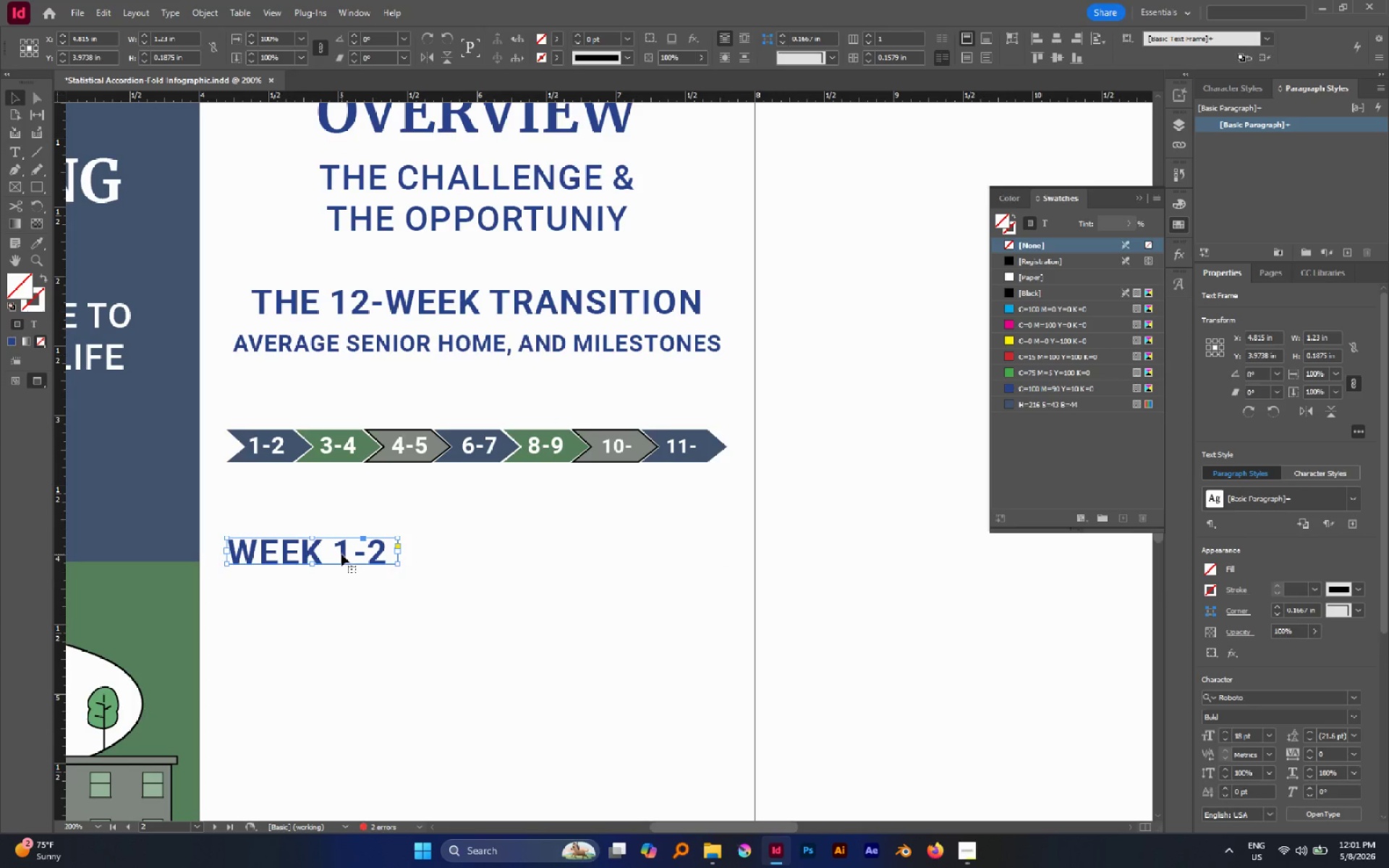 
hold_key(key=AltLeft, duration=0.95)
left_click_drag(start_coordinate=[341, 554], to_coordinate=[343, 585])
 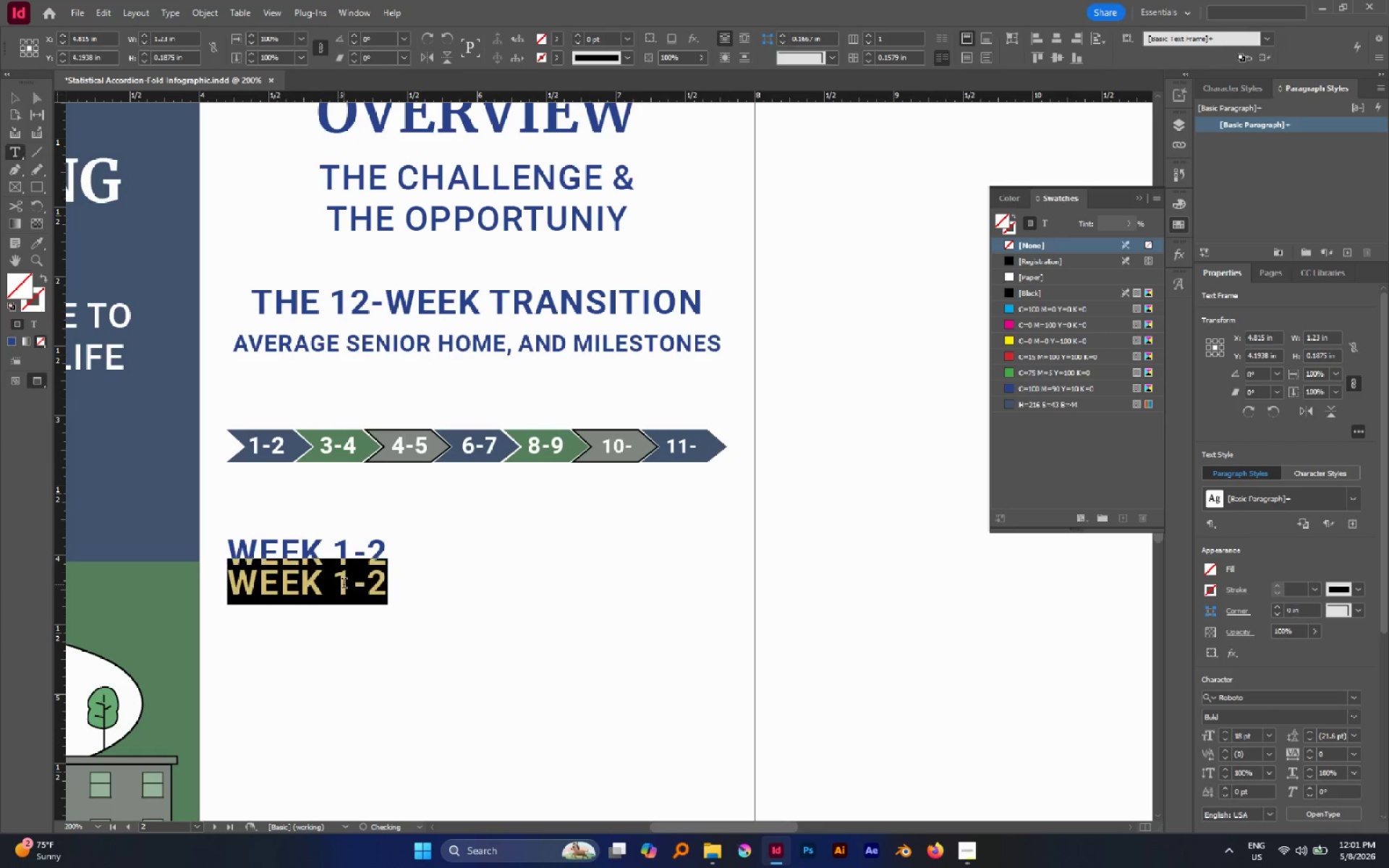 
hold_key(key=ShiftLeft, duration=0.72)
 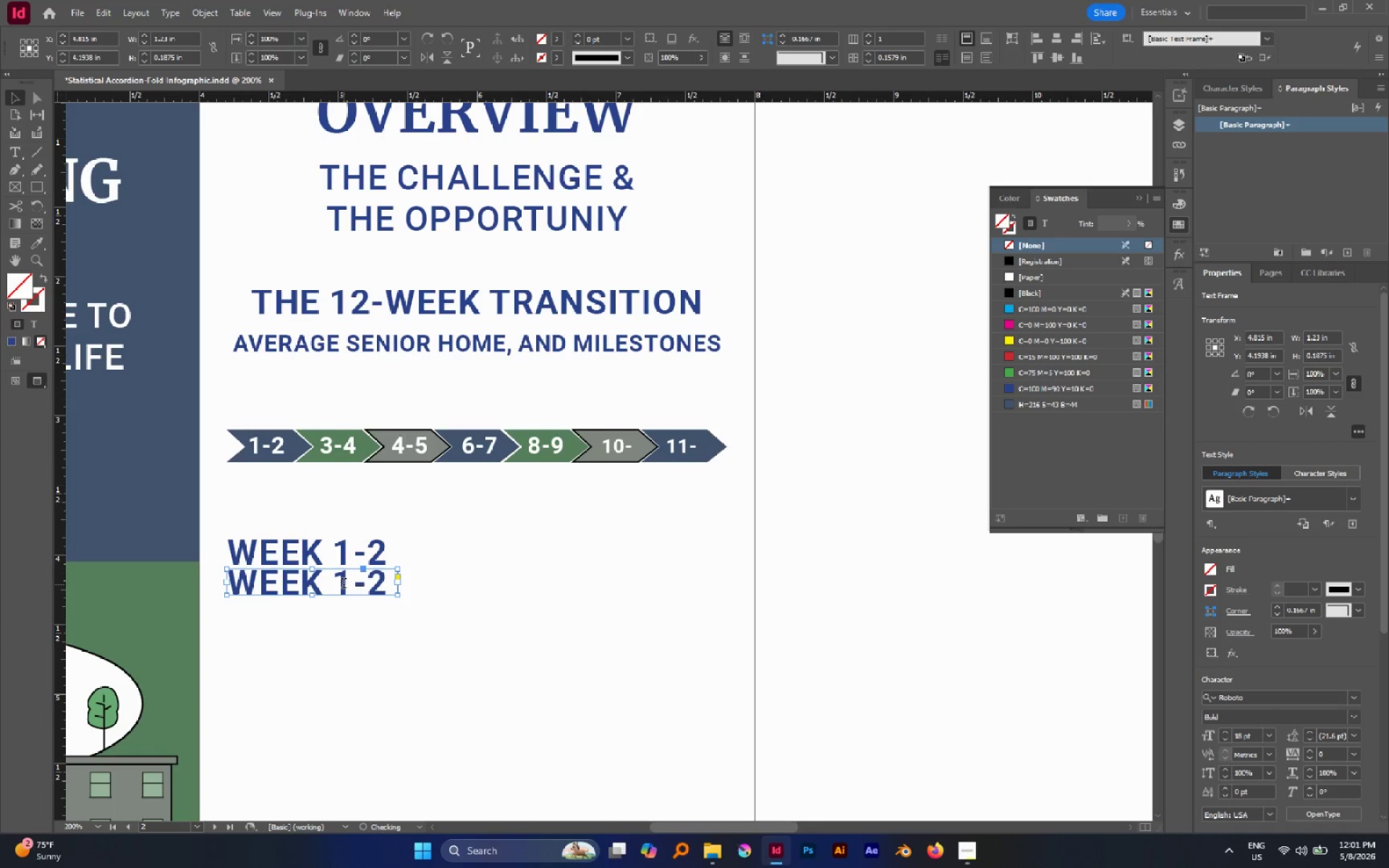 
double_click([344, 584])
 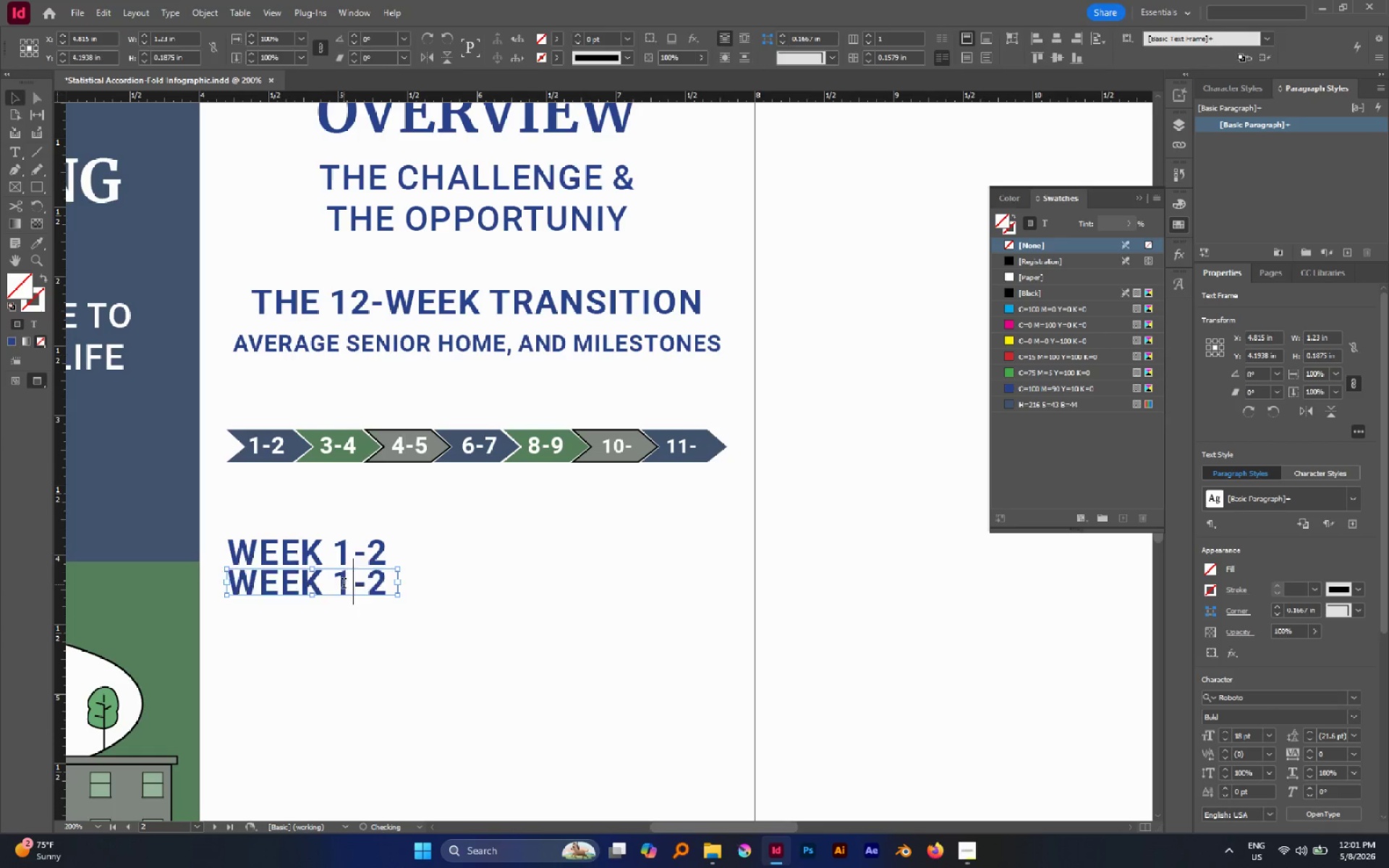 
triple_click([344, 584])
 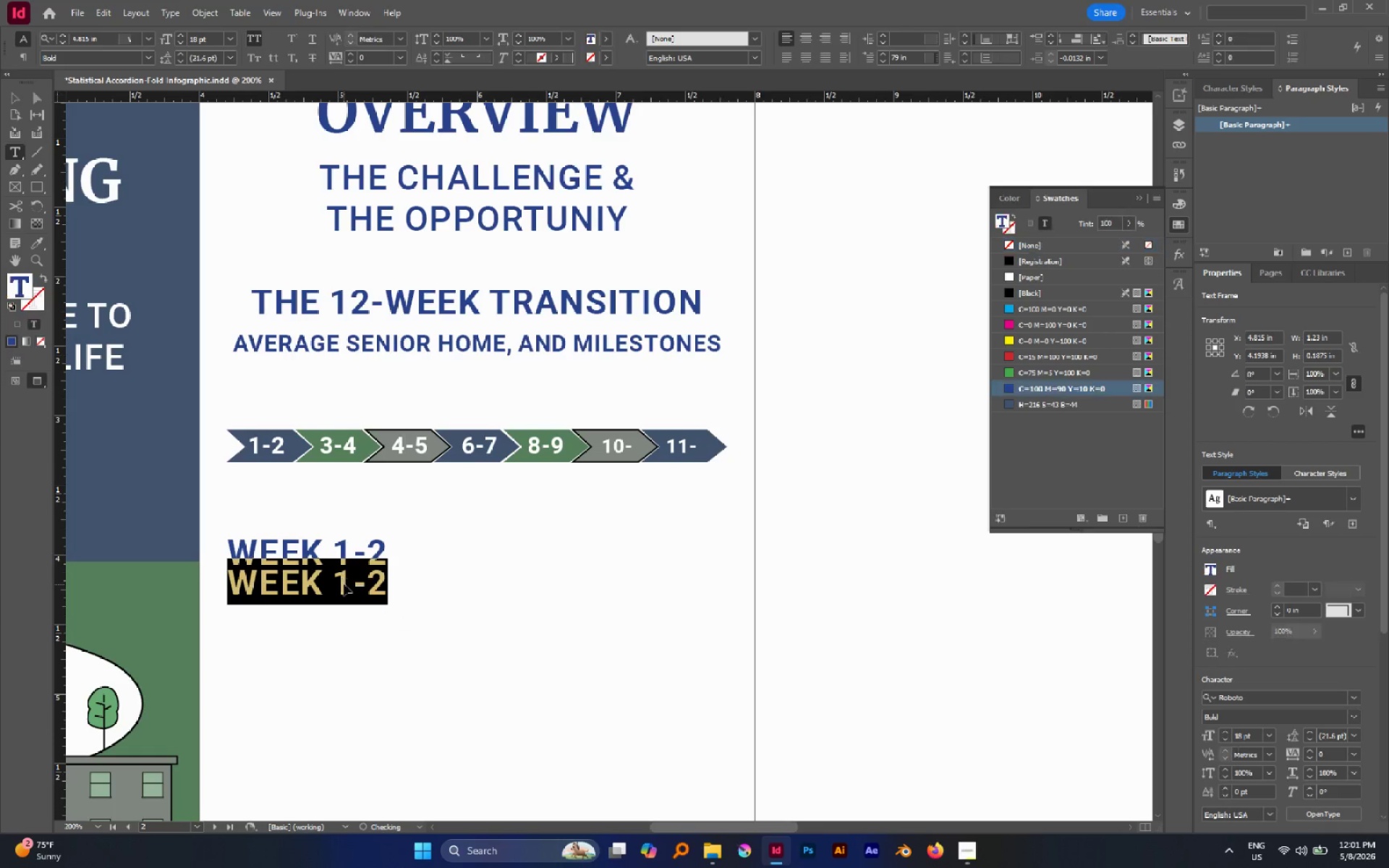 
key(Control+V)
 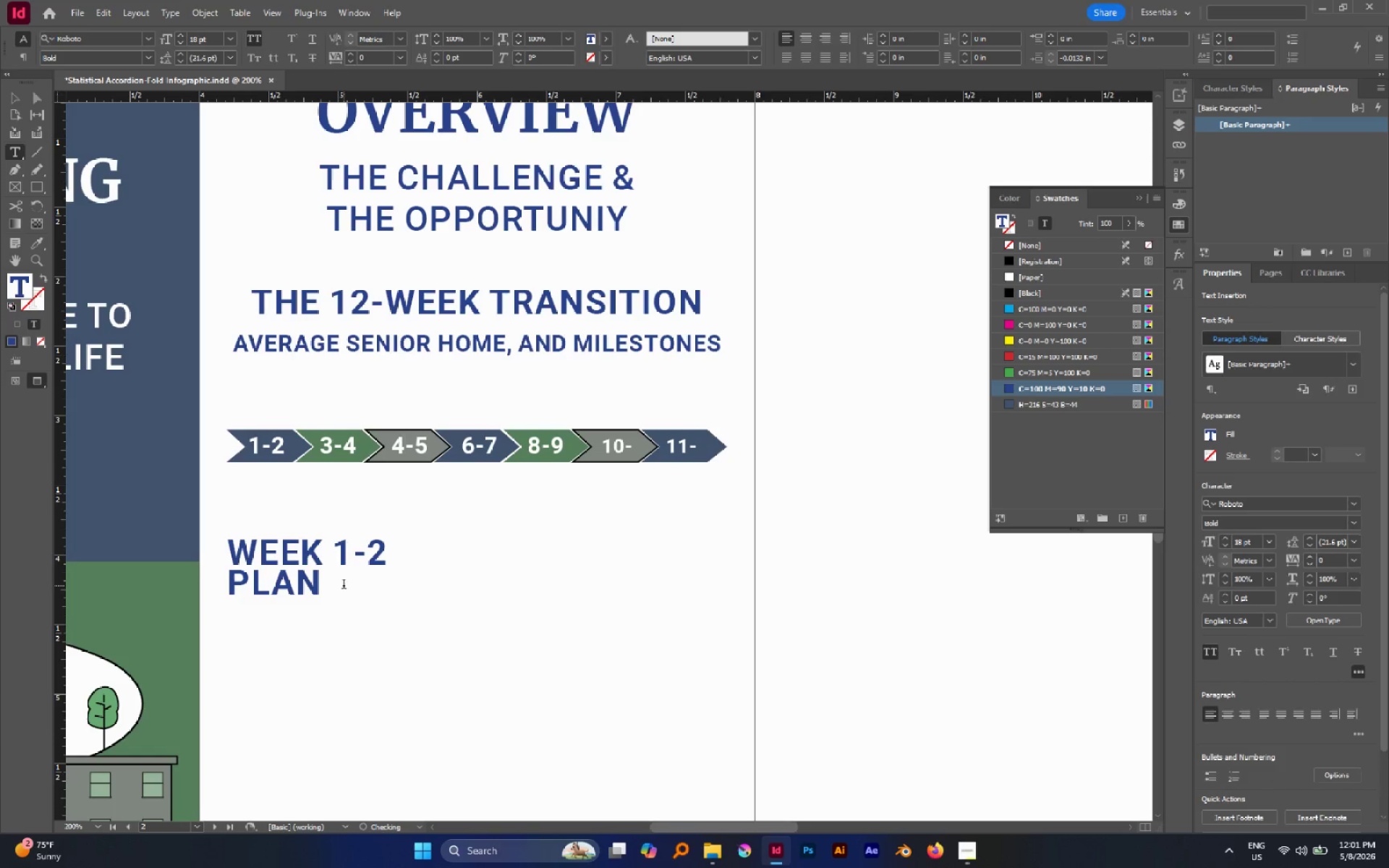 
key(Escape)
 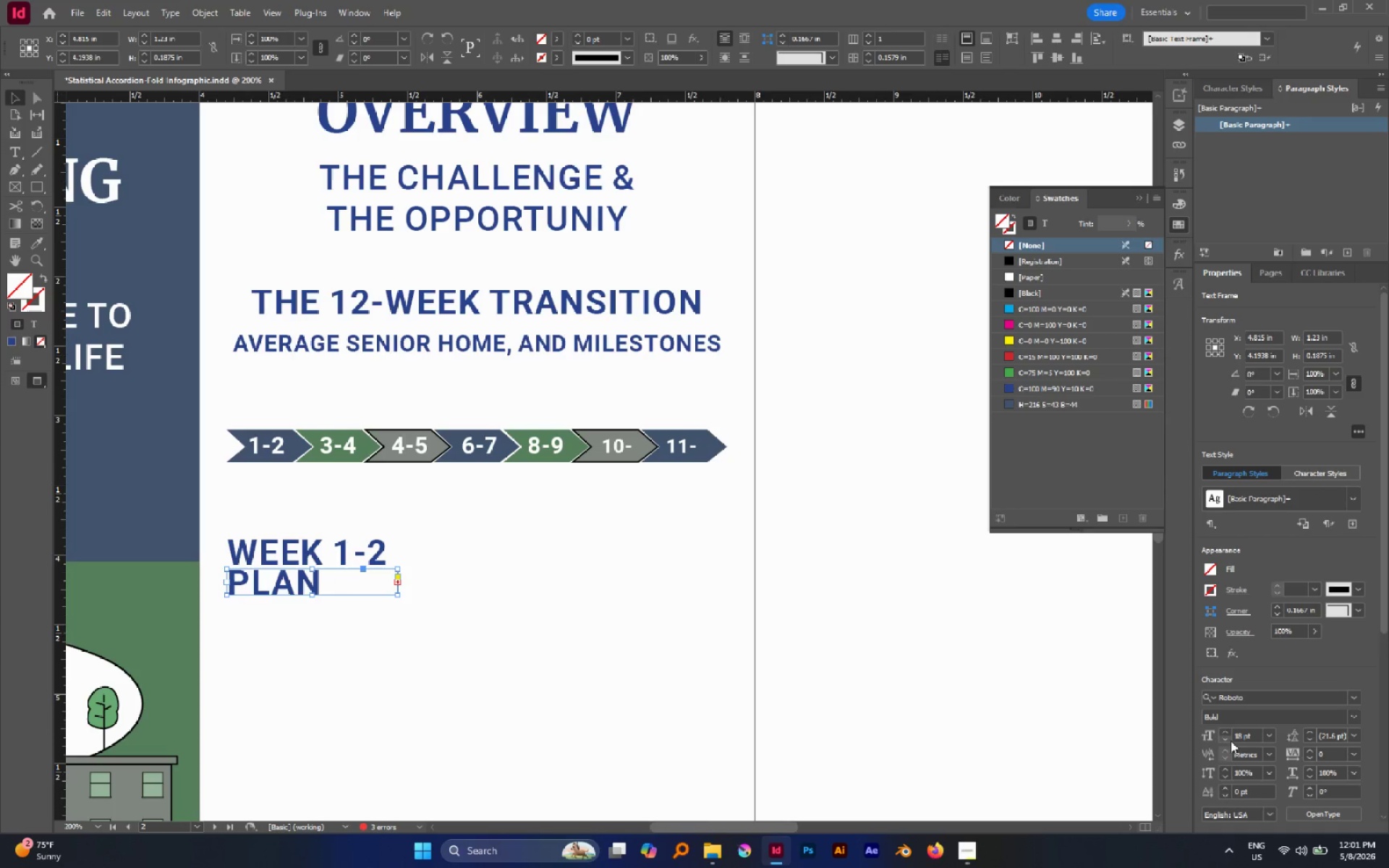 
double_click([1230, 739])
 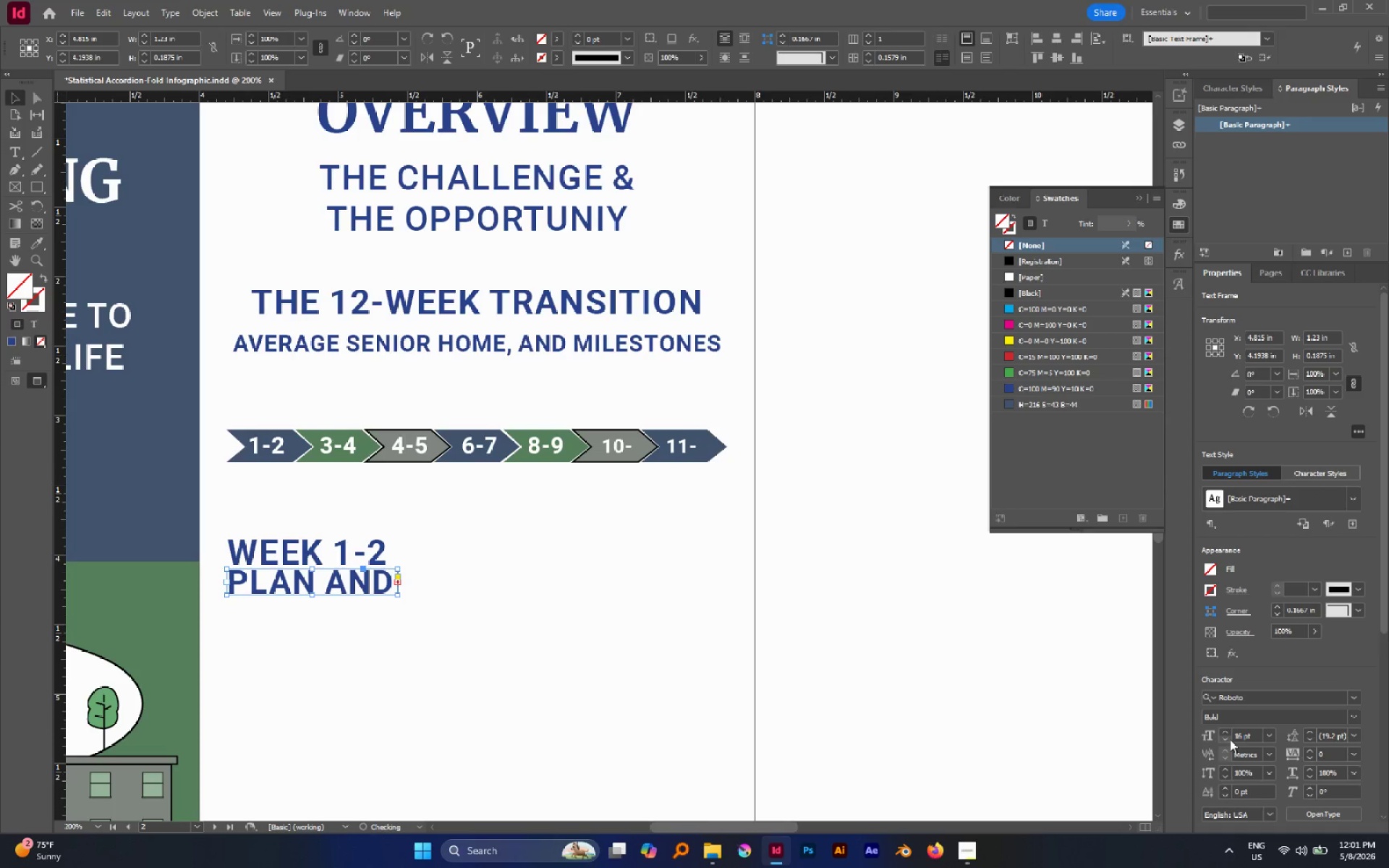 
triple_click([1230, 739])
 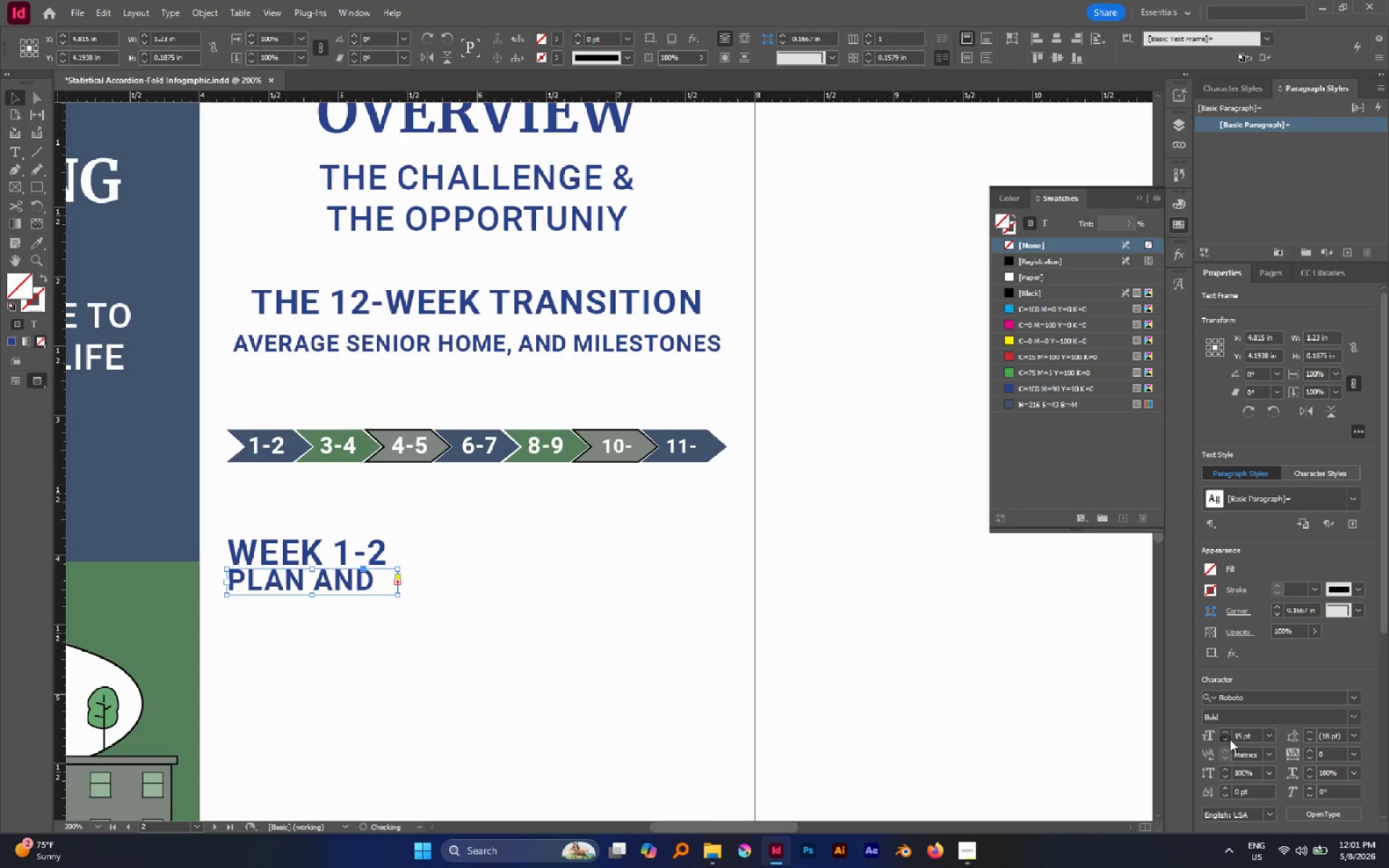 
triple_click([1230, 739])
 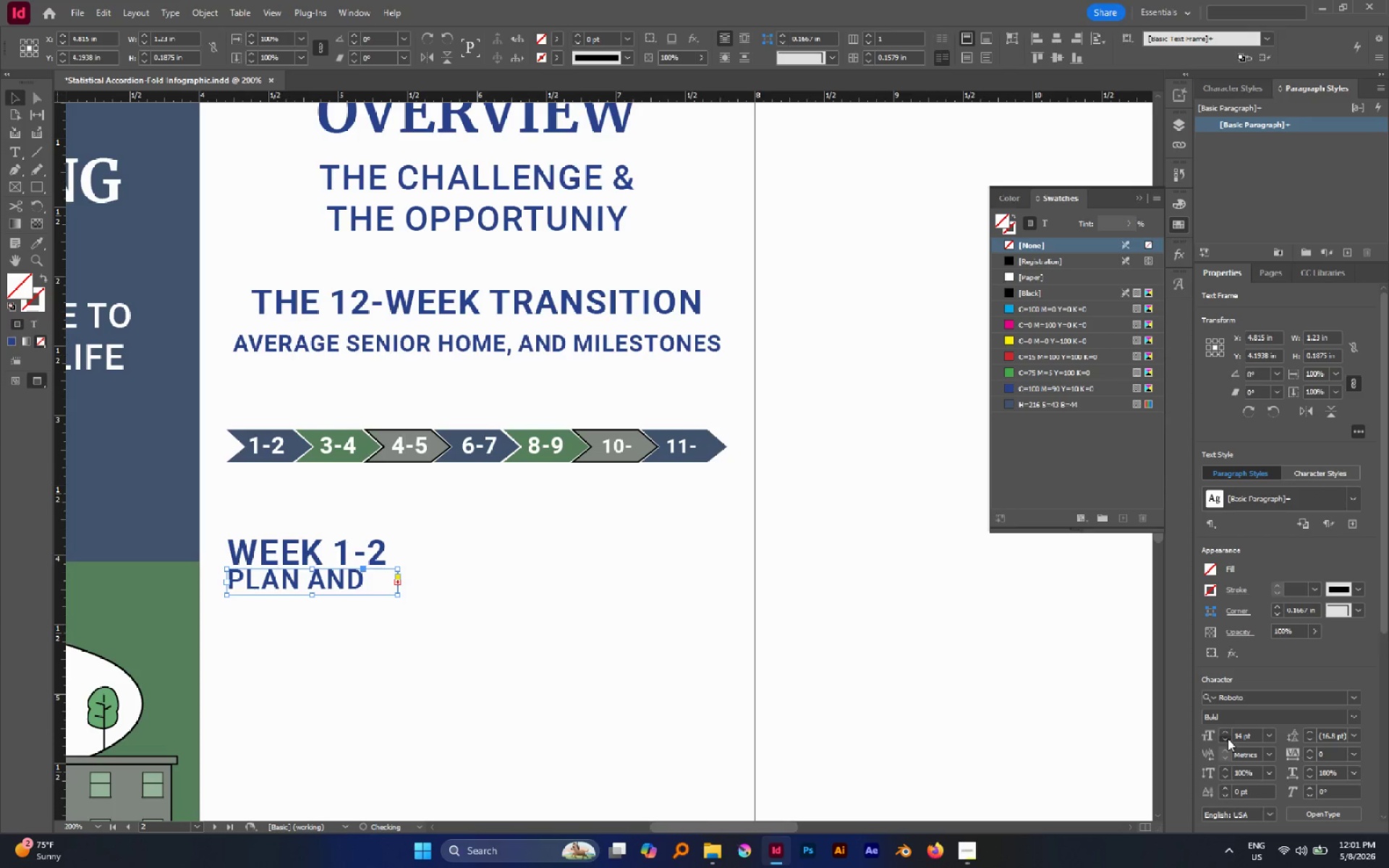 
triple_click([1228, 739])
 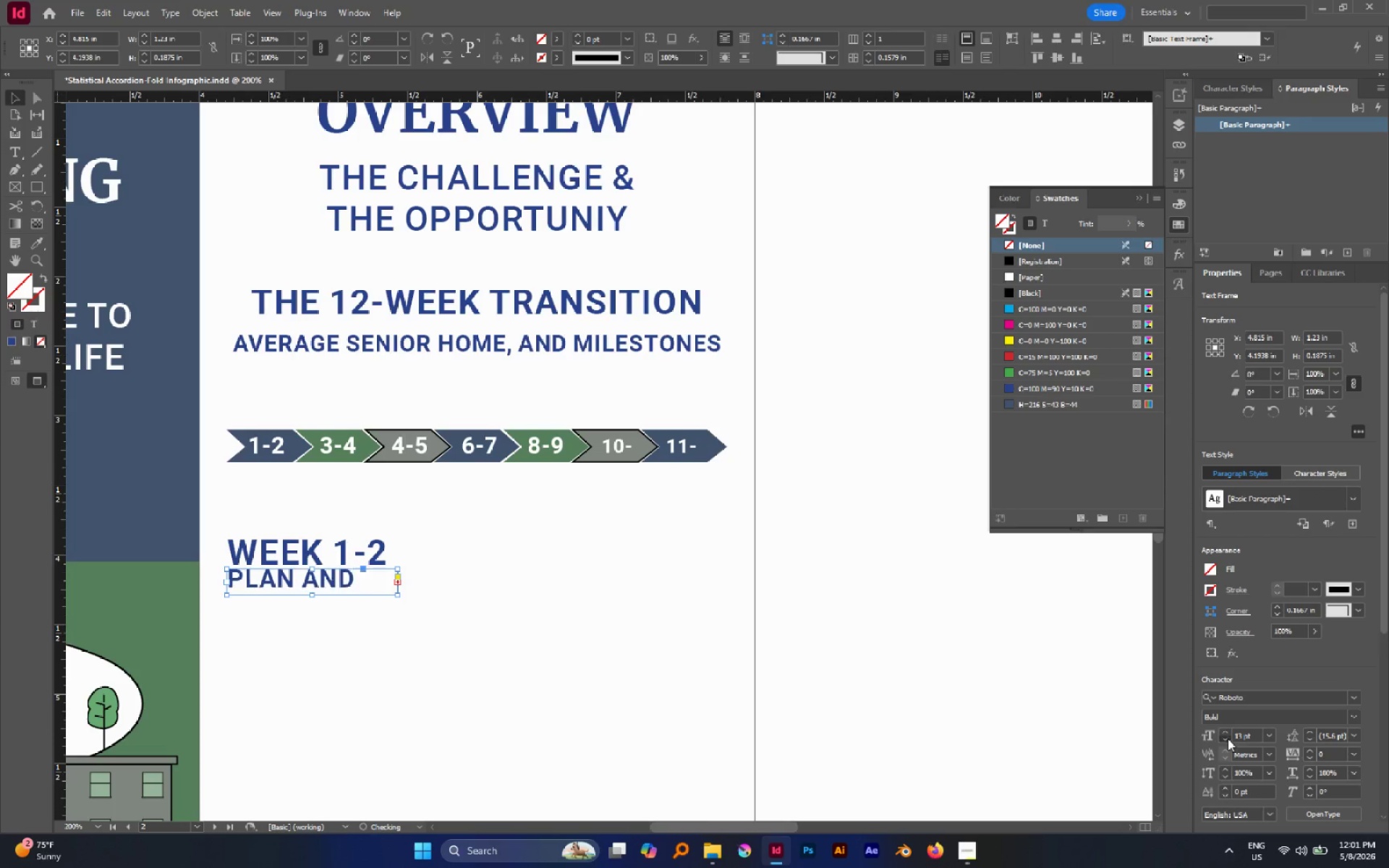 
triple_click([1228, 739])
 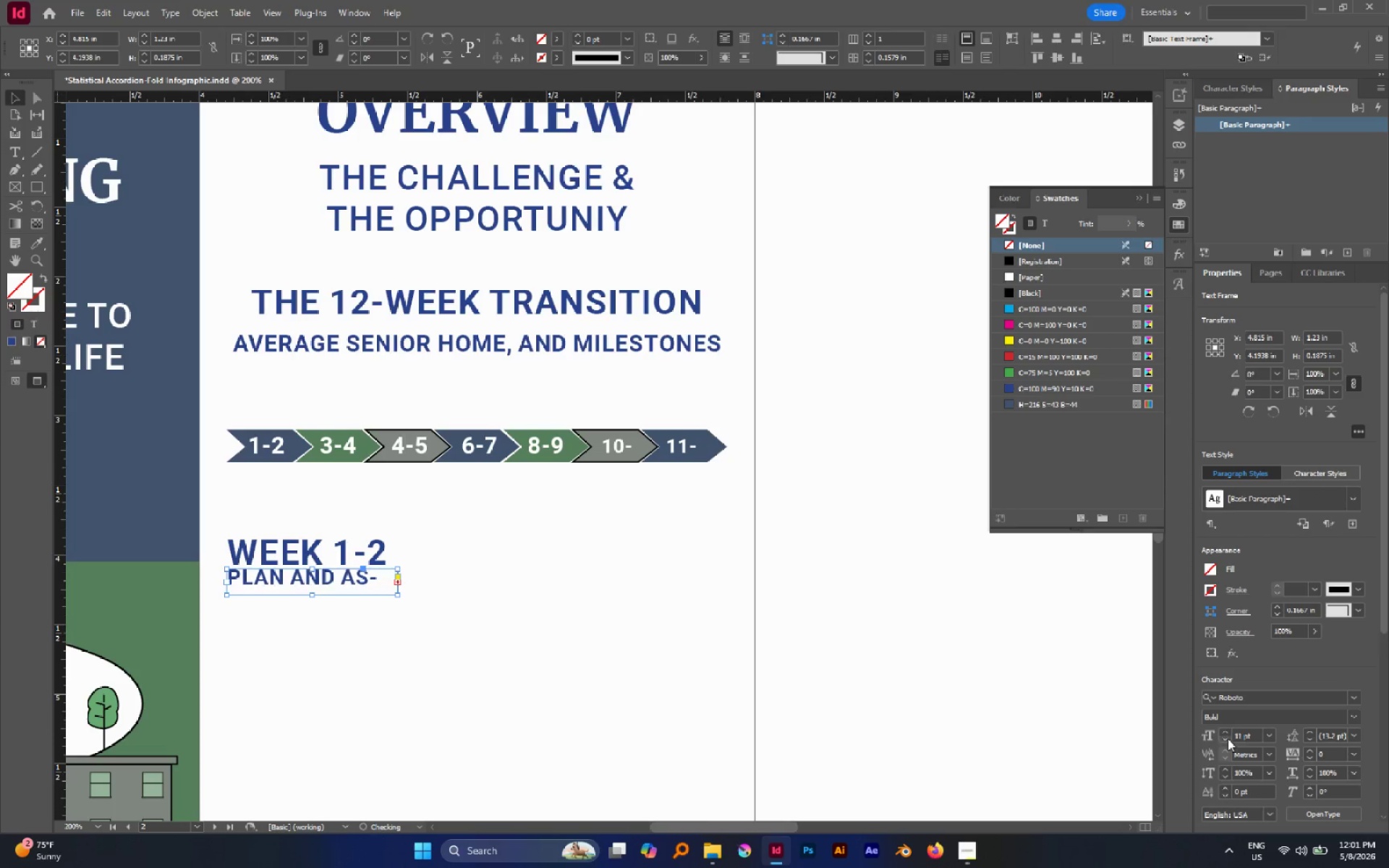 
double_click([1228, 739])
 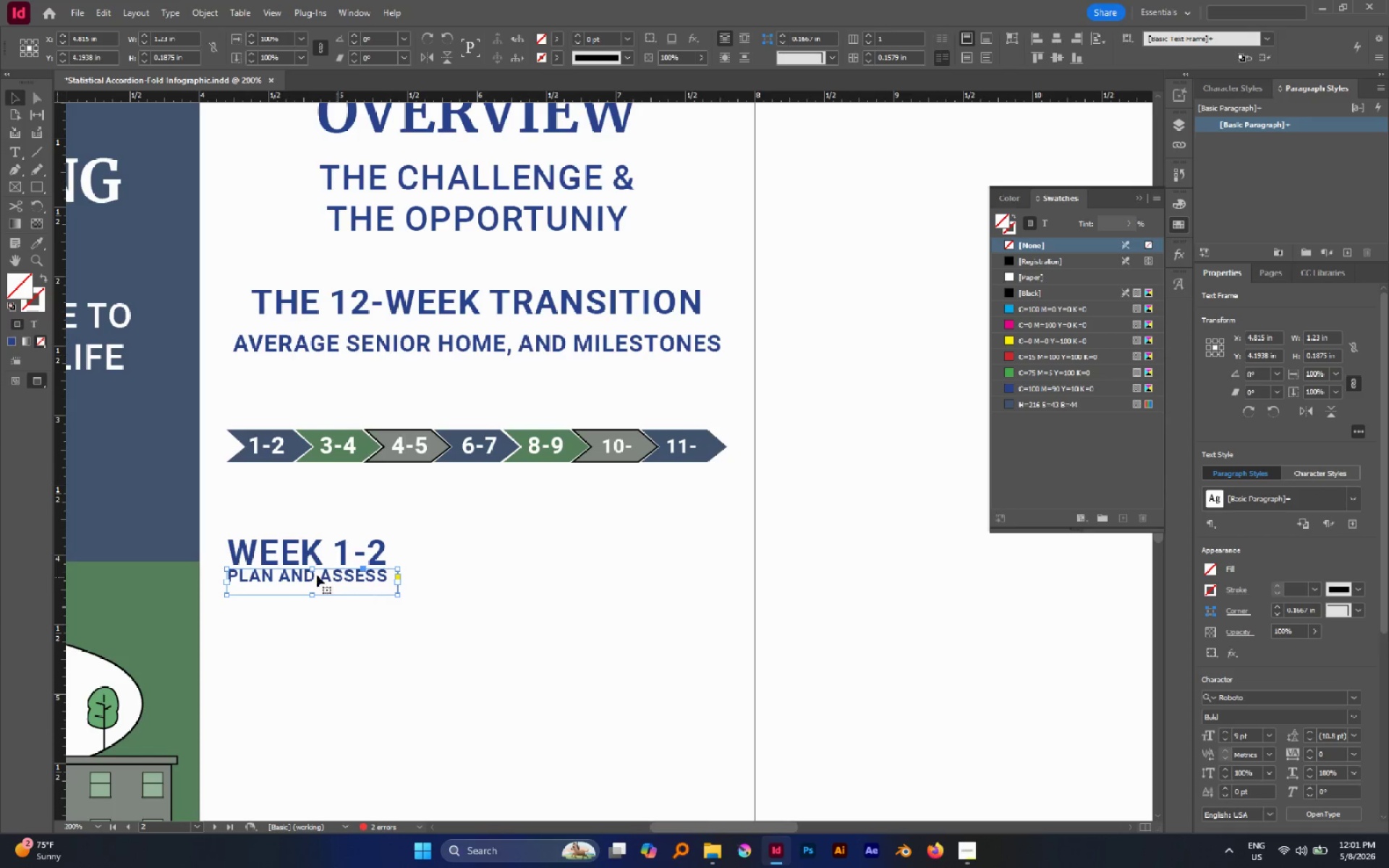 
left_click_drag(start_coordinate=[312, 577], to_coordinate=[313, 583])
 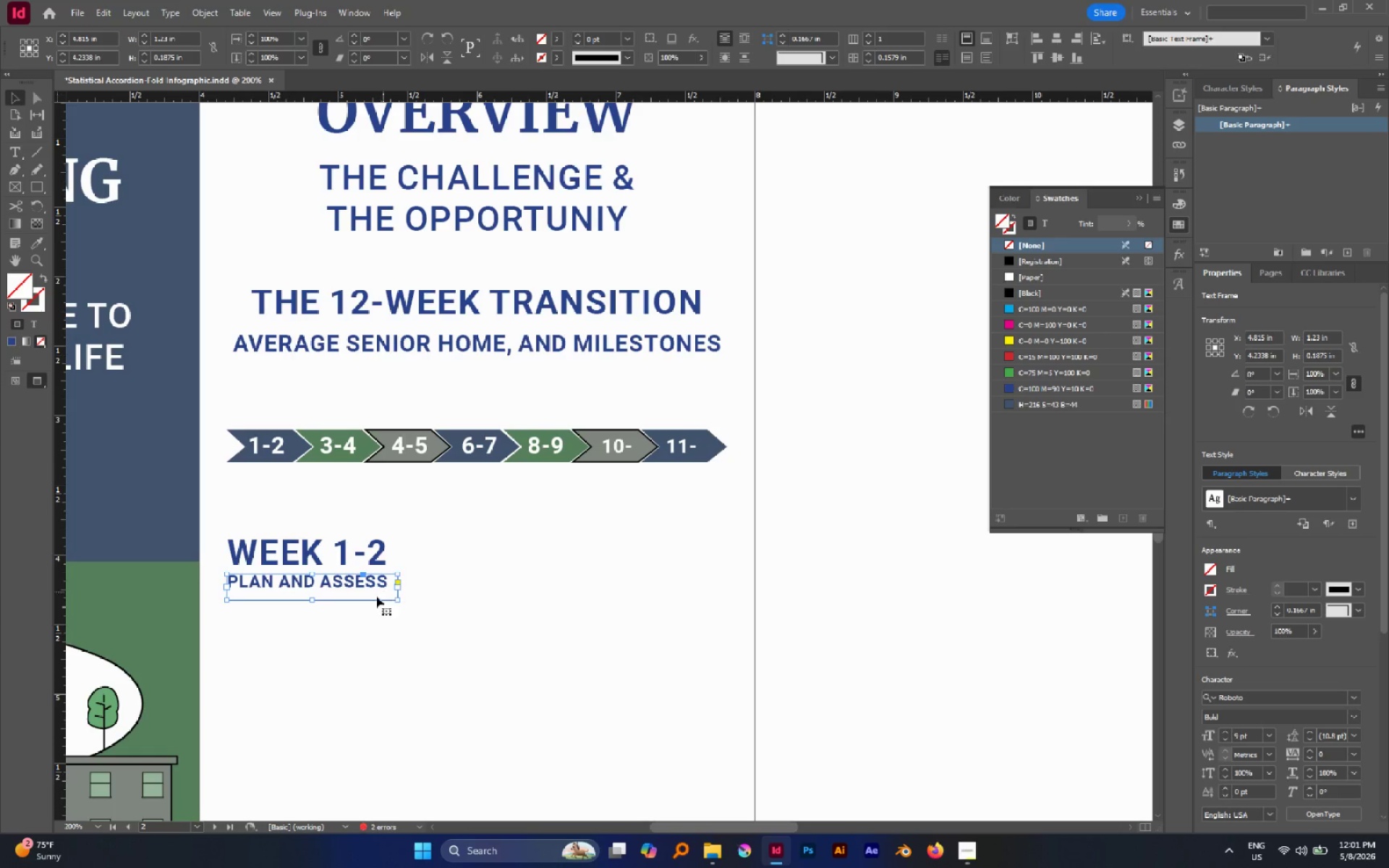 
hold_key(key=ShiftLeft, duration=0.64)
 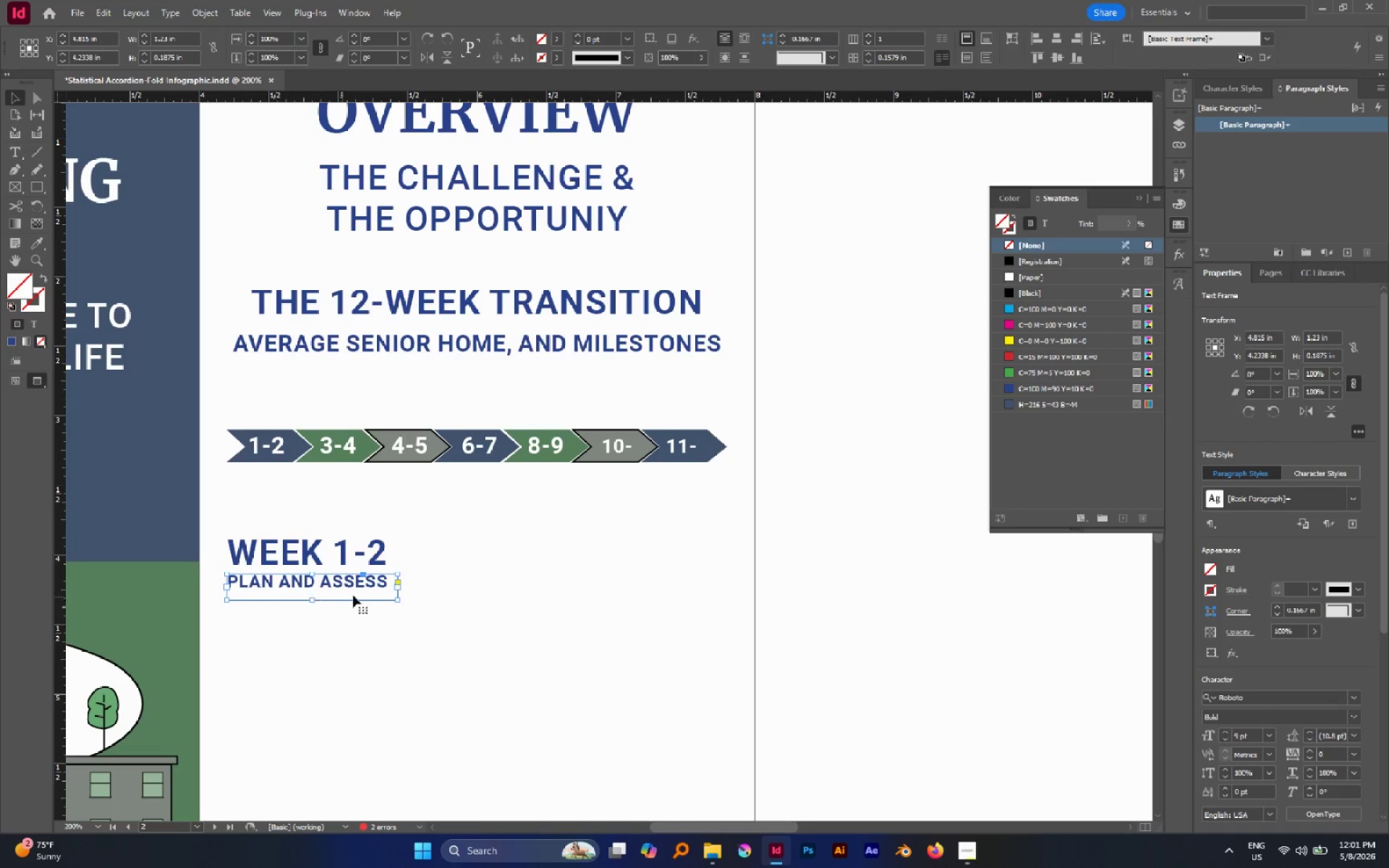 
left_click([438, 590])
 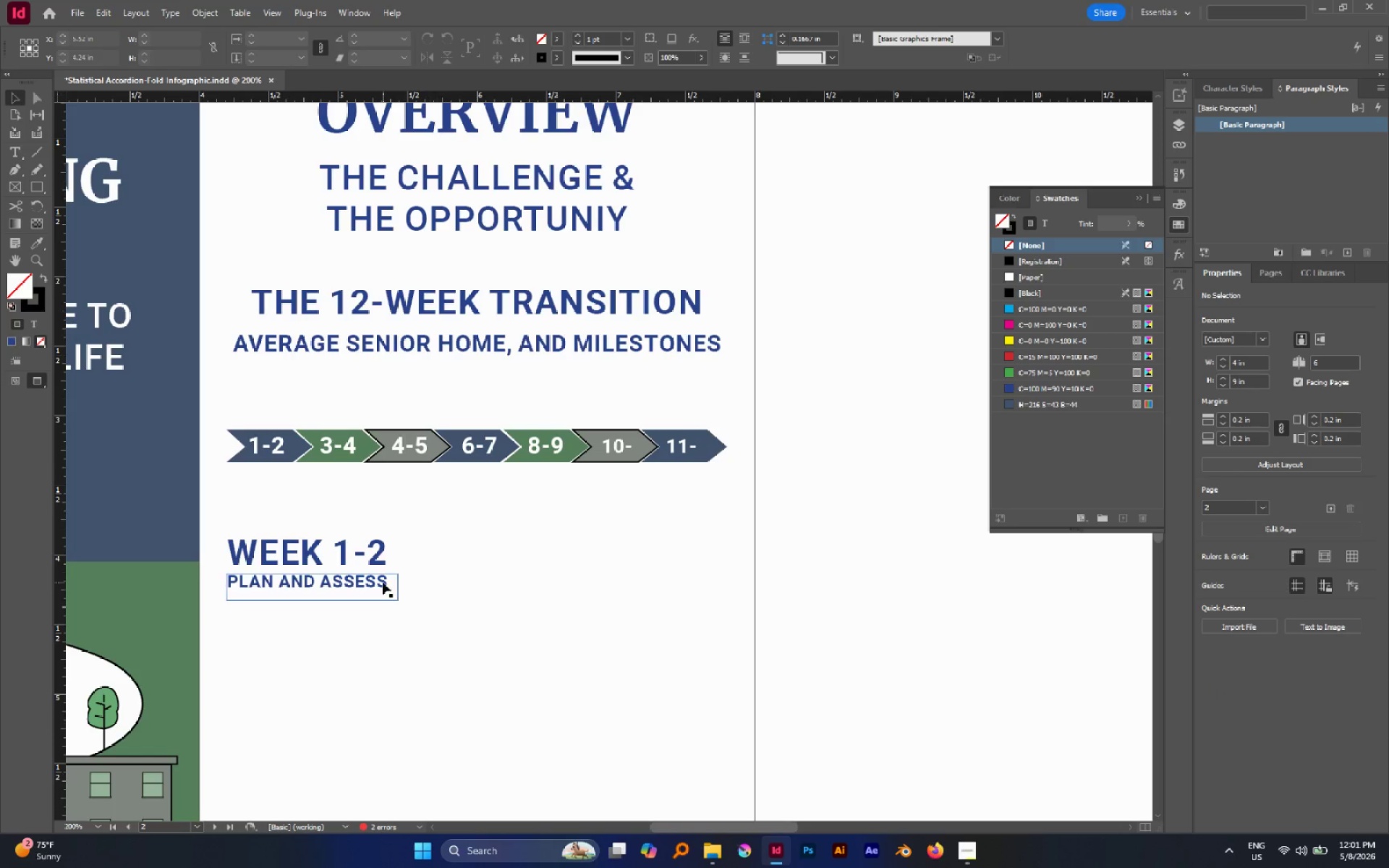 
left_click([383, 582])
 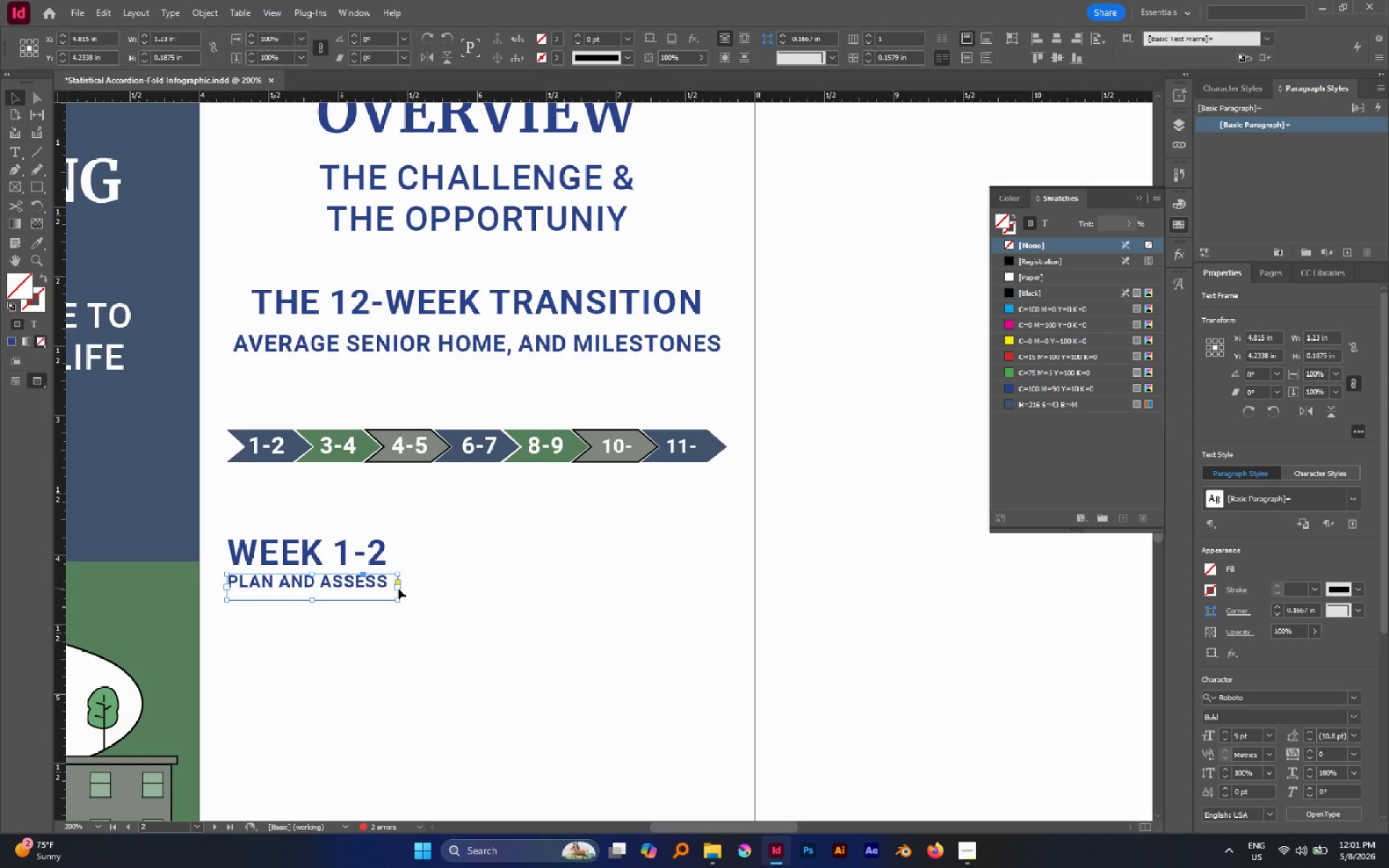 
double_click([398, 588])
 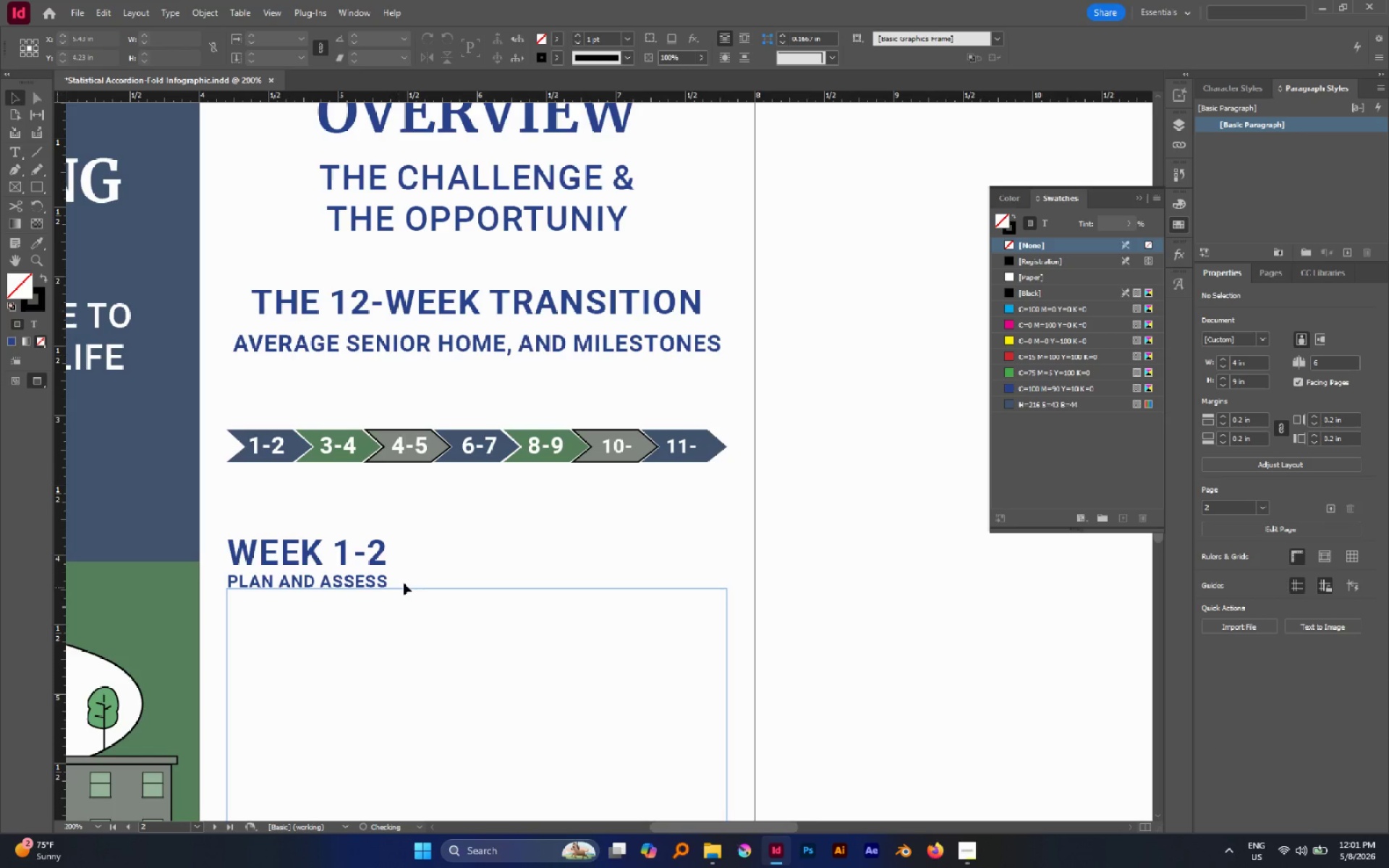 
left_click_drag(start_coordinate=[428, 564], to_coordinate=[498, 633])
 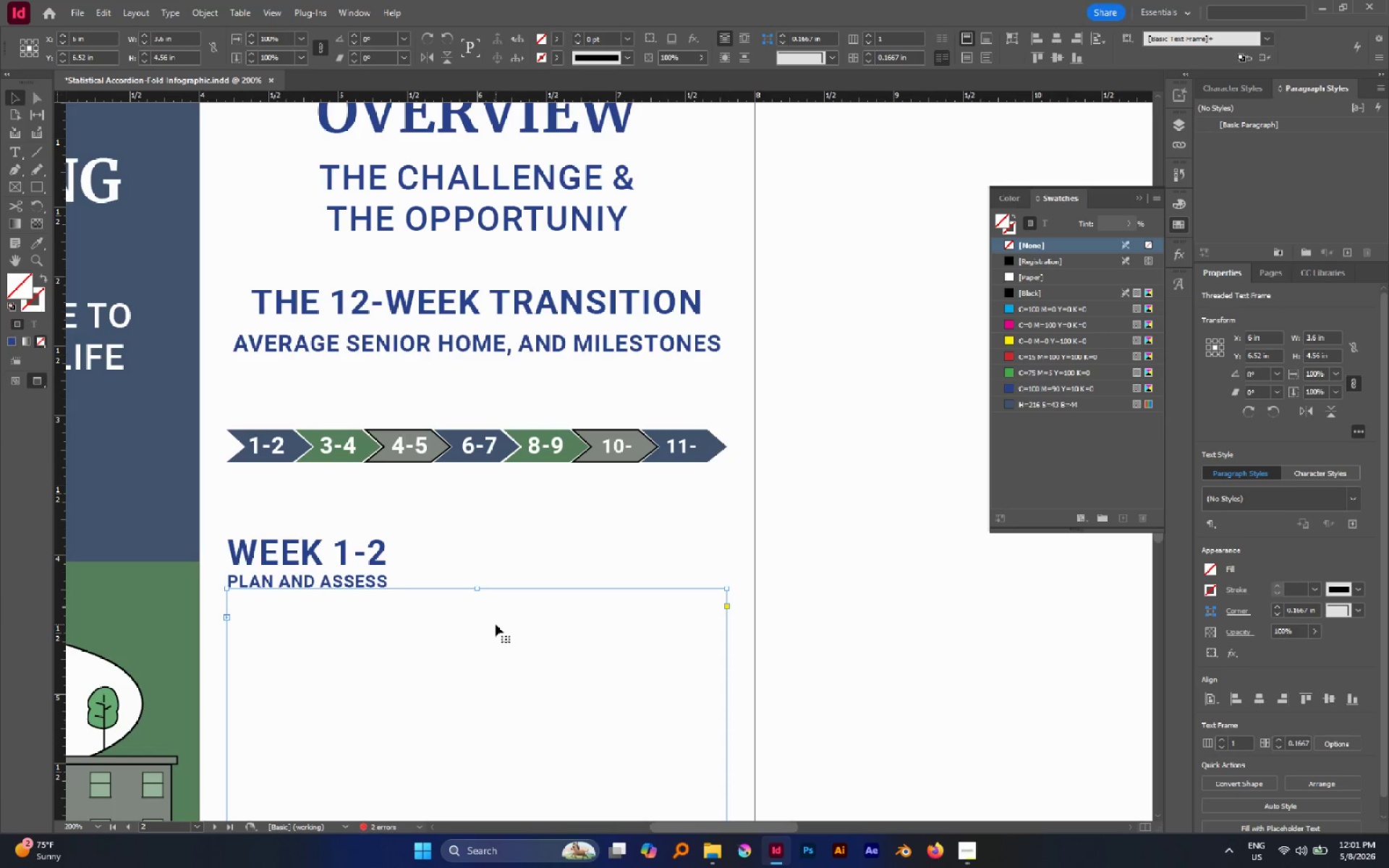 
key(Delete)
 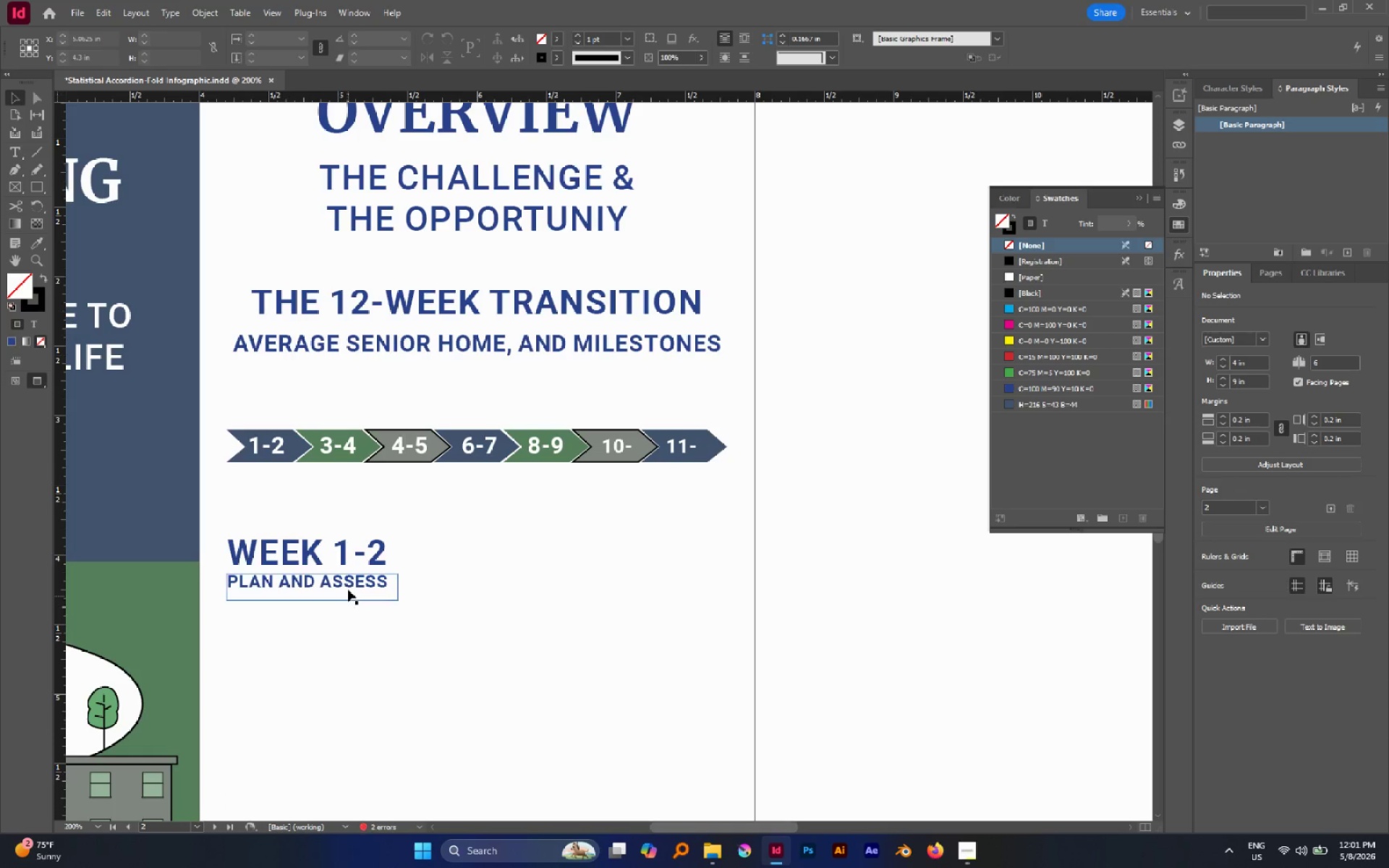 
left_click([348, 590])
 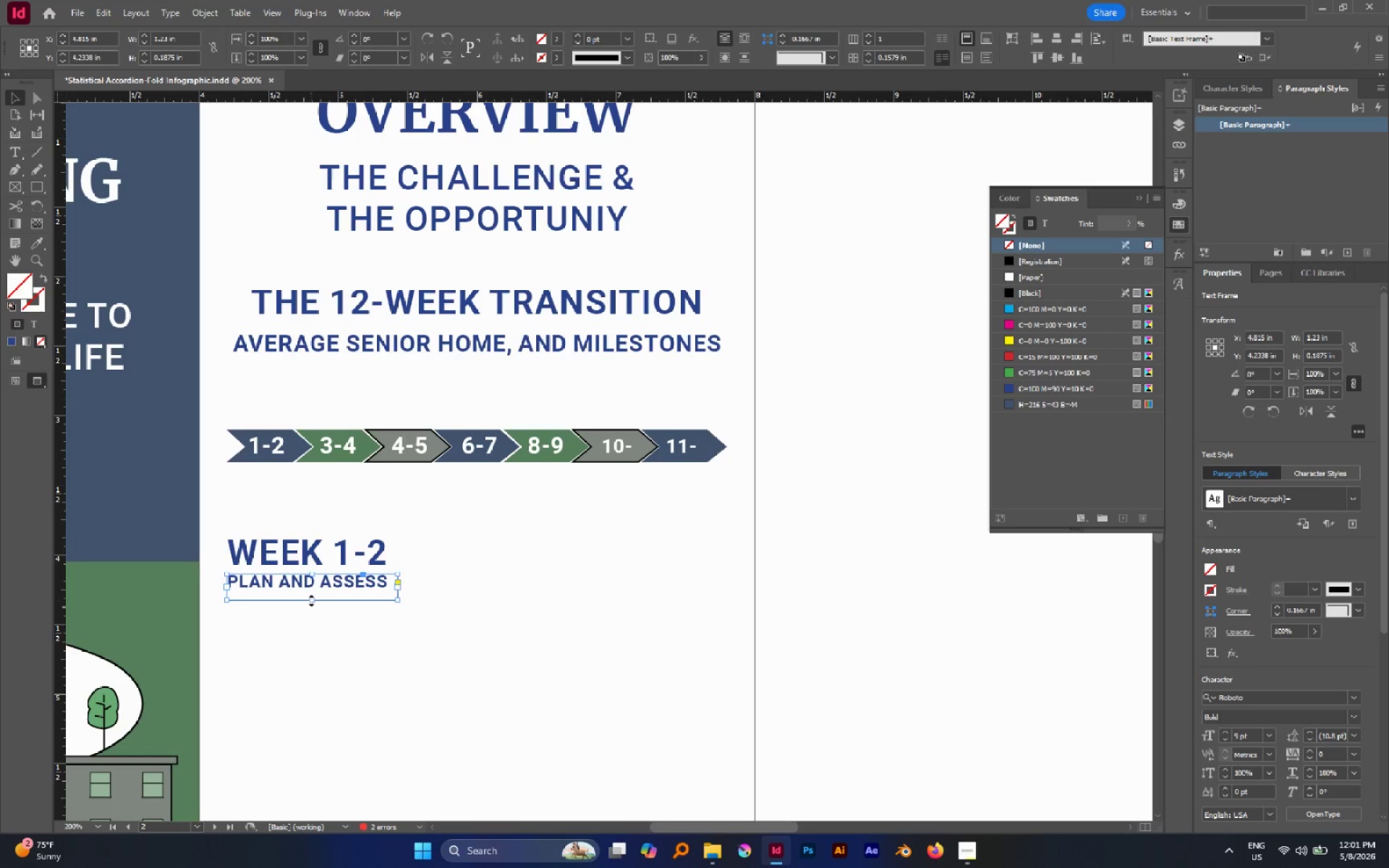 
left_click_drag(start_coordinate=[311, 600], to_coordinate=[311, 593])
 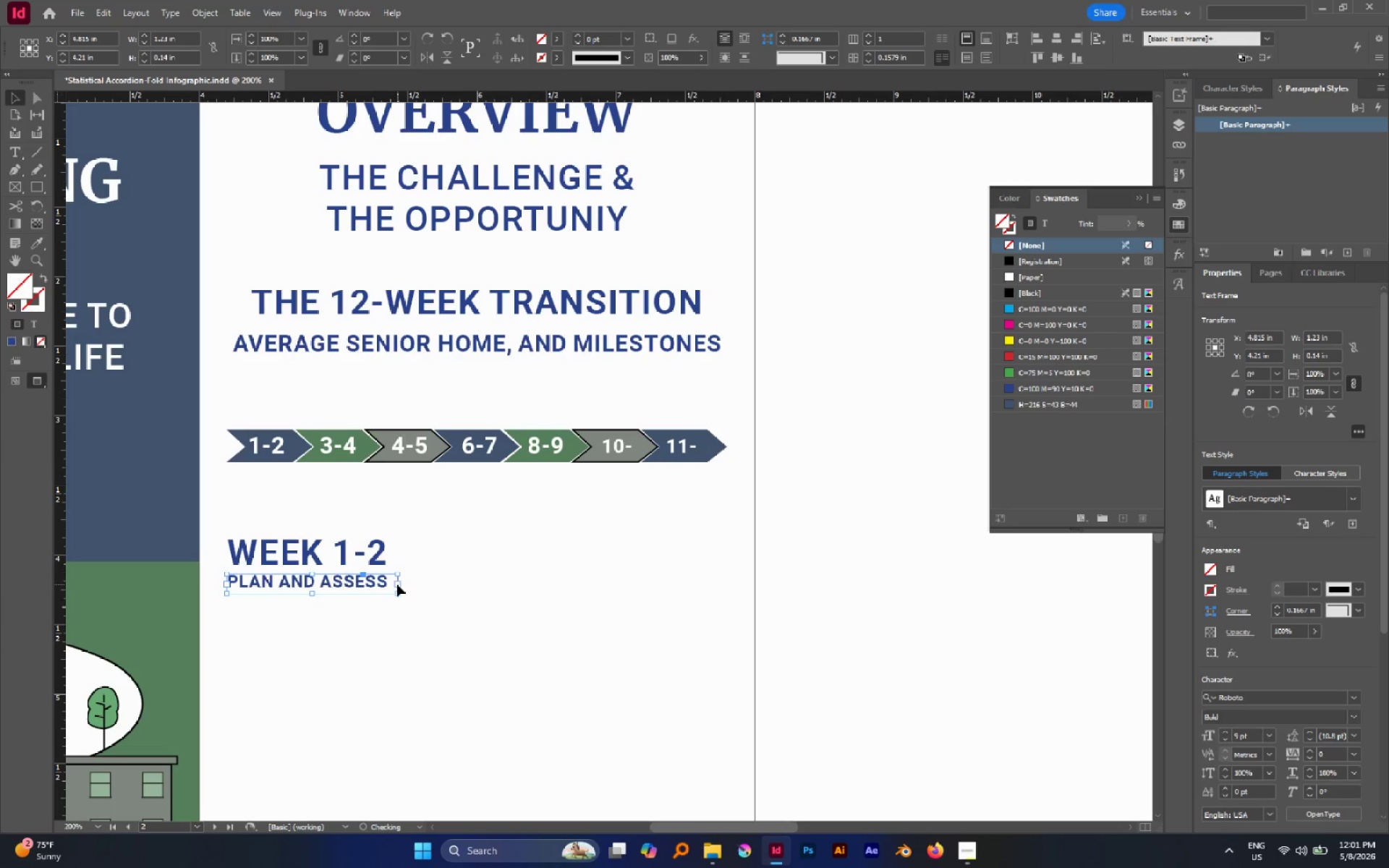 
left_click_drag(start_coordinate=[397, 585], to_coordinate=[391, 586])
 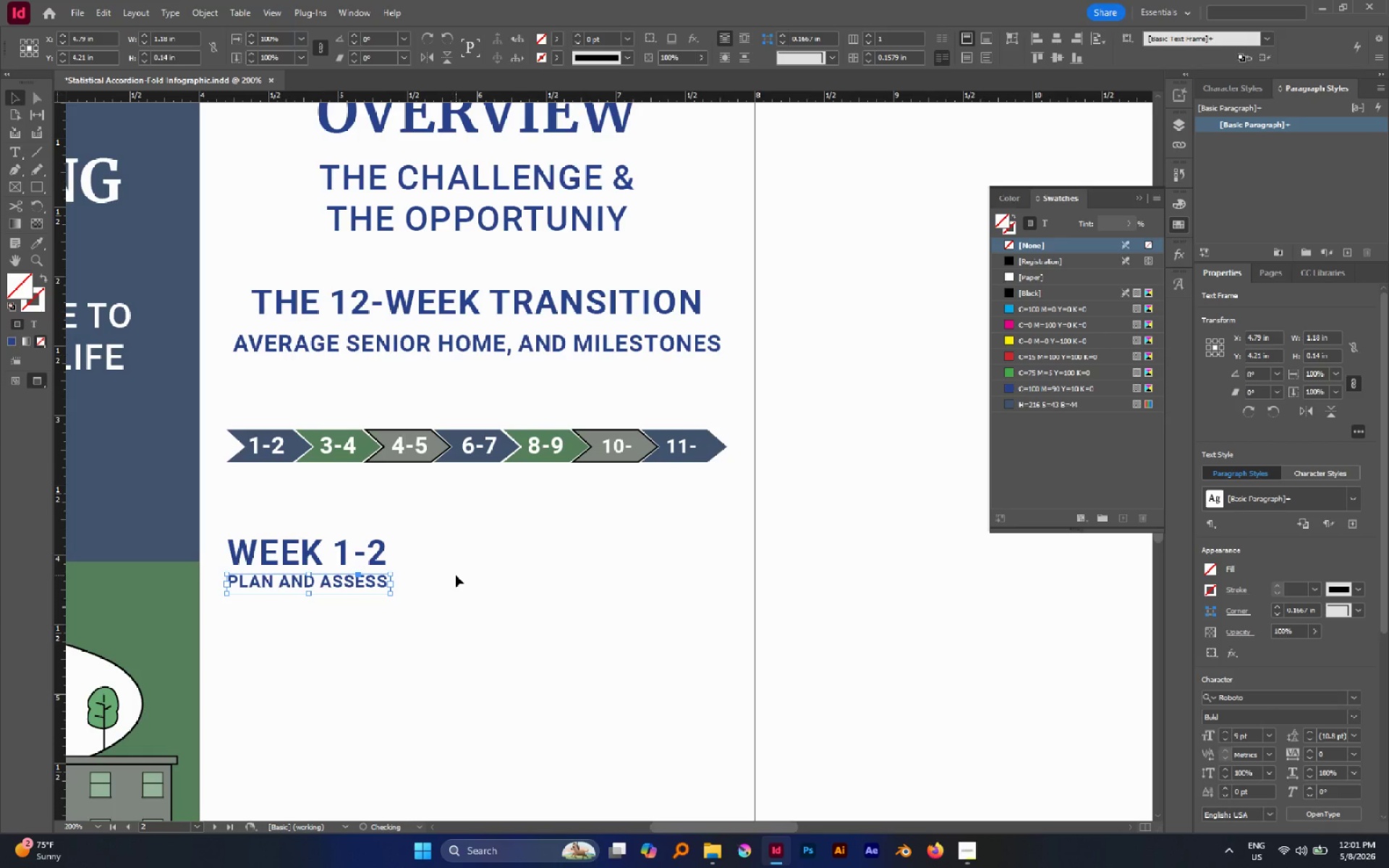 
left_click([456, 575])
 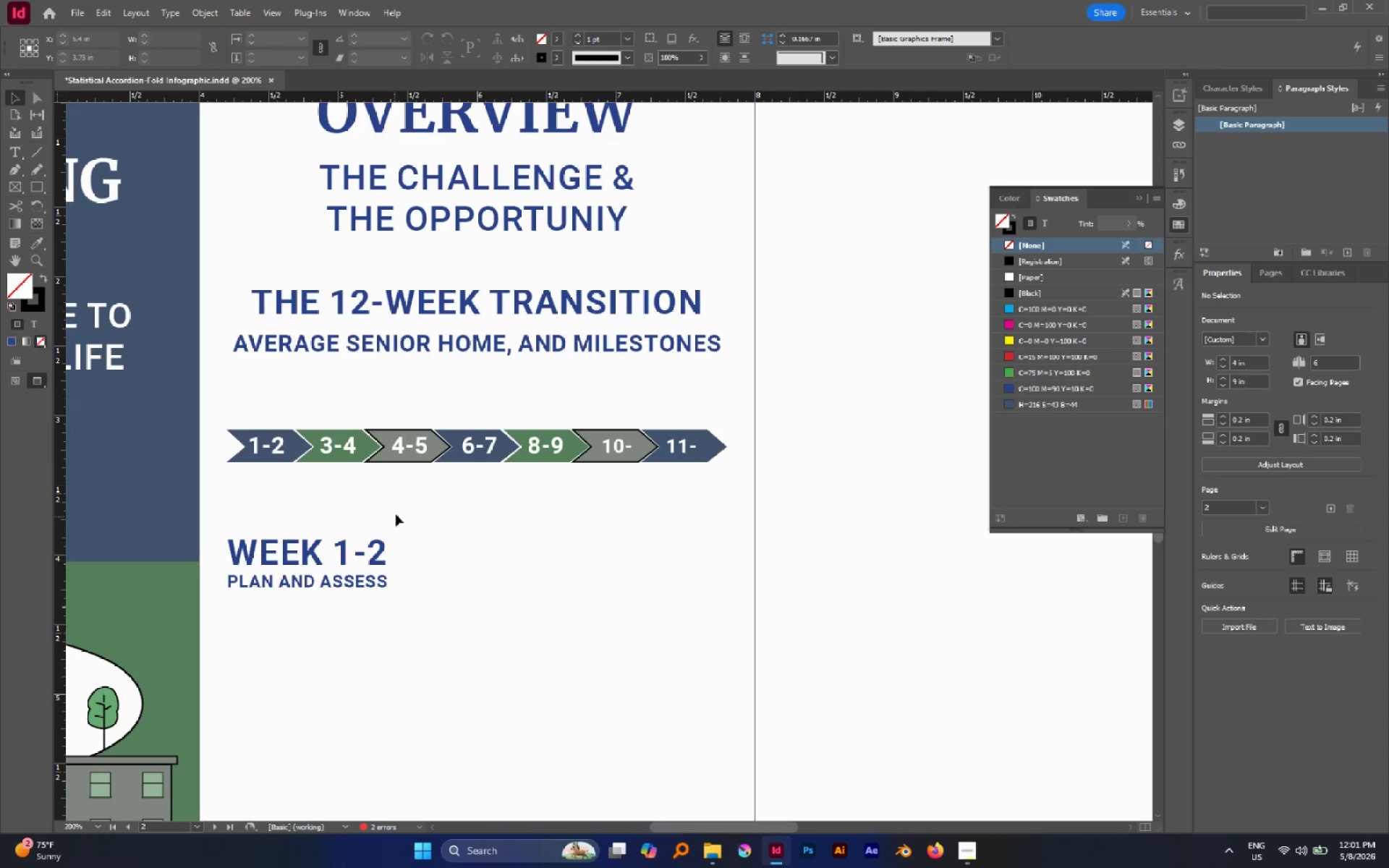 
left_click_drag(start_coordinate=[396, 511], to_coordinate=[293, 593])
 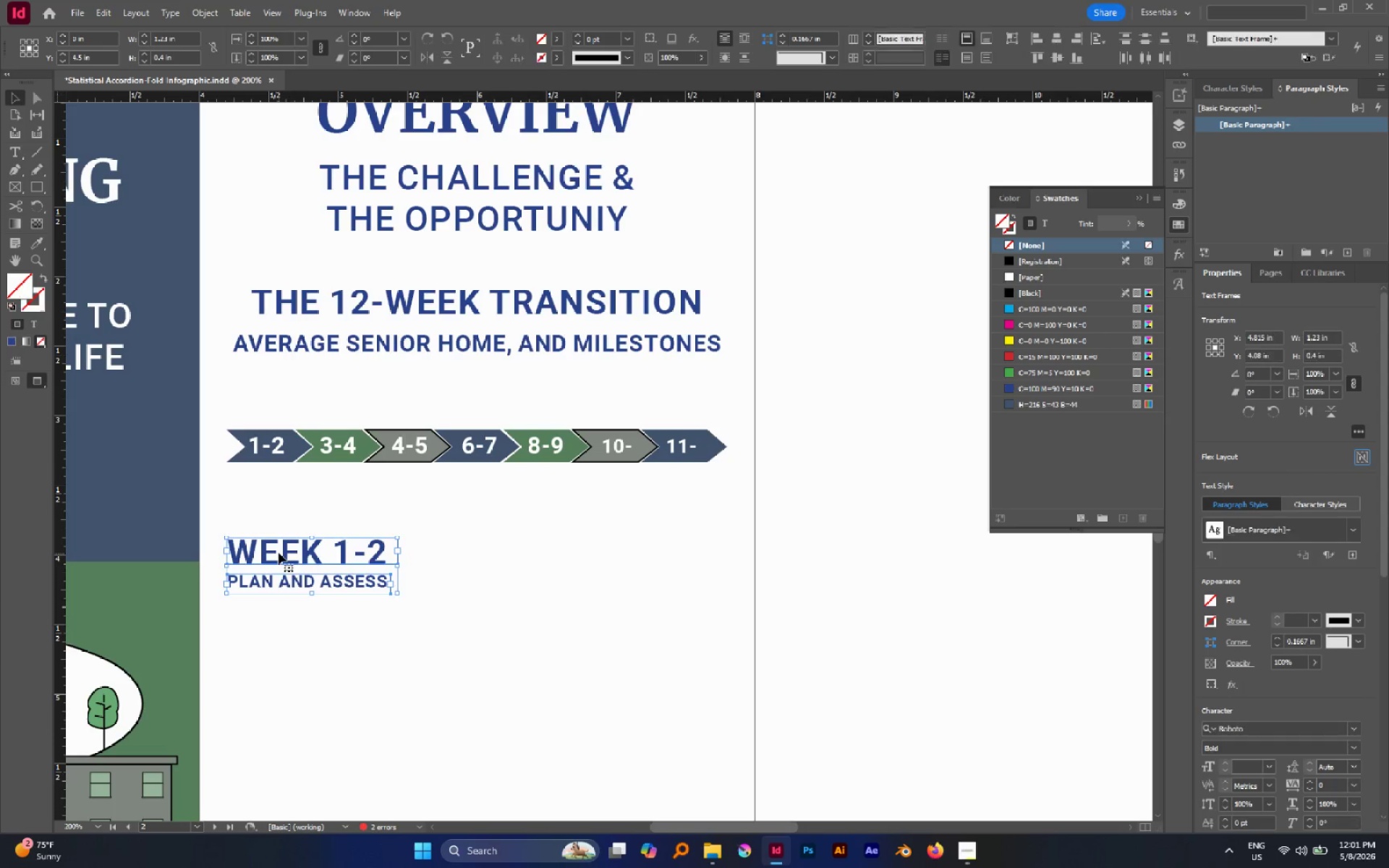 
left_click_drag(start_coordinate=[279, 553], to_coordinate=[289, 596])
 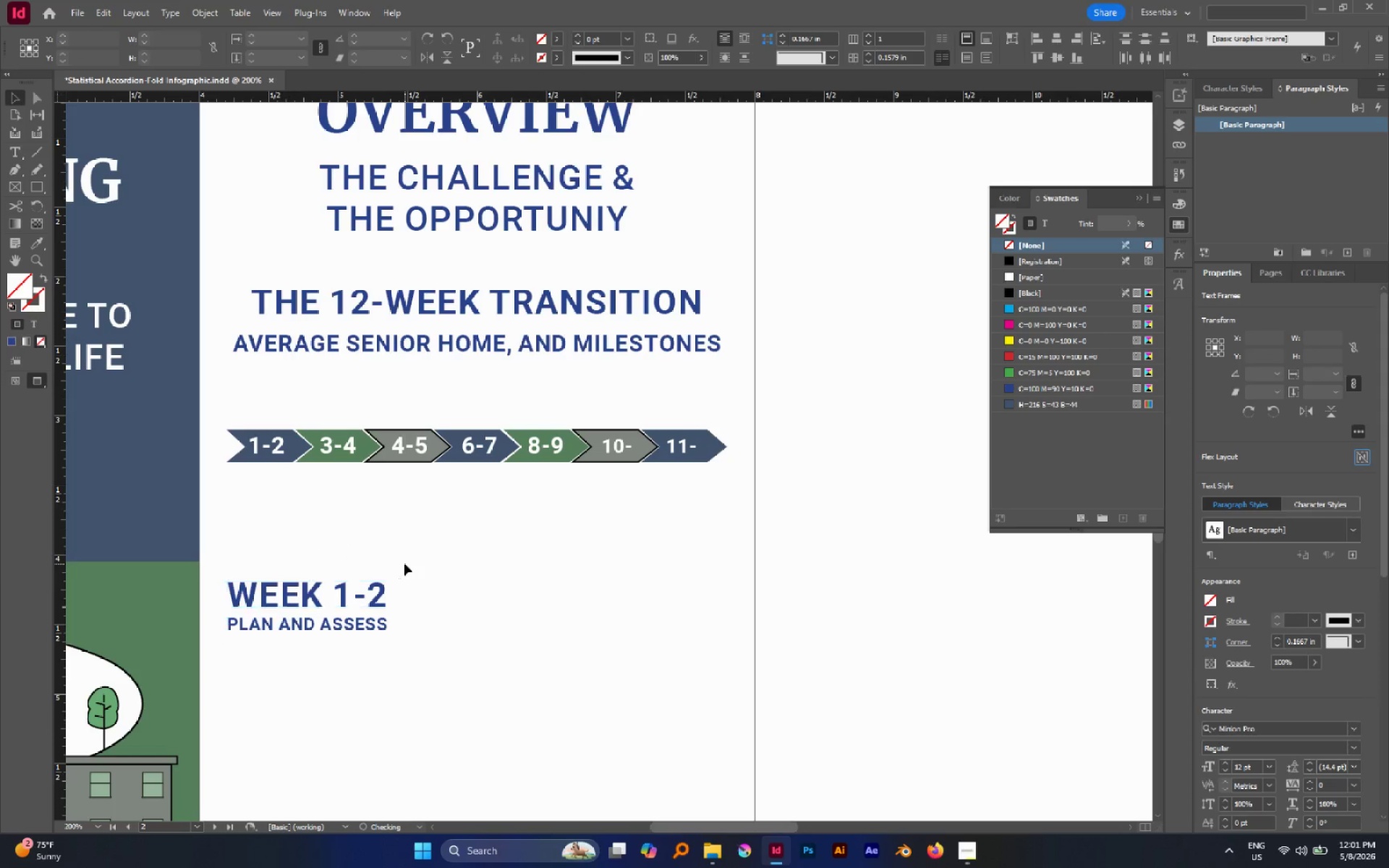 
hold_key(key=ShiftLeft, duration=0.81)
 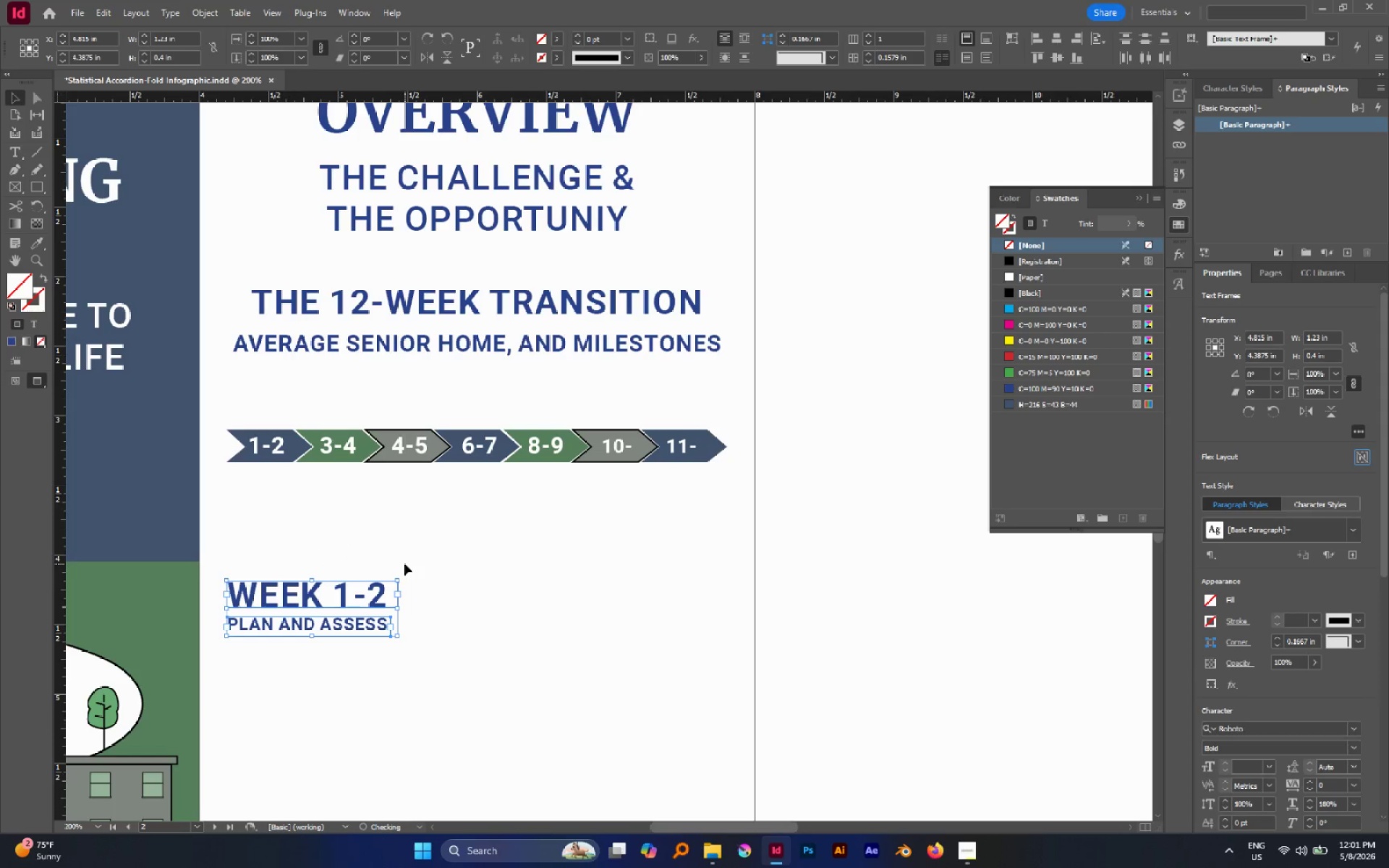 
left_click([404, 563])
 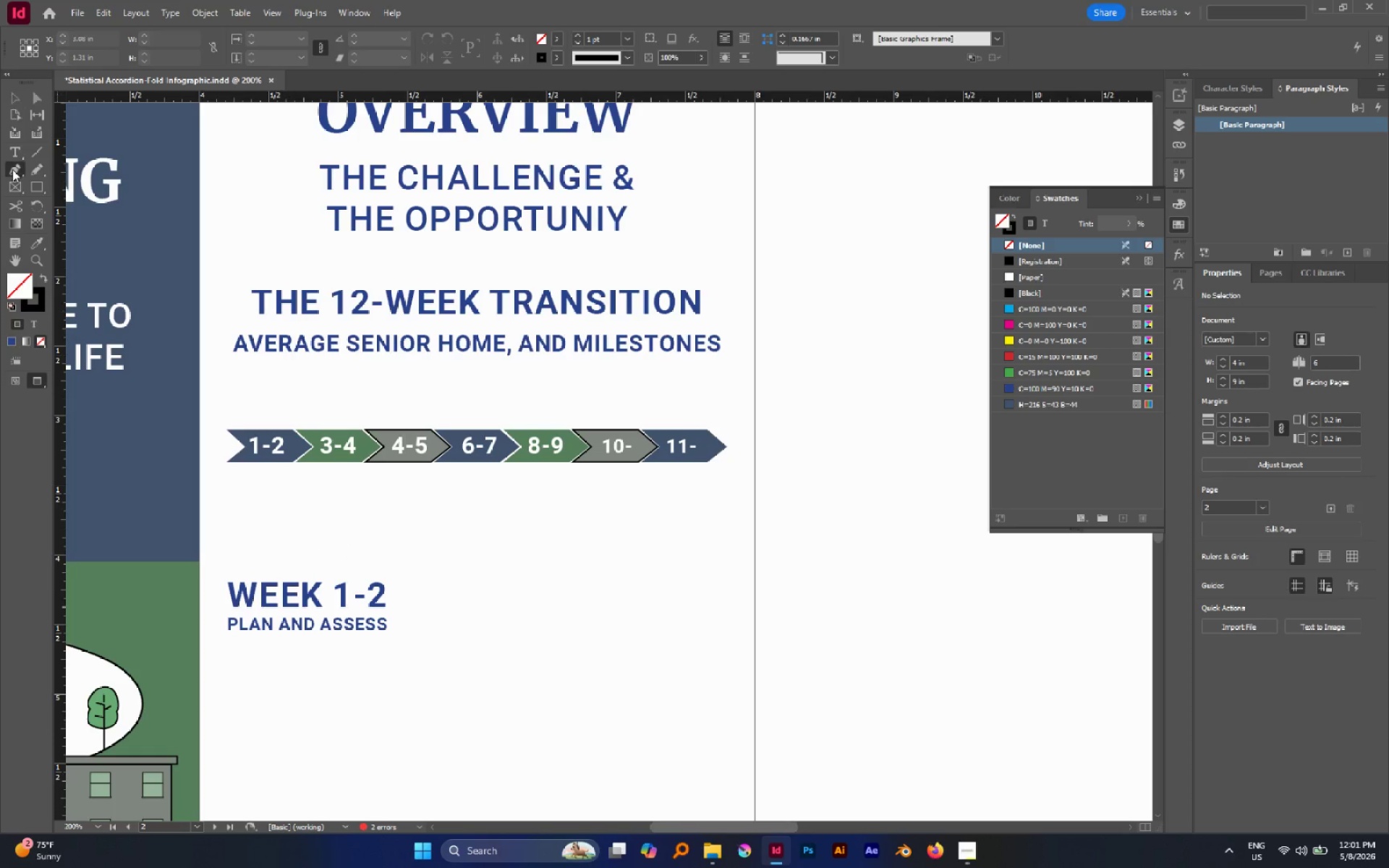 
left_click([265, 457])
 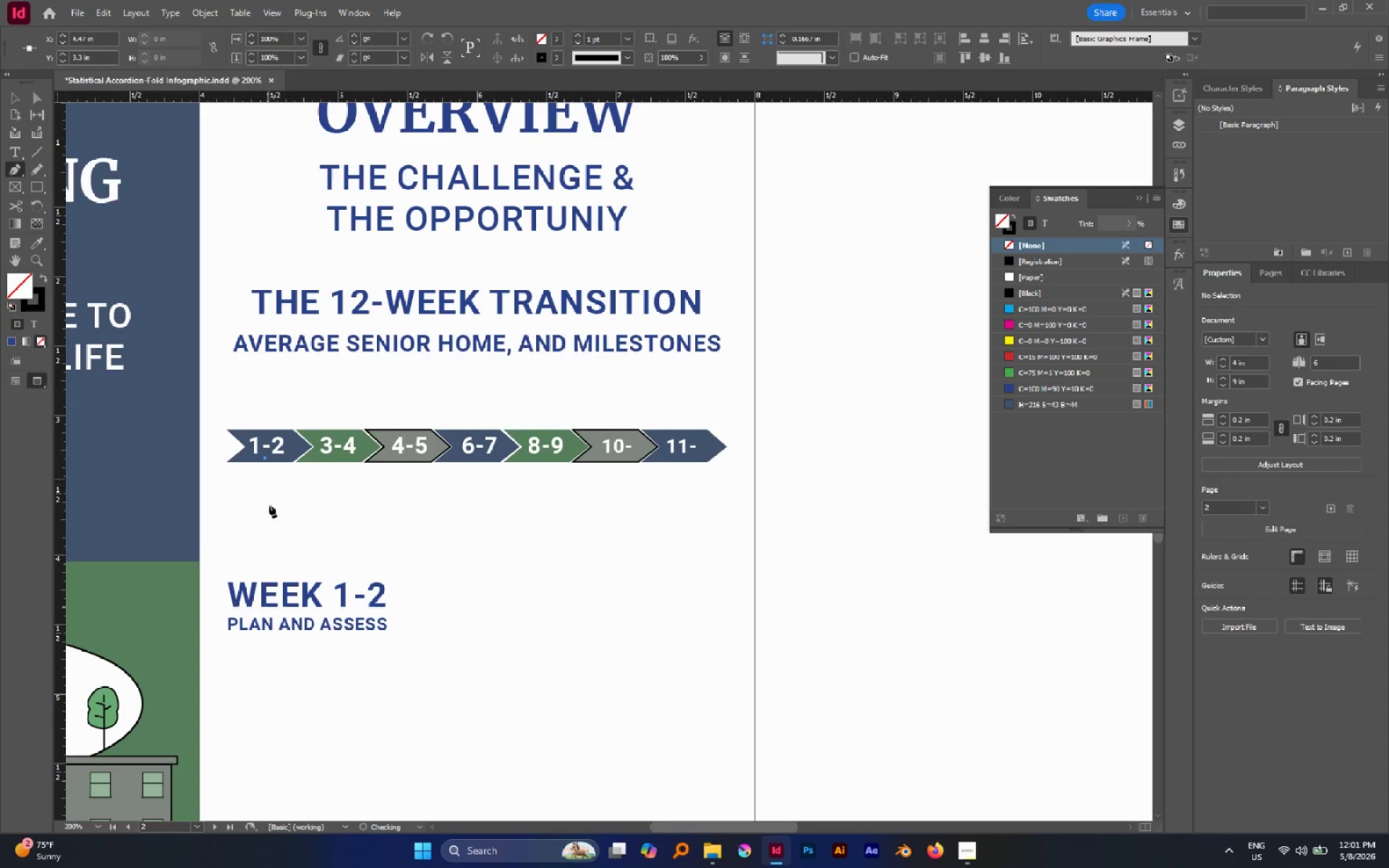 
hold_key(key=ShiftLeft, duration=3.73)
left_click([263, 535])
 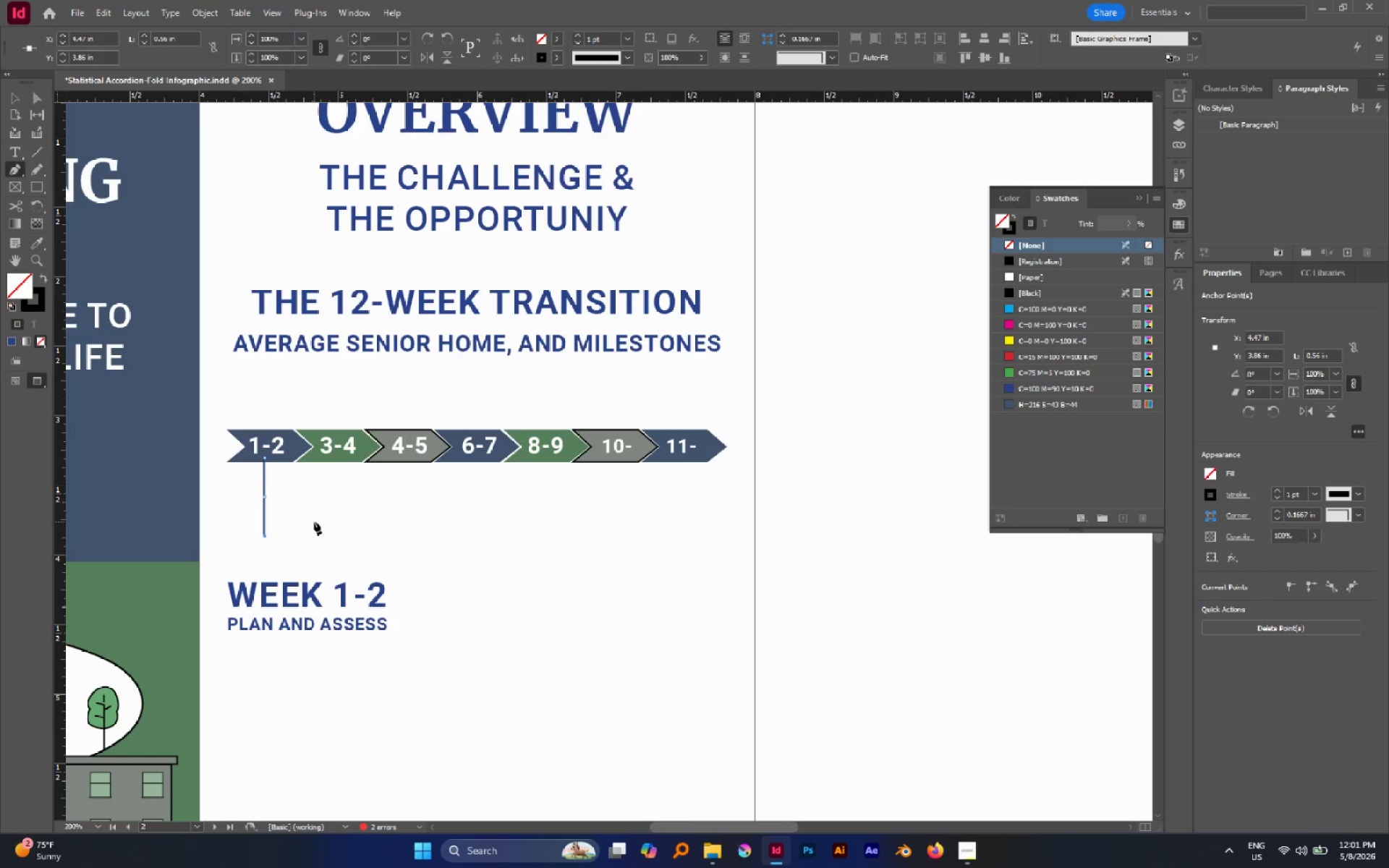 
key(V)
 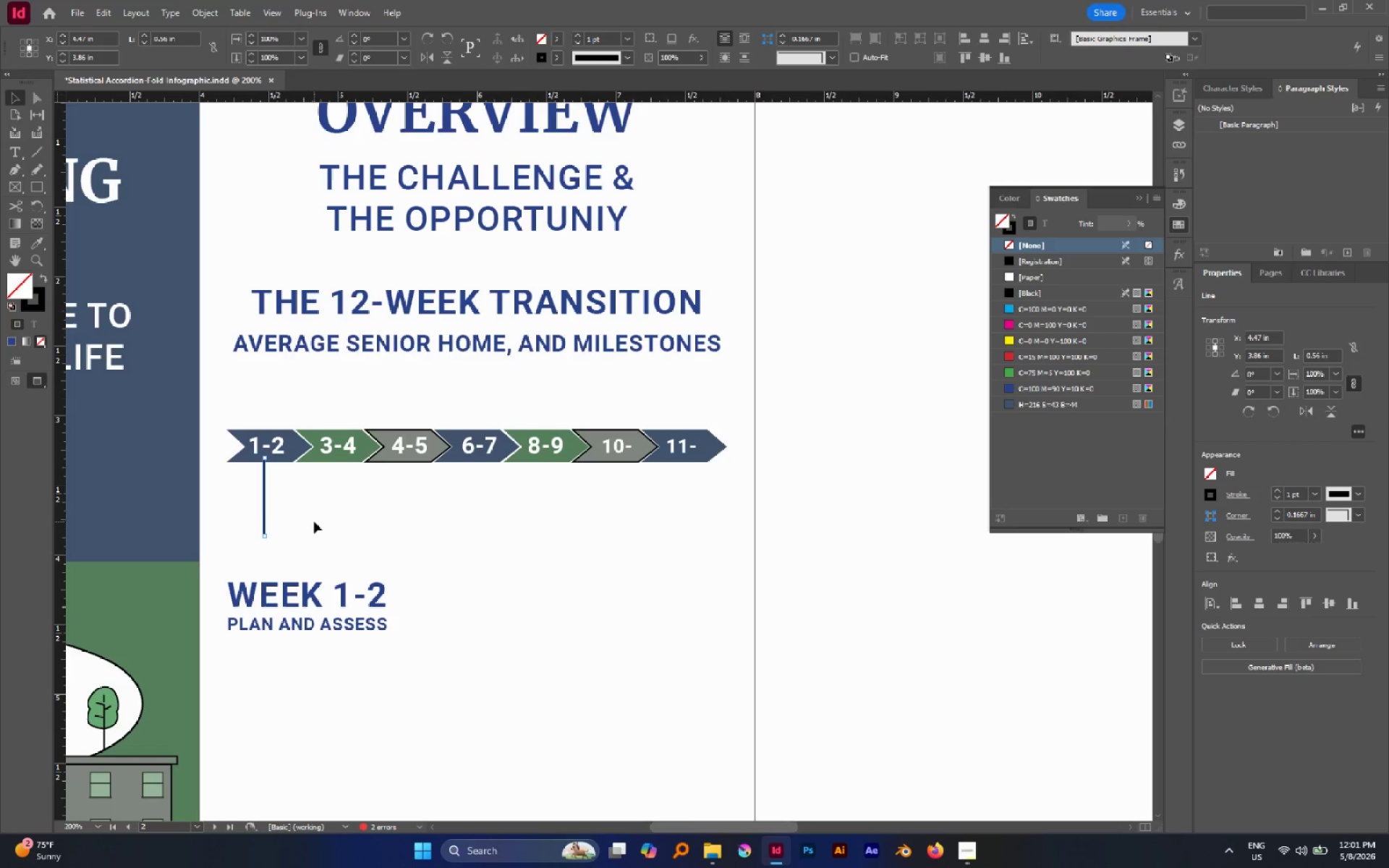 
left_click([314, 522])
 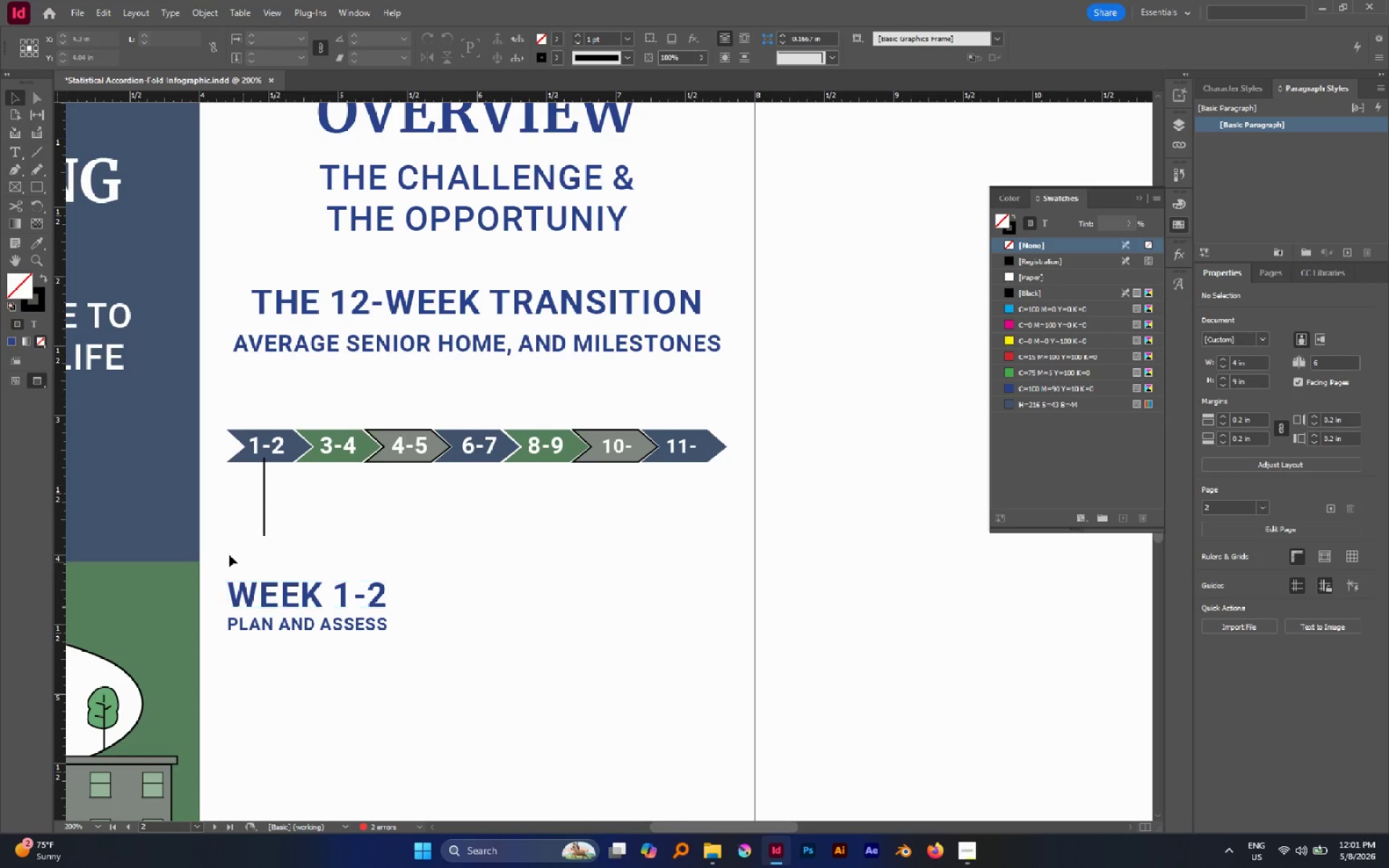 
left_click_drag(start_coordinate=[229, 555], to_coordinate=[345, 680])
 